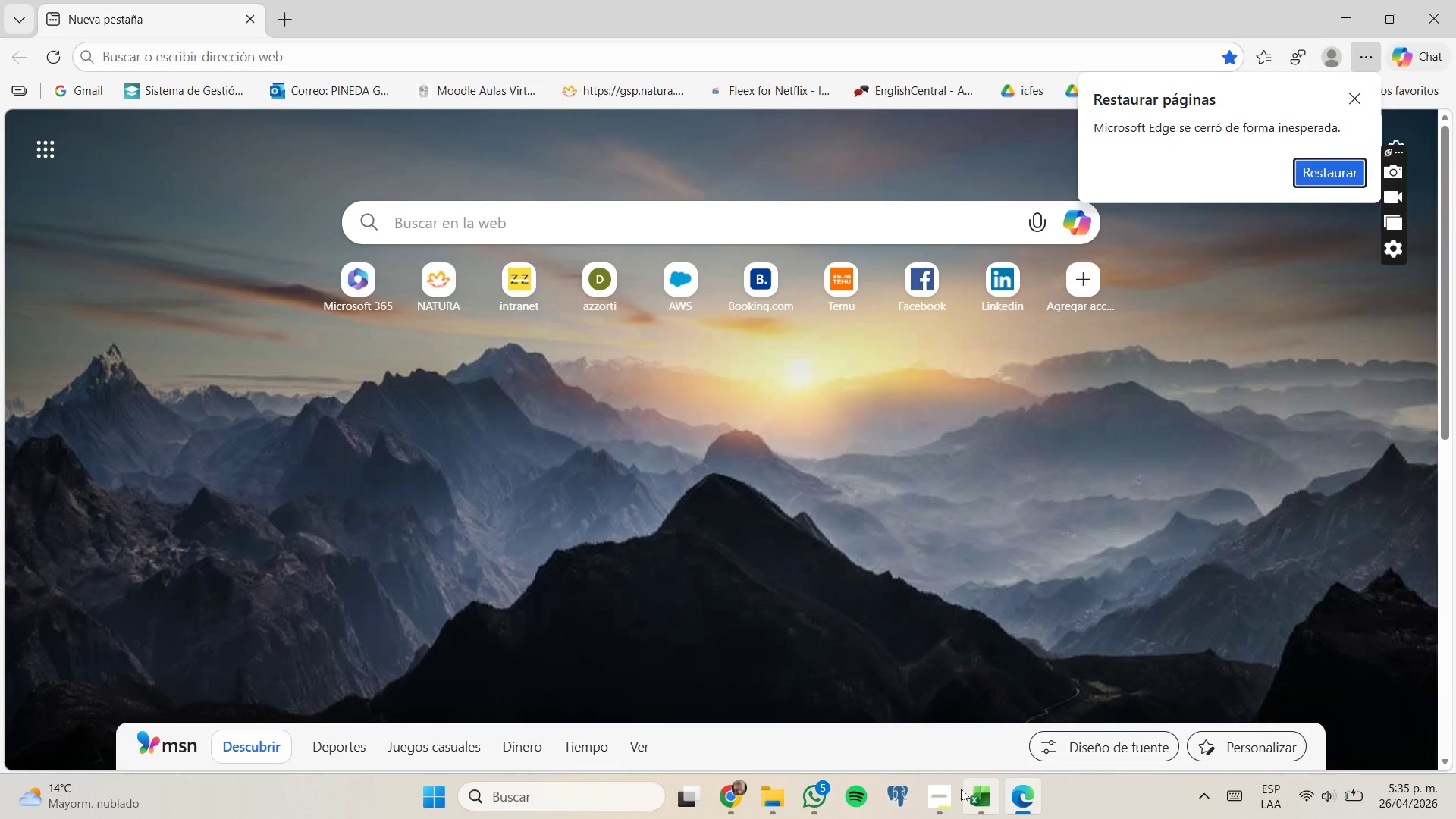 
left_click([734, 791])
 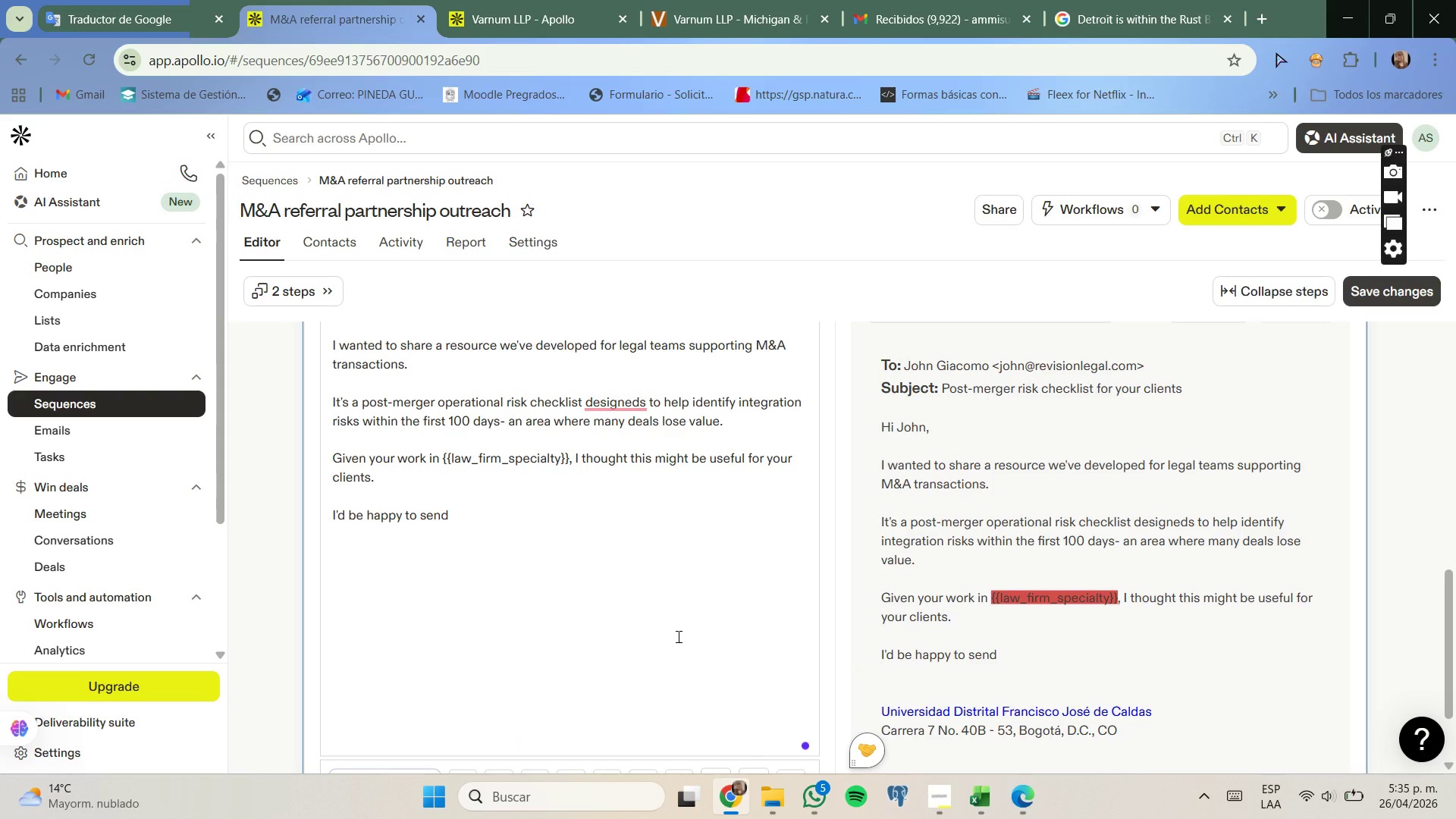 
type(it over if it[s releve)
key(Backspace)
type(ant.)
 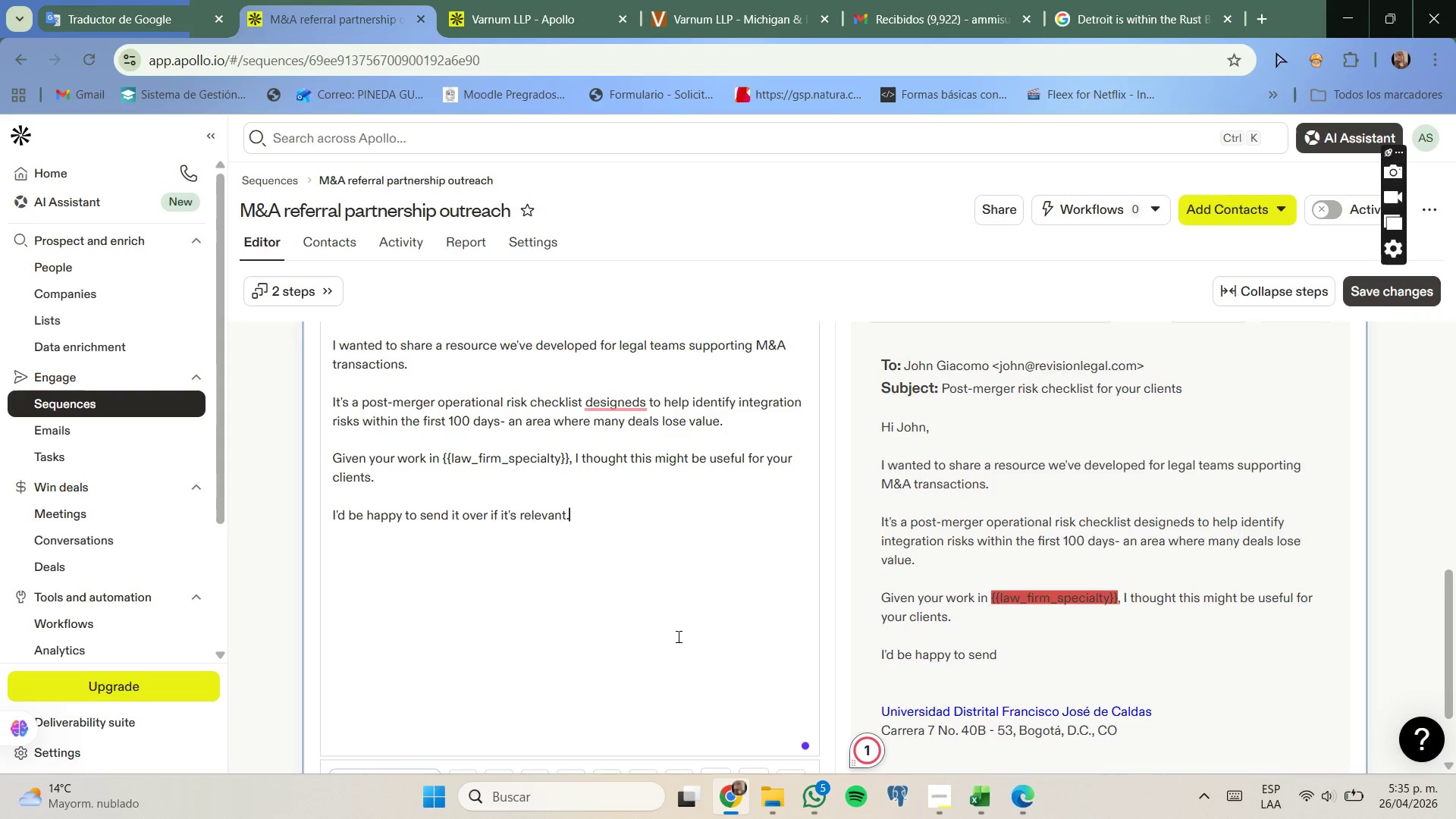 
key(Enter)
 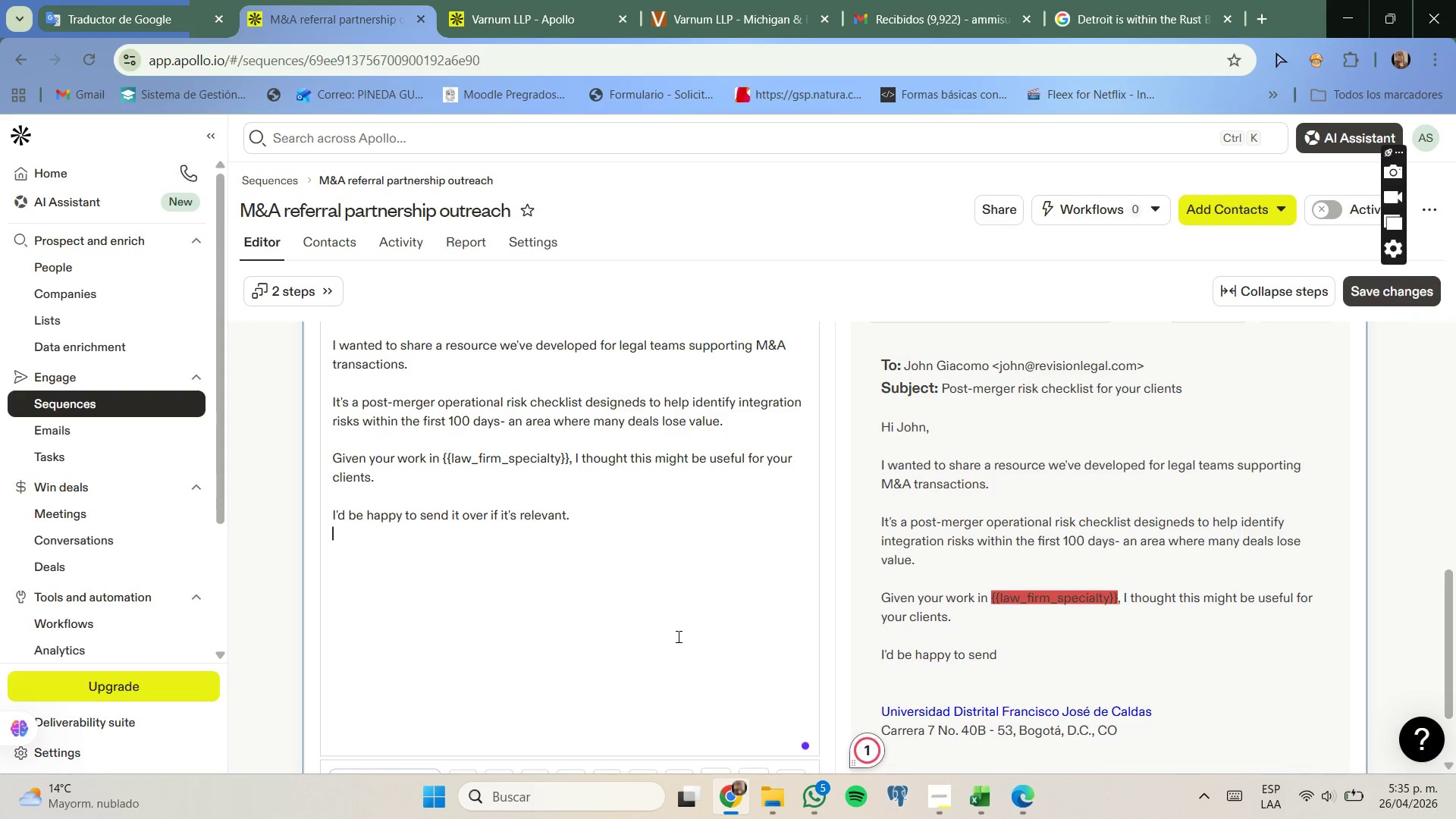 
key(Enter)
 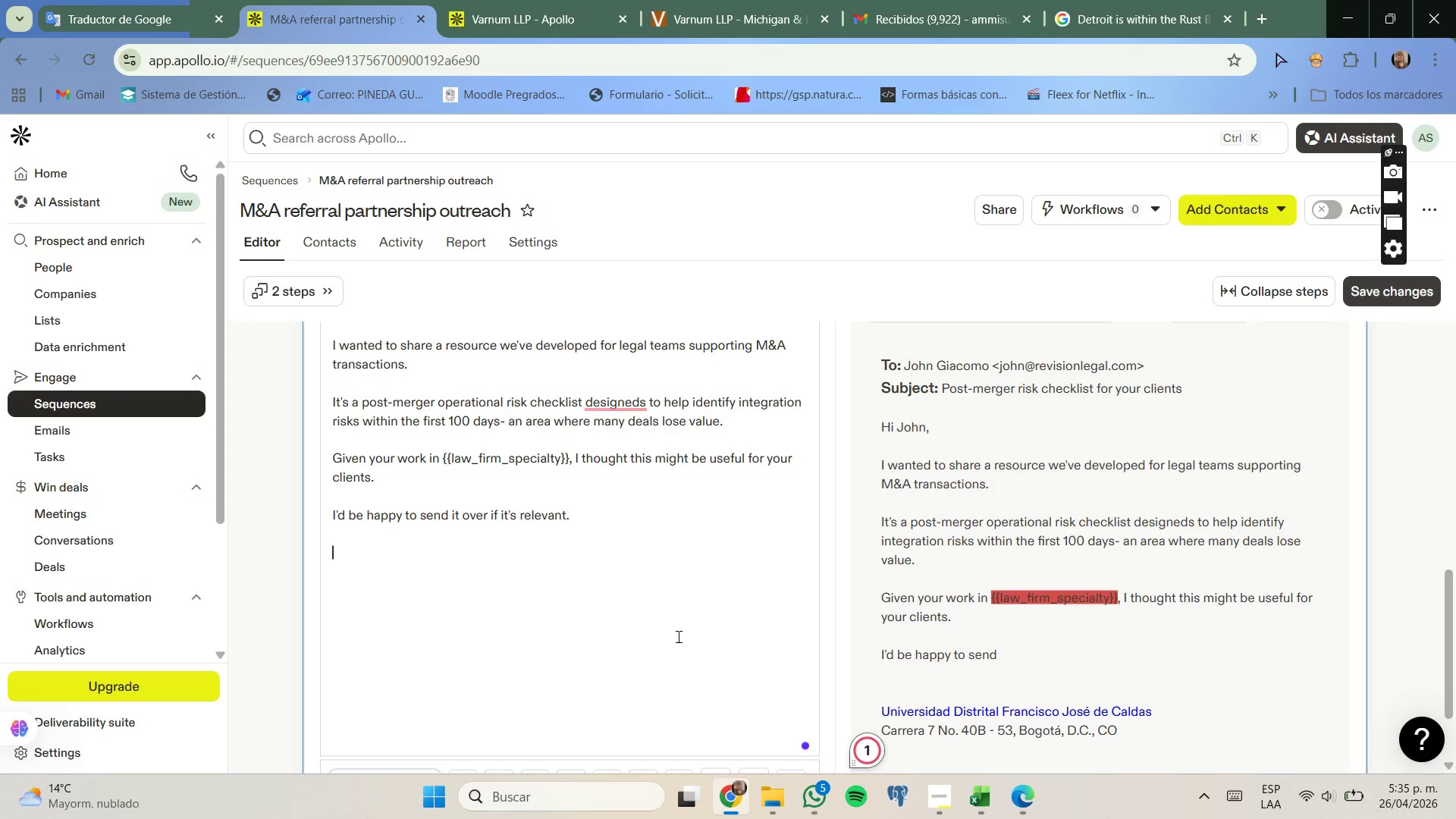 
type(Best regards)
key(Backspace)
key(Backspace)
key(Backspace)
type(rds,)
 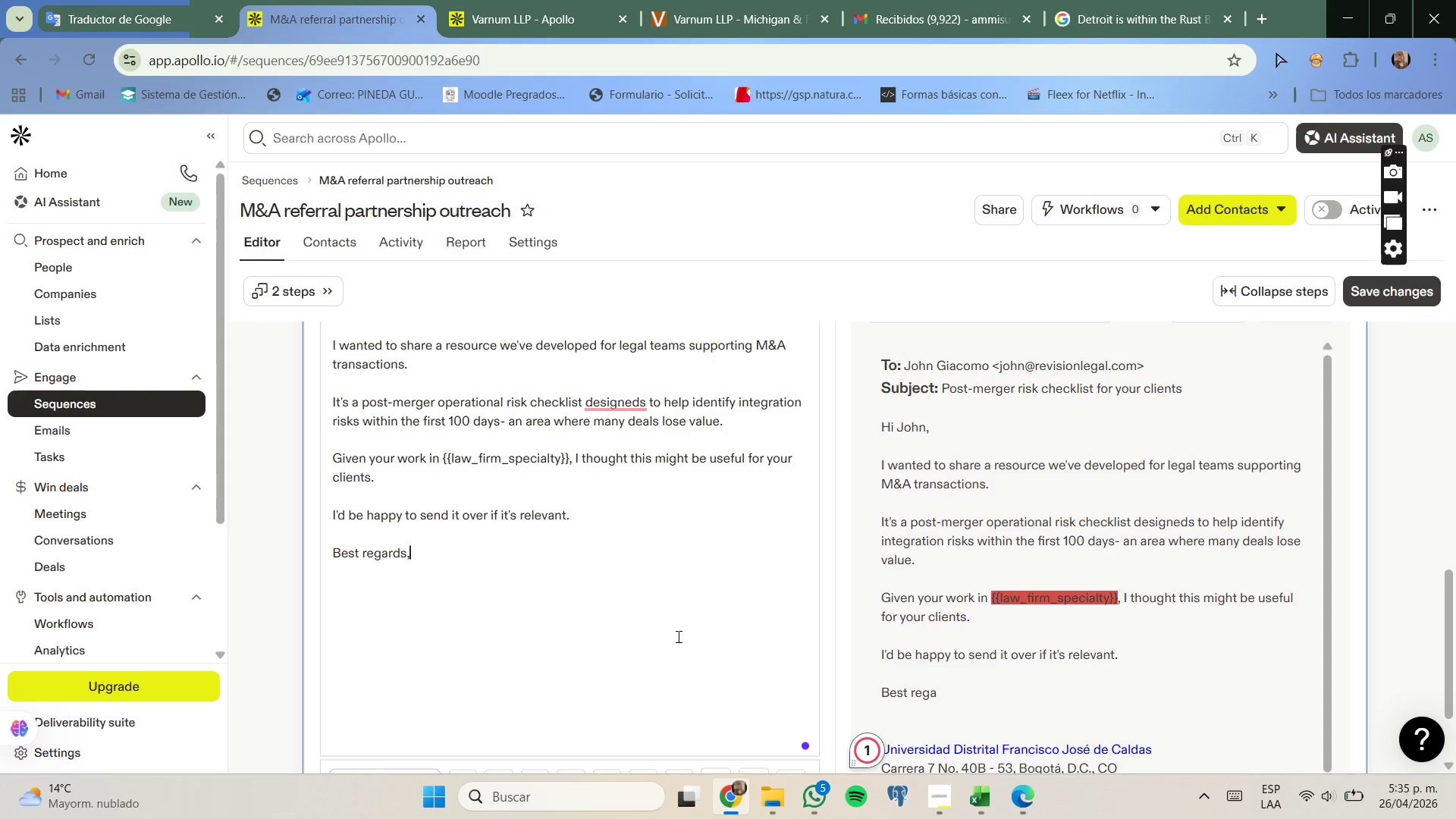 
key(Enter)
 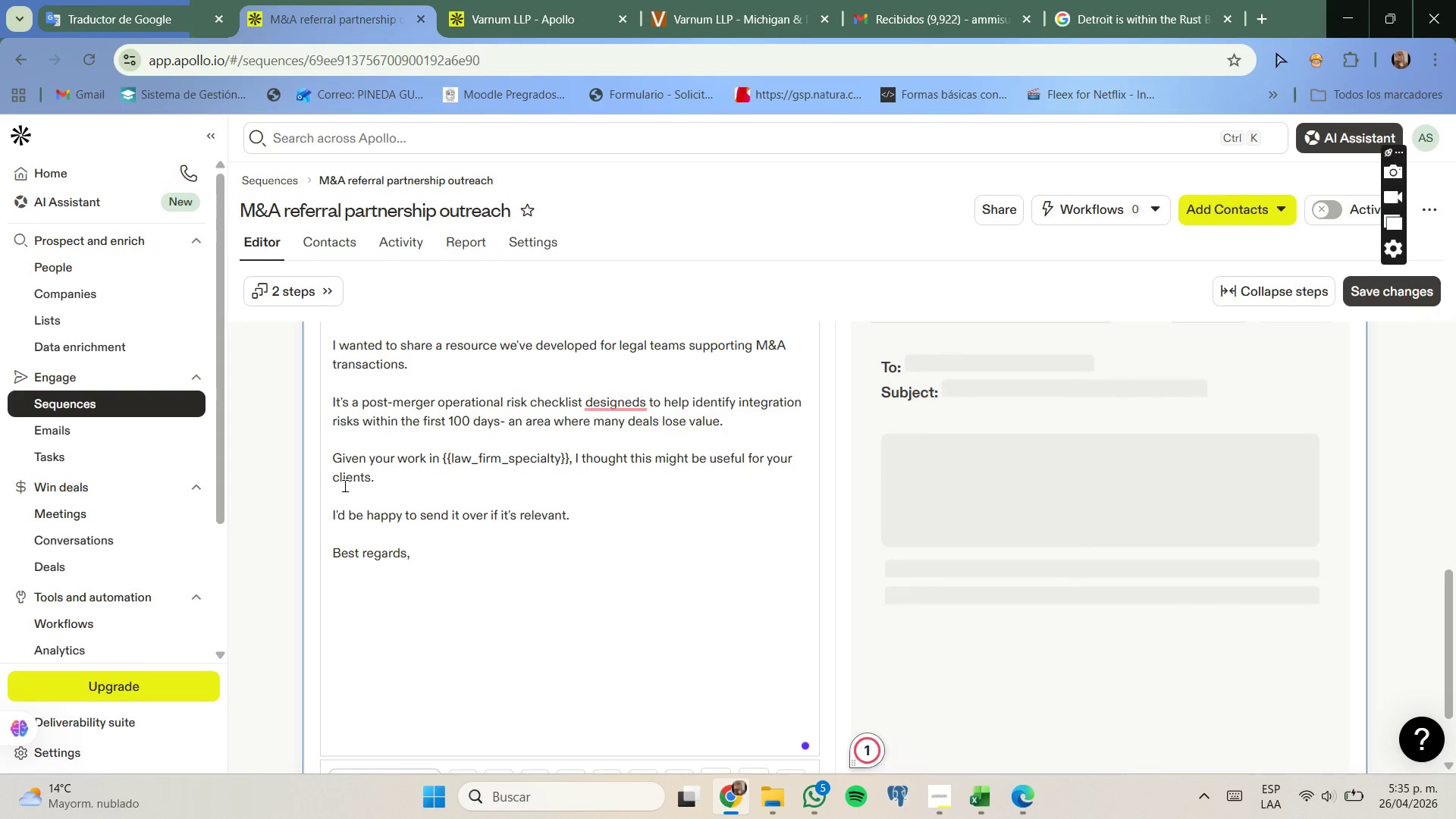 
type(Smirh )
 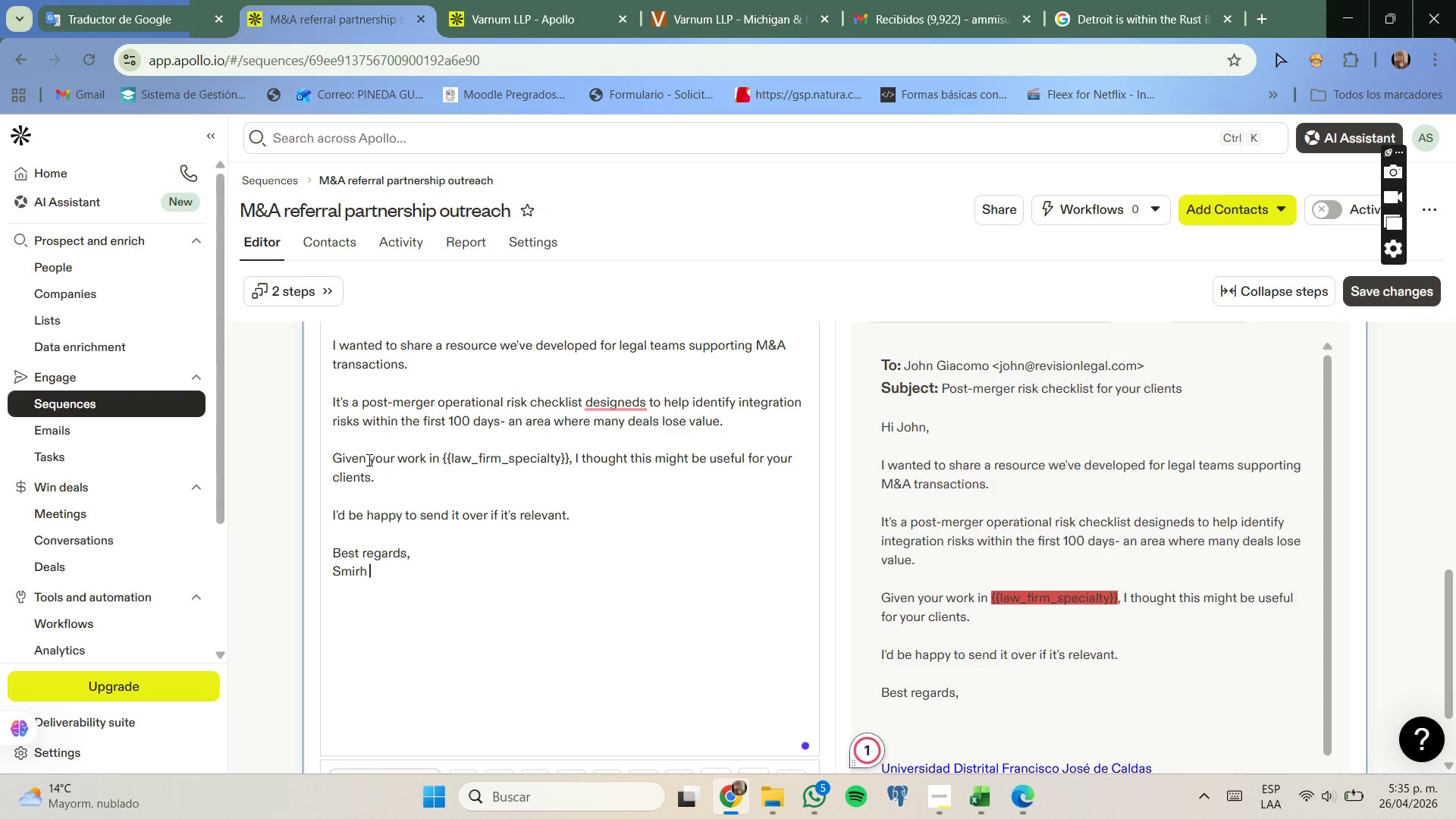 
key(Backspace)
key(Backspace)
key(Backspace)
type(th Coope)
 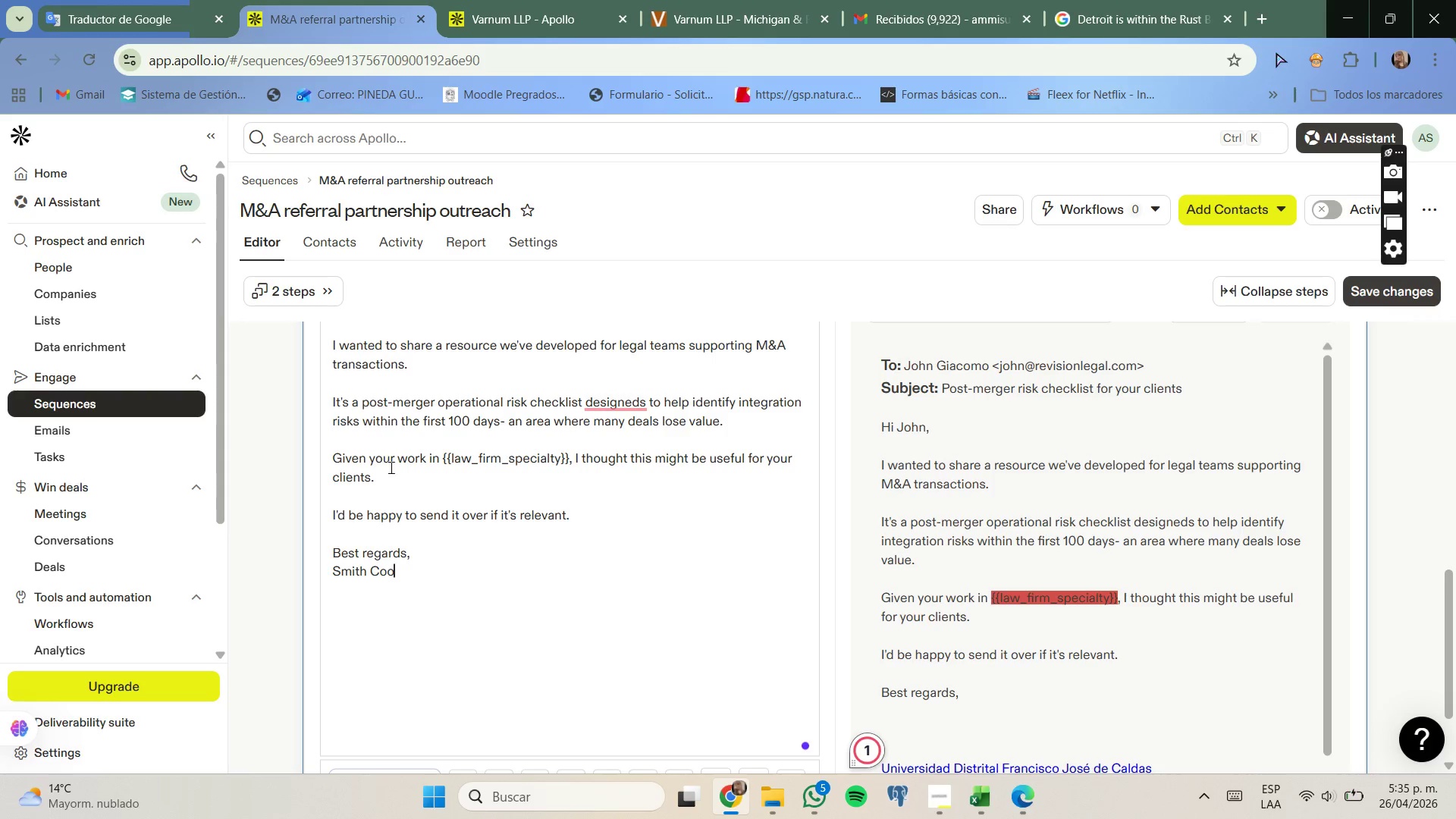 
key(R)
 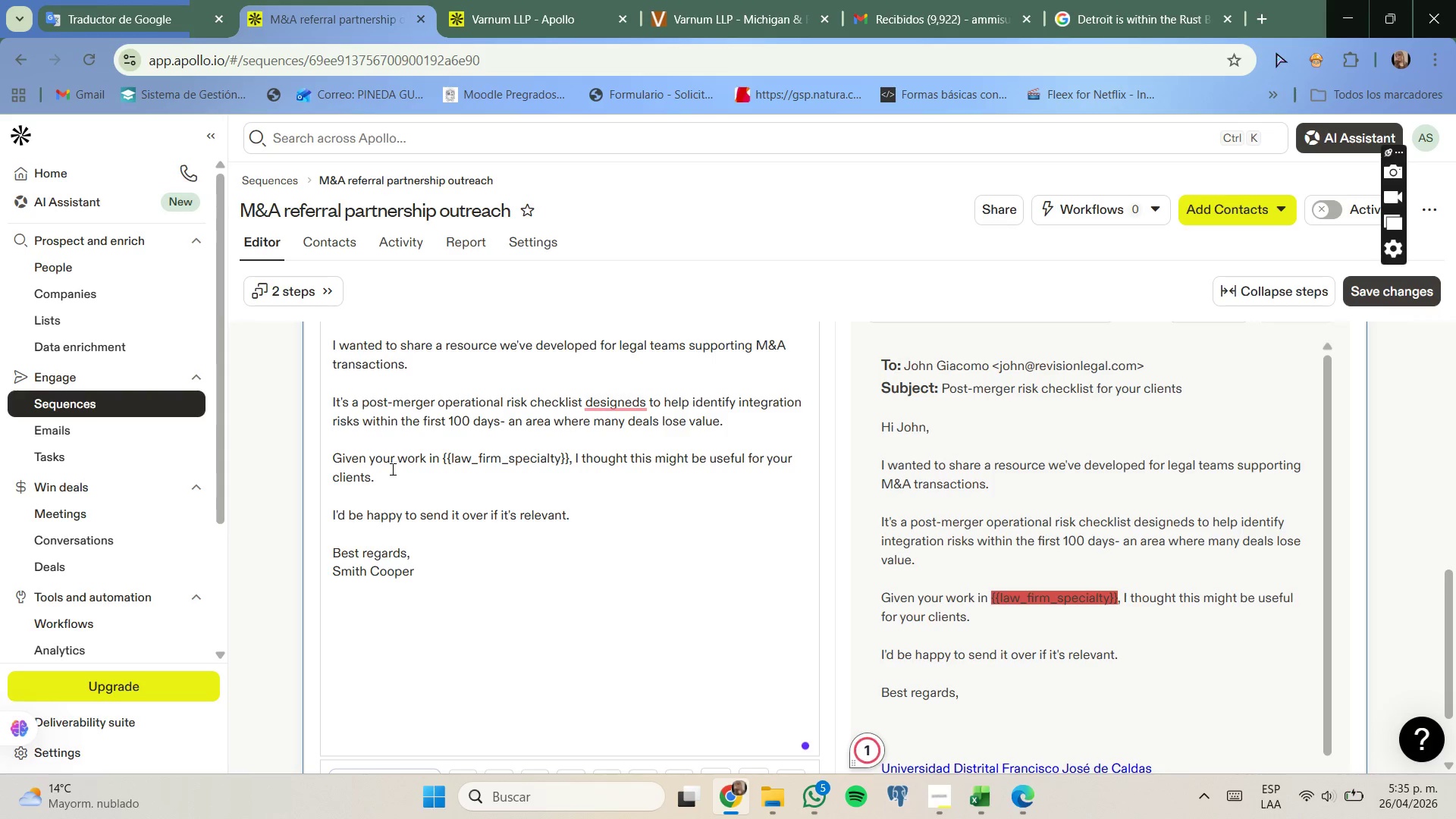 
key(Period)
 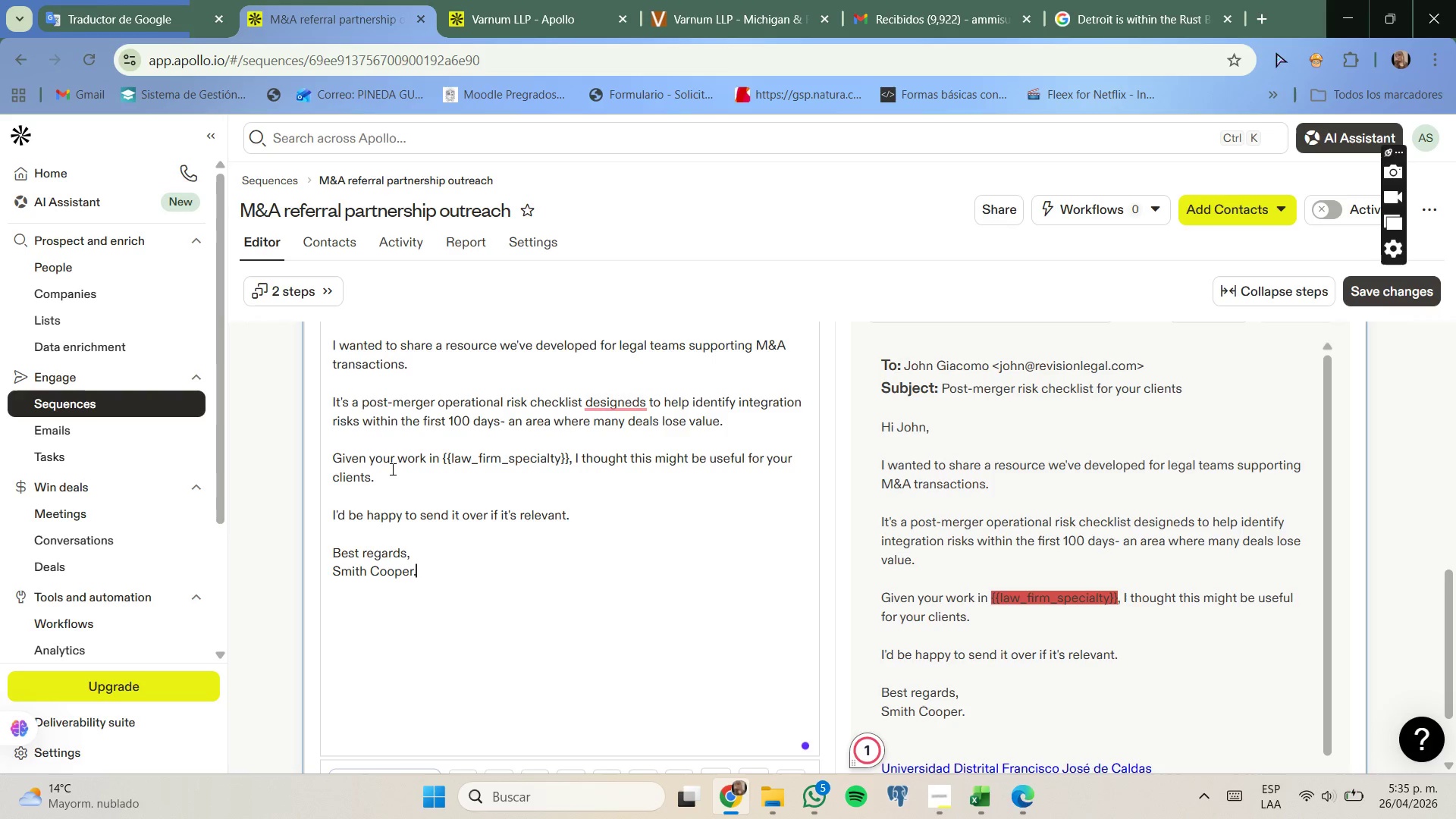 
wait(5.02)
 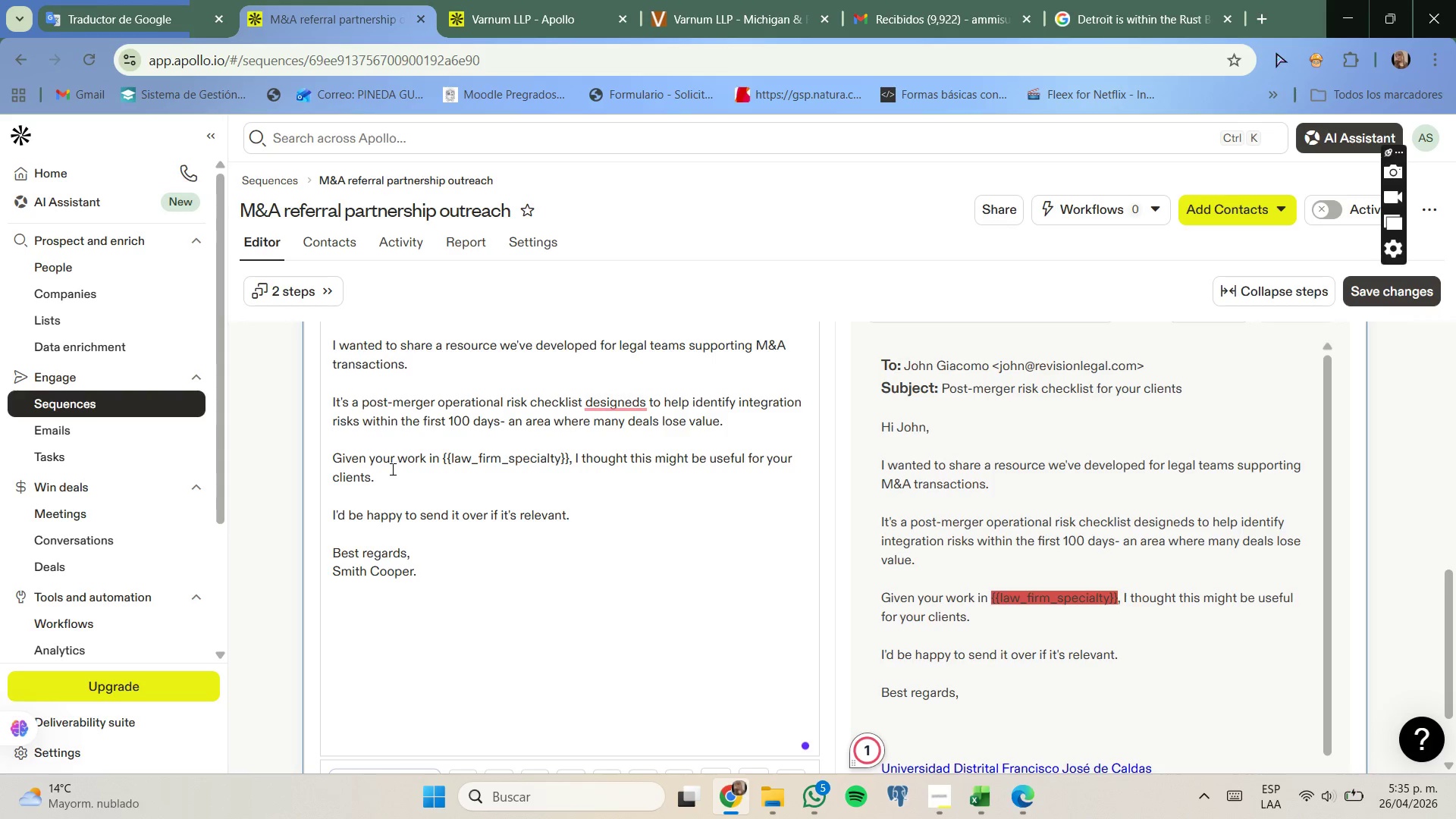 
scroll: coordinate [391, 469], scroll_direction: none, amount: 0.0
 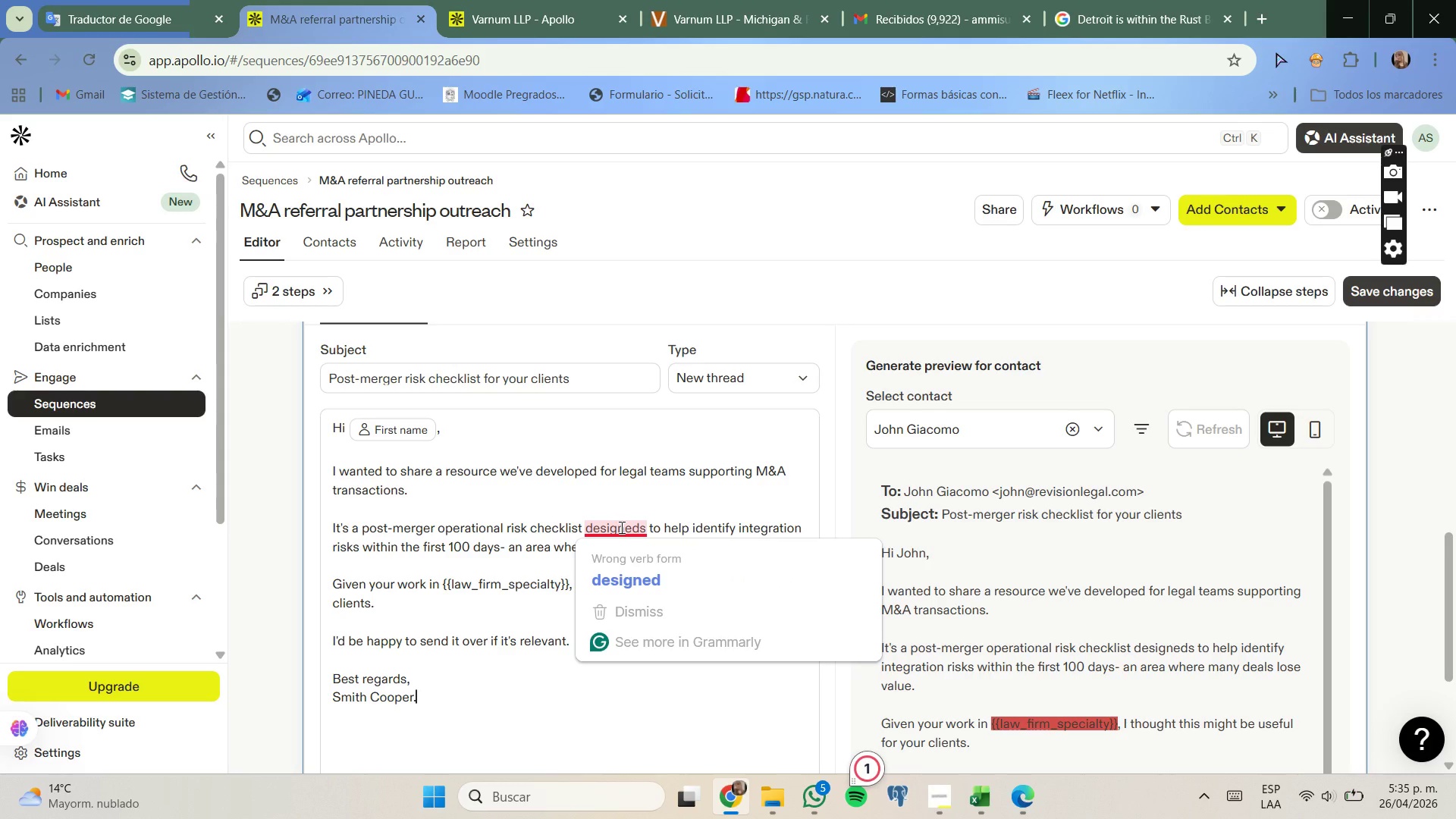 
left_click([620, 528])
 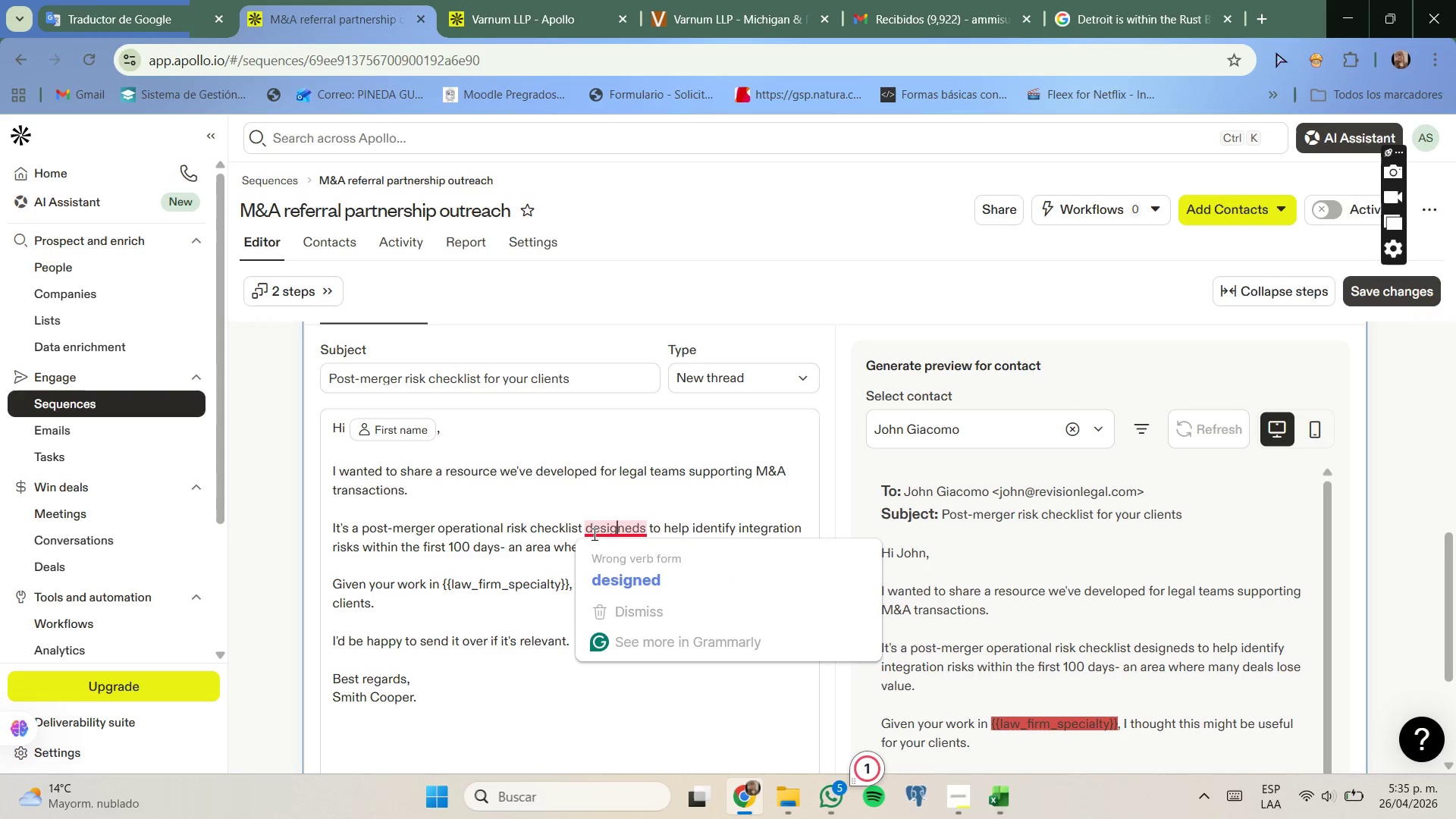 
left_click([646, 532])
 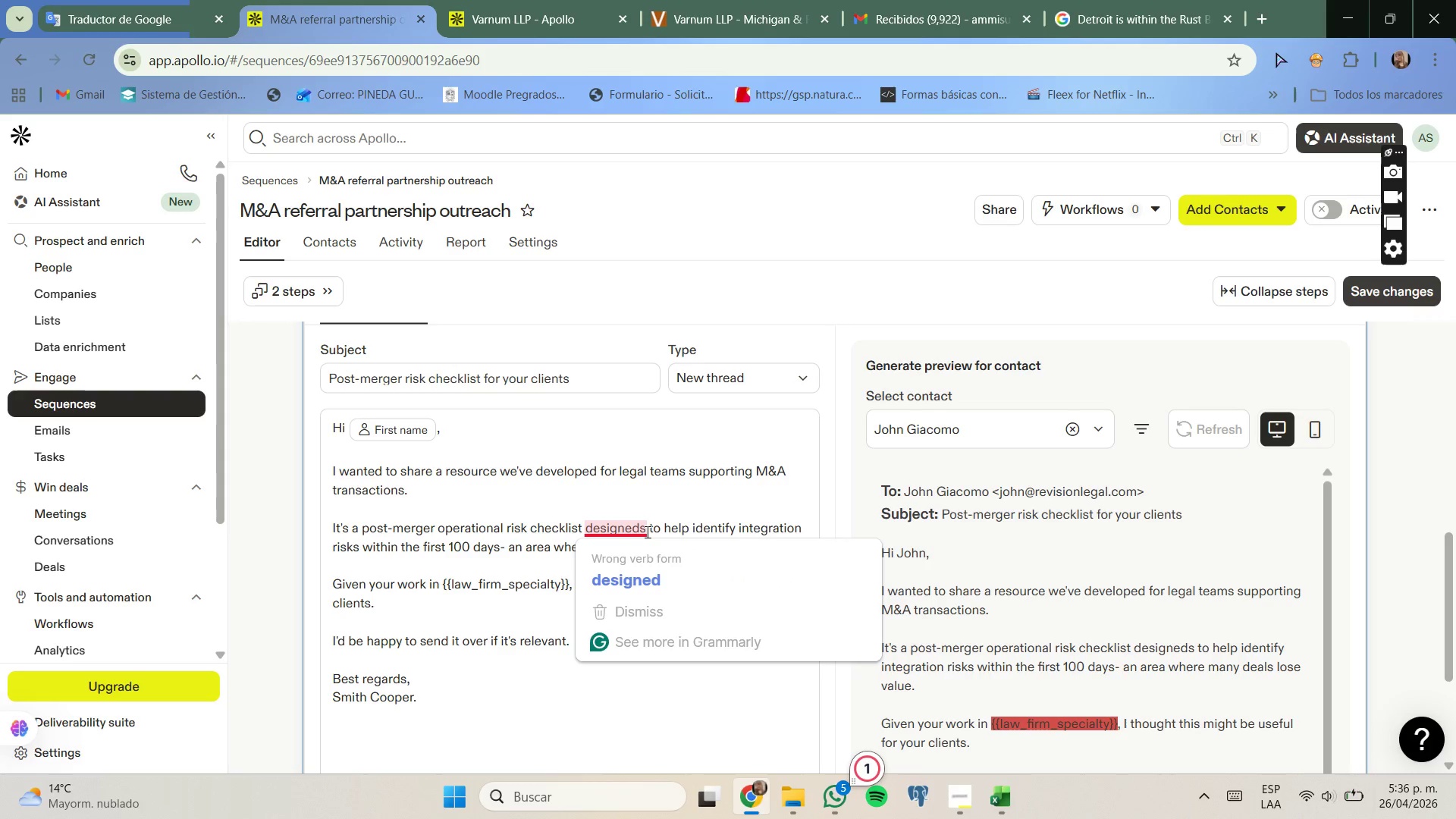 
key(Backspace)
 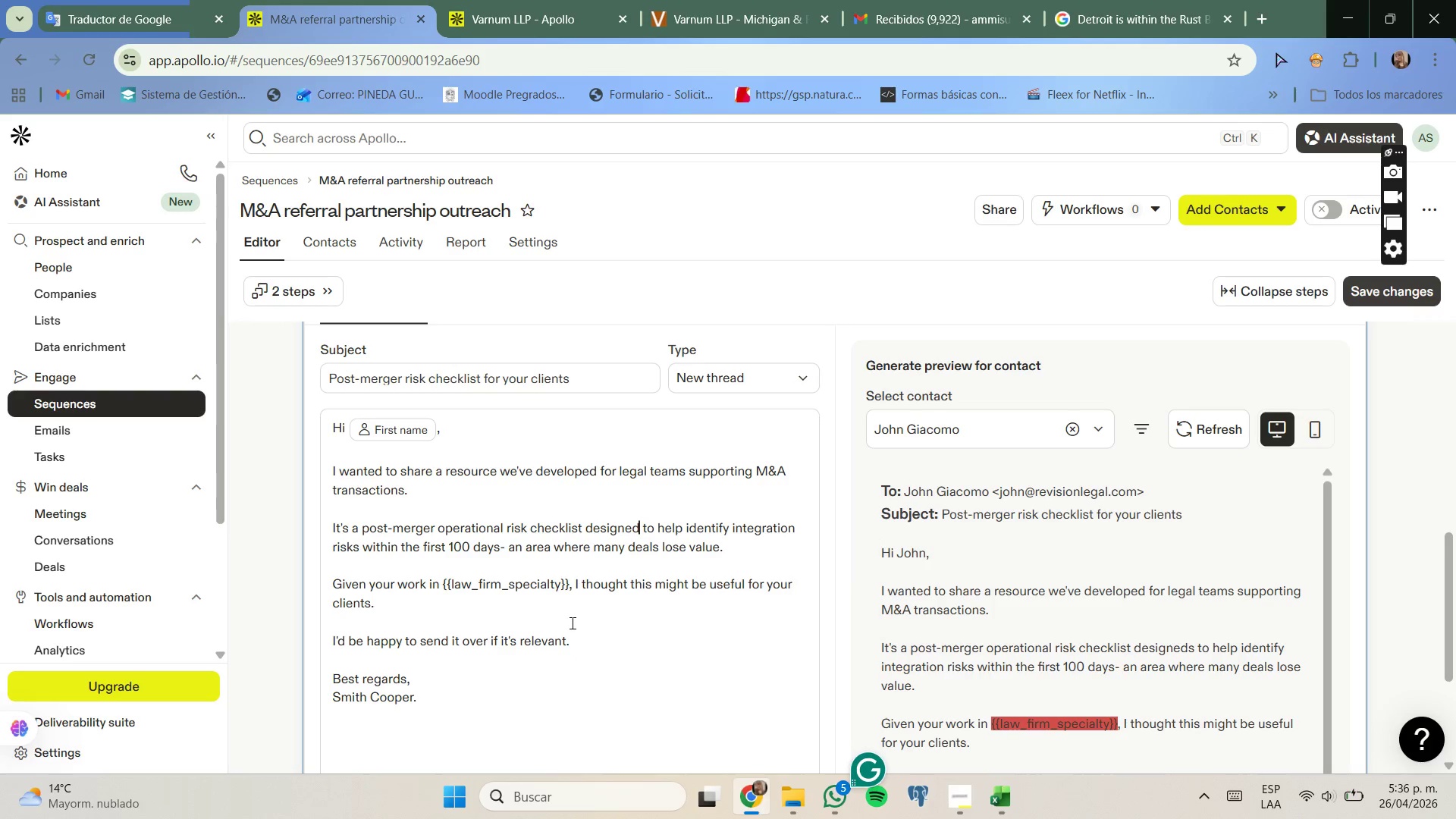 
scroll: coordinate [569, 623], scroll_direction: none, amount: 0.0
 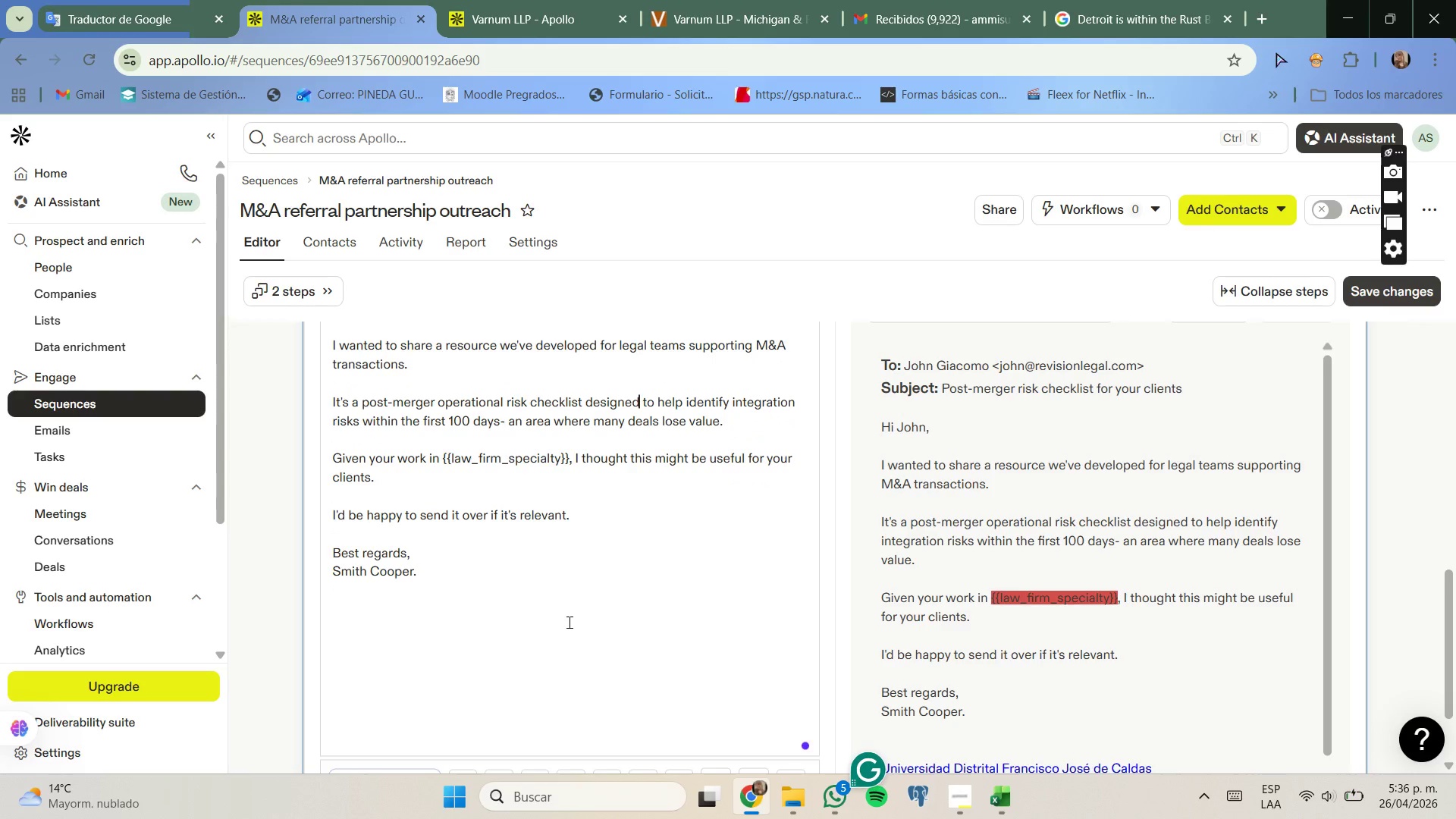 
scroll: coordinate [569, 626], scroll_direction: down, amount: 3.0
 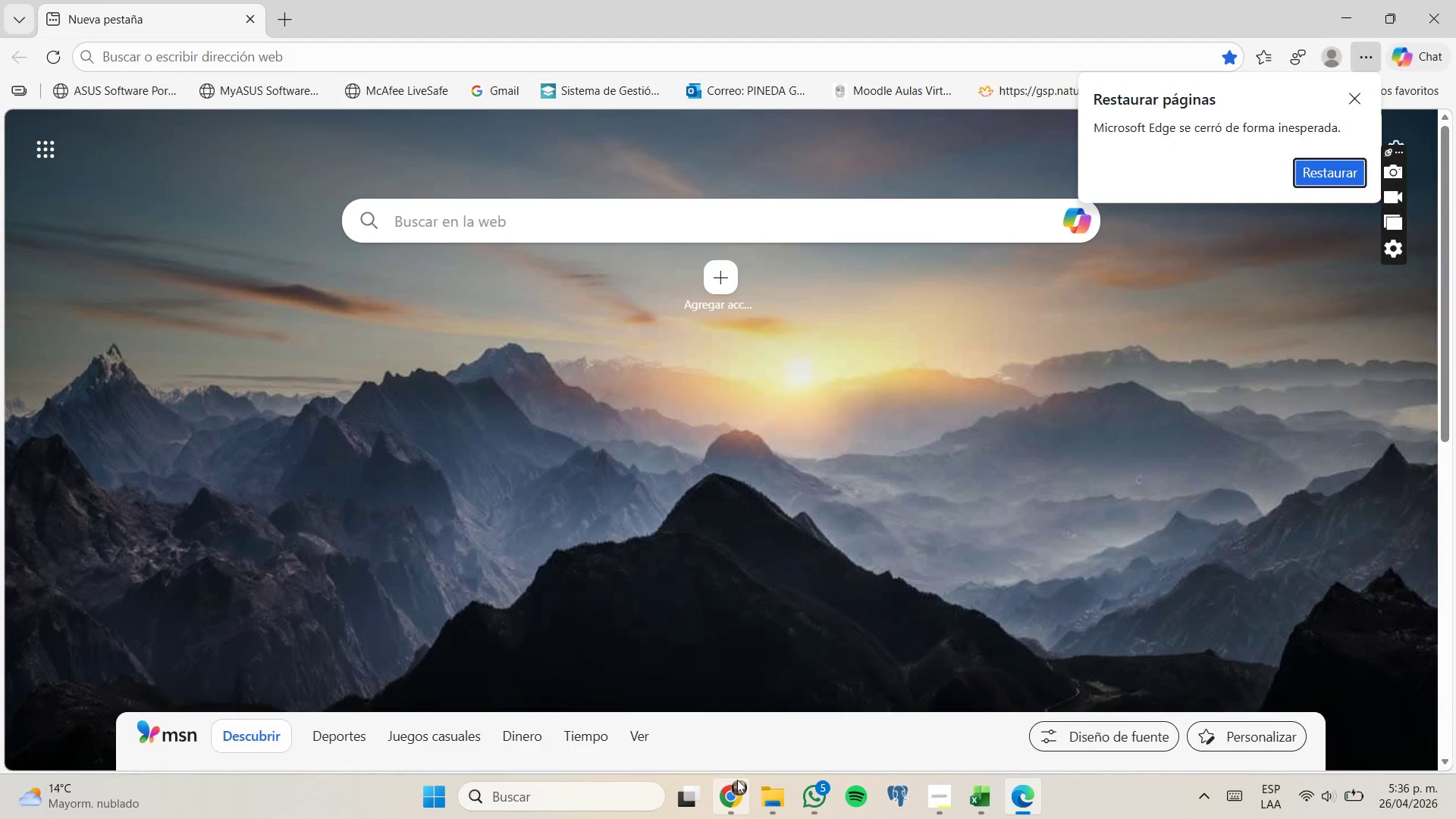 
left_click([748, 745])
 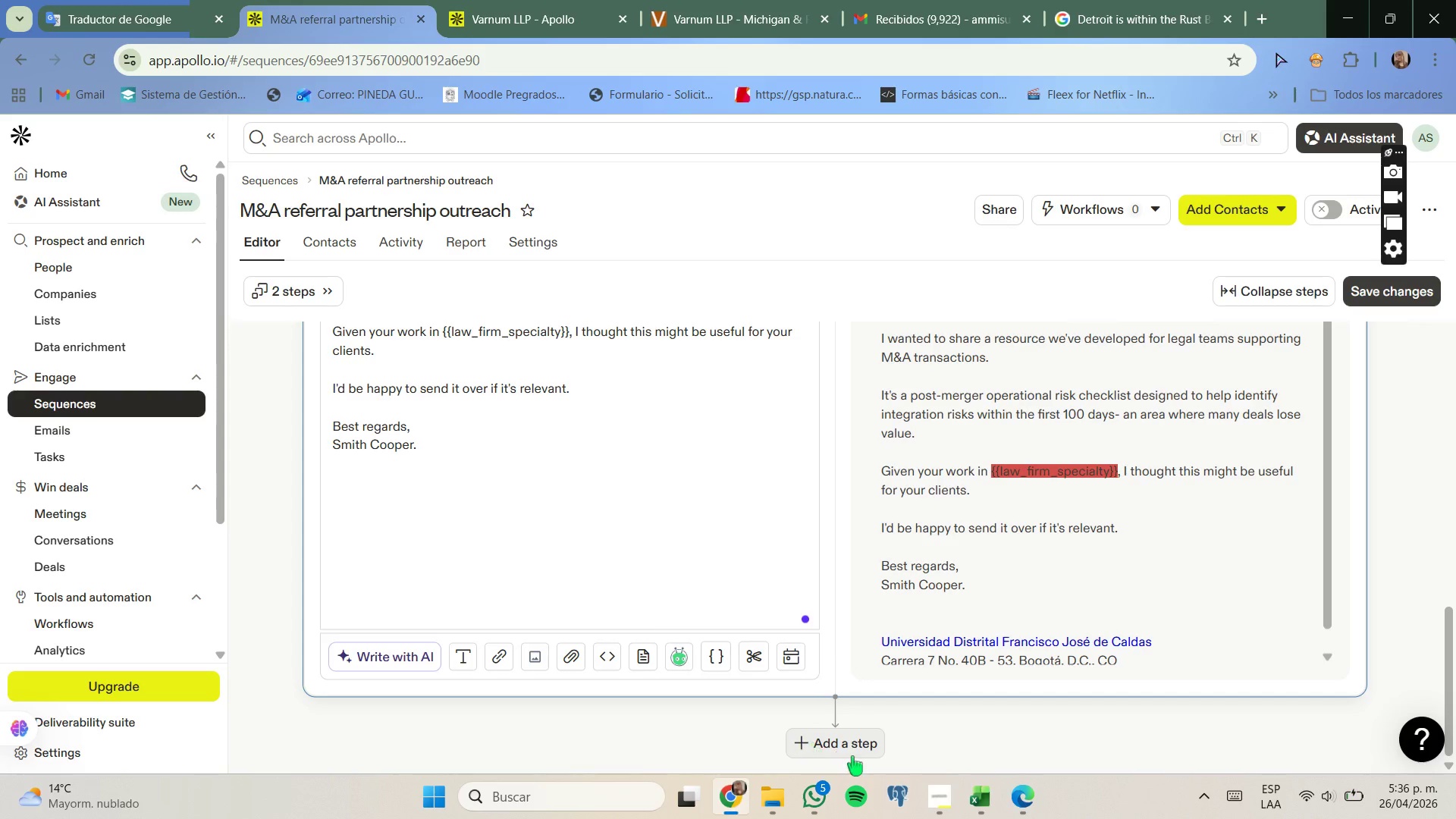 
left_click([852, 754])
 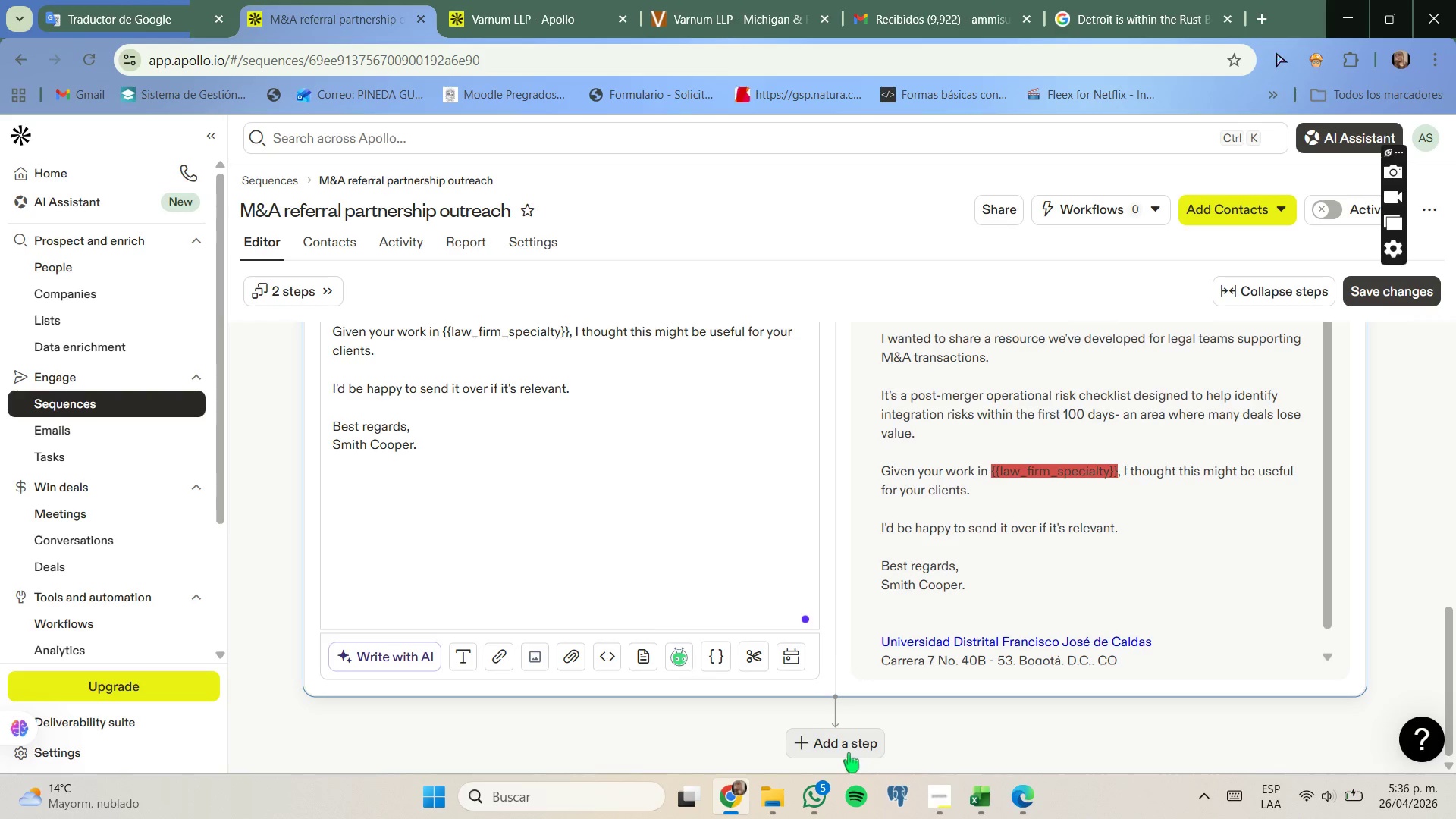 
mouse_move([777, 717])
 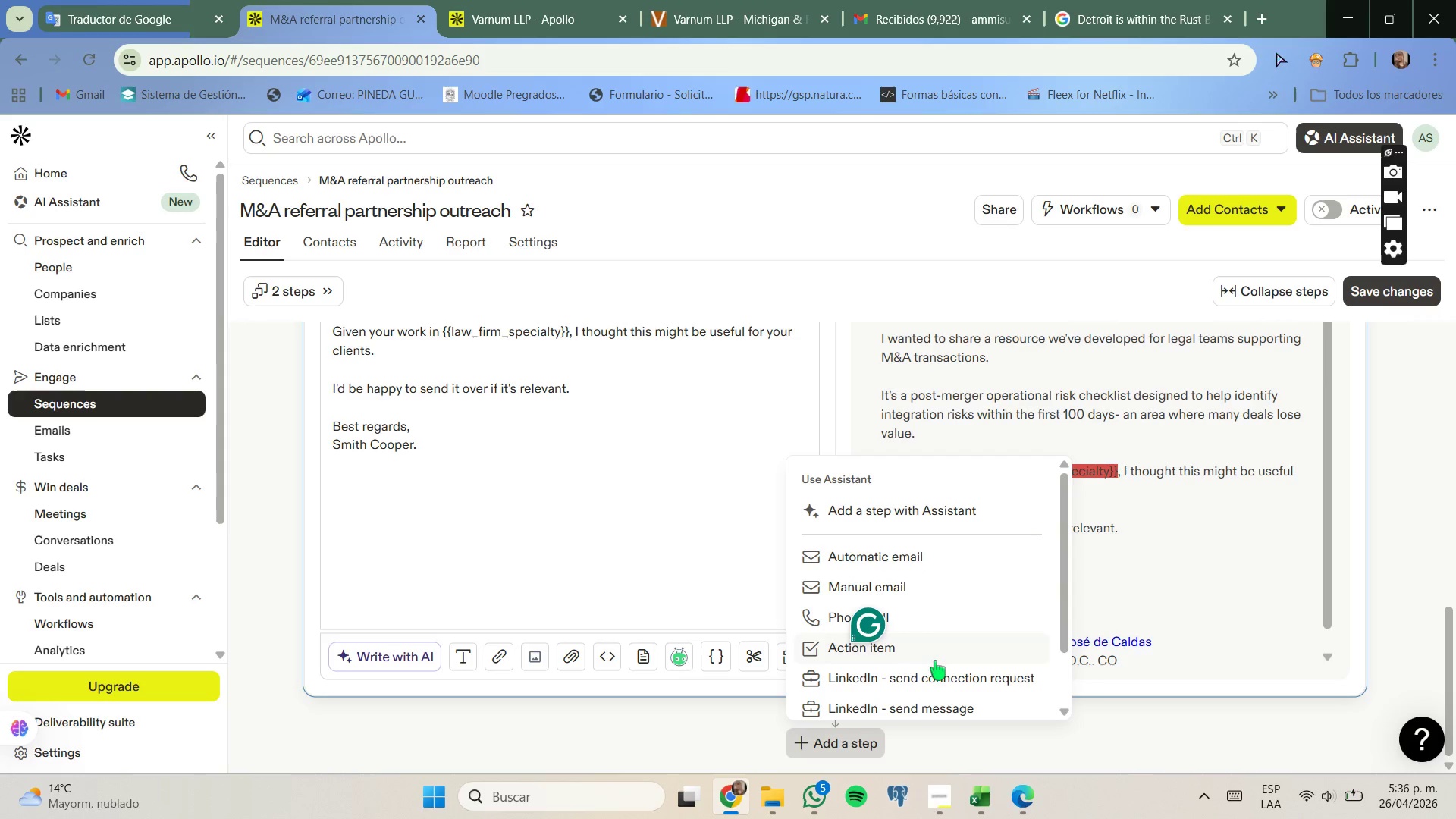 
left_click([946, 703])
 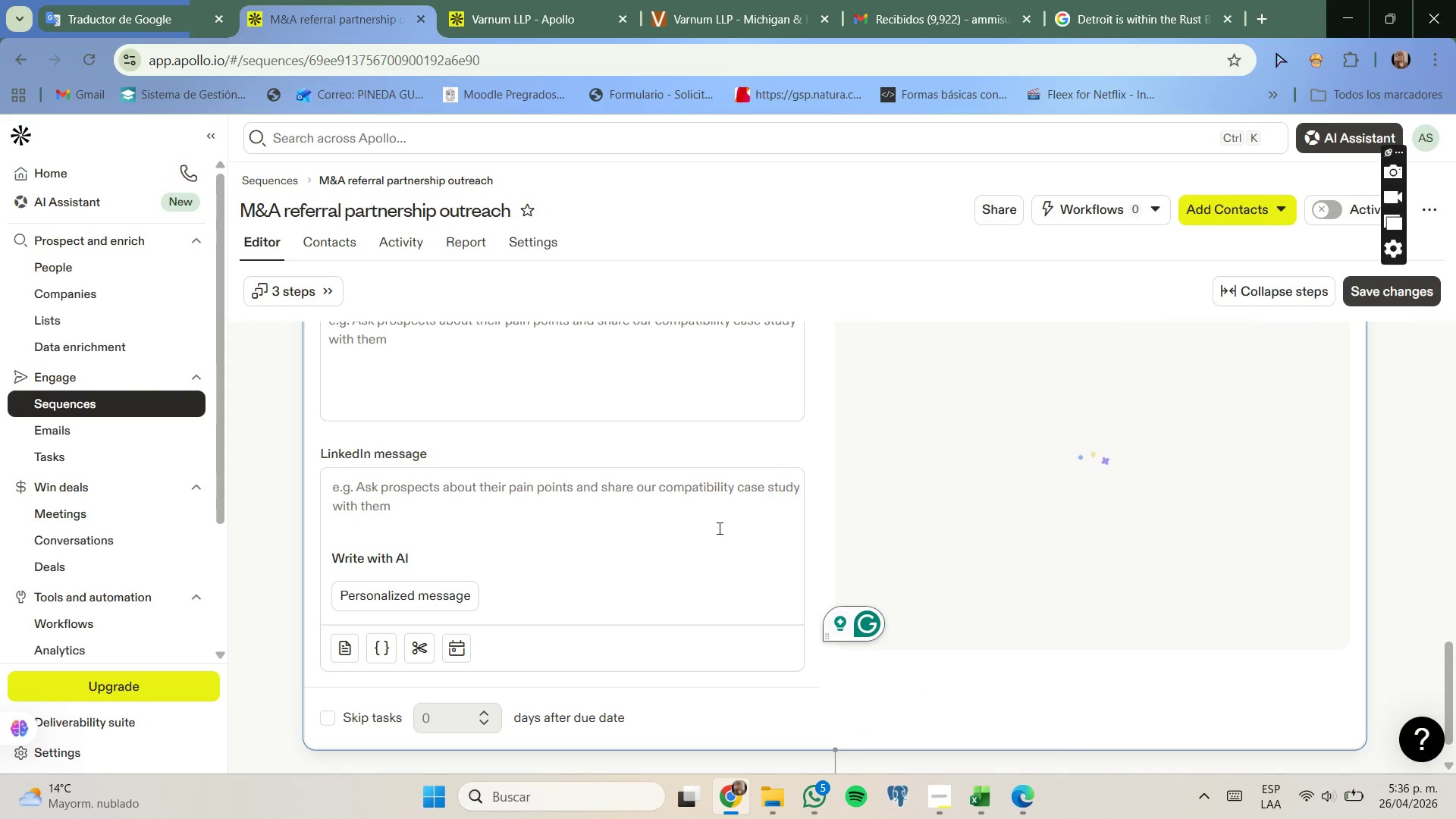 
scroll: coordinate [718, 528], scroll_direction: down, amount: 2.0
 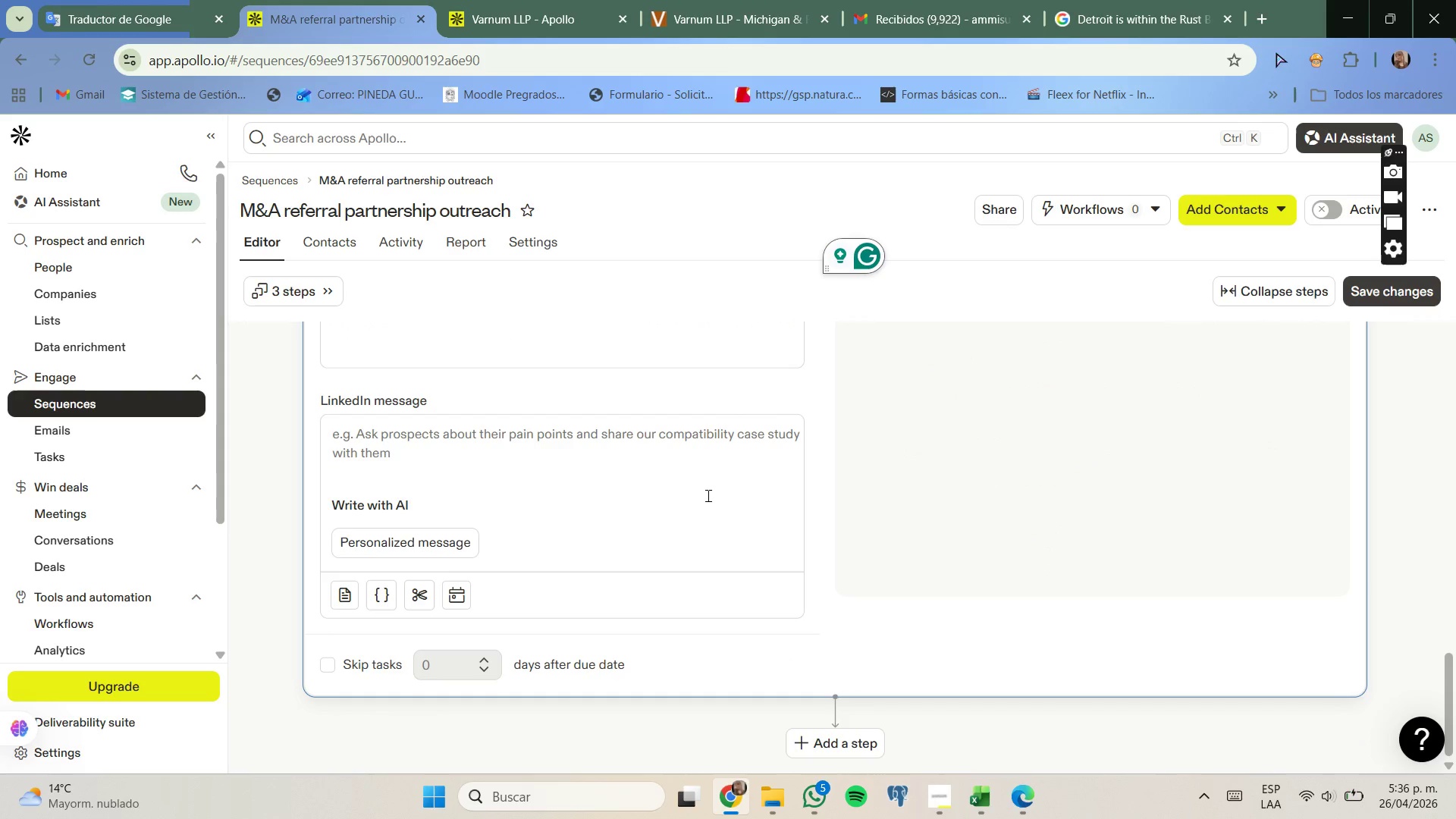 
scroll: coordinate [706, 492], scroll_direction: up, amount: 1.0
 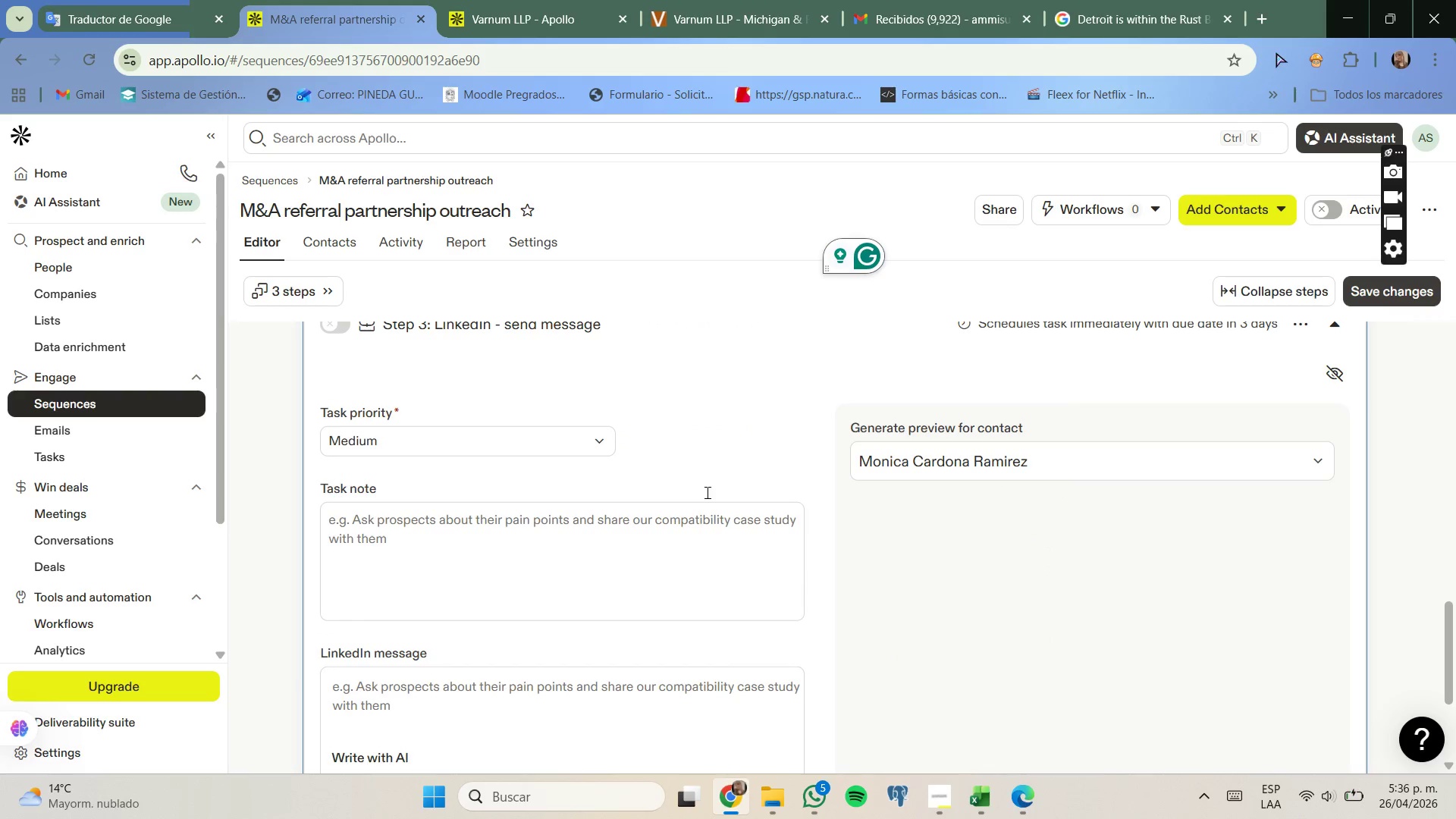 
scroll: coordinate [706, 492], scroll_direction: none, amount: 0.0
 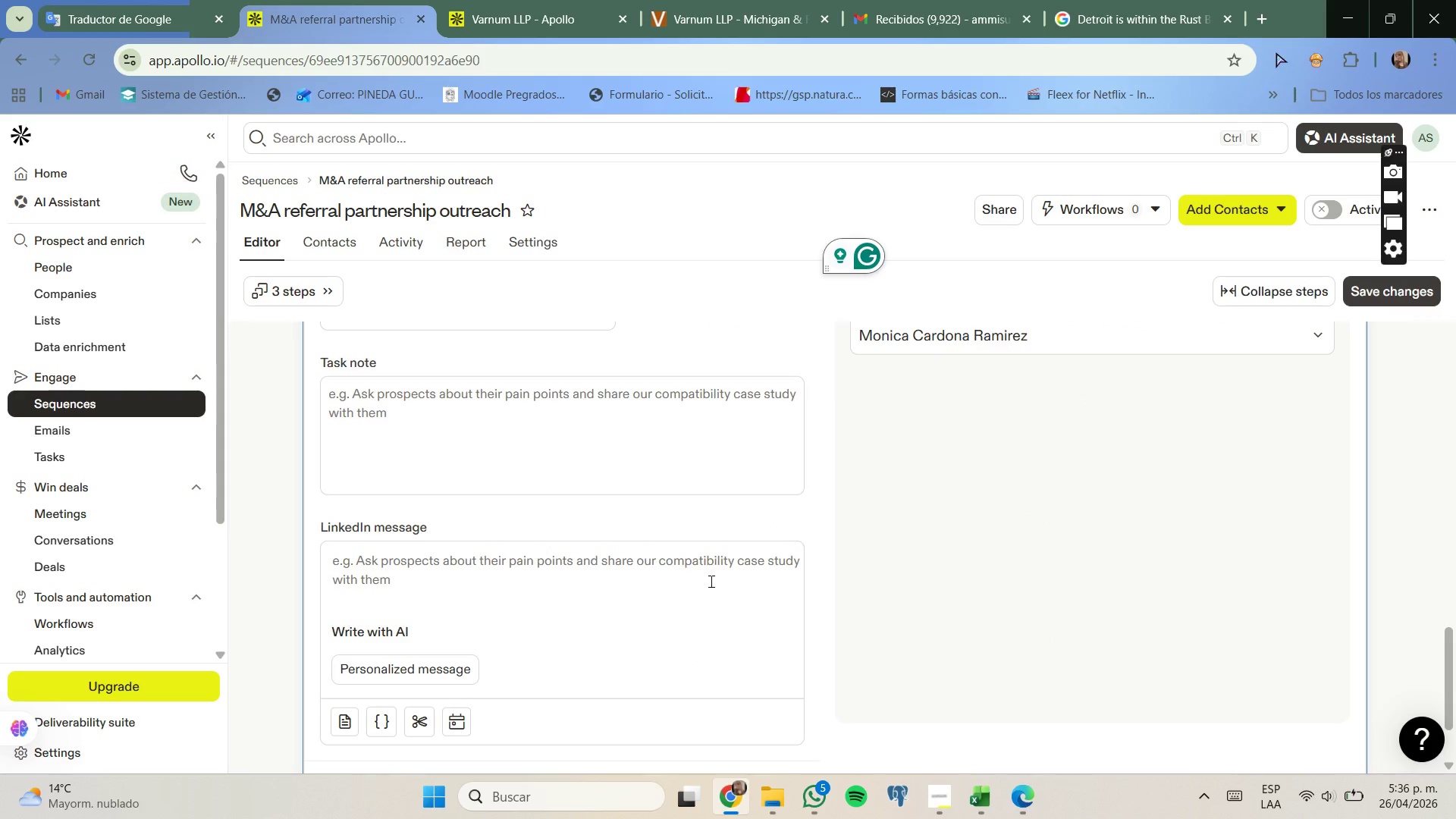 
left_click([710, 581])
 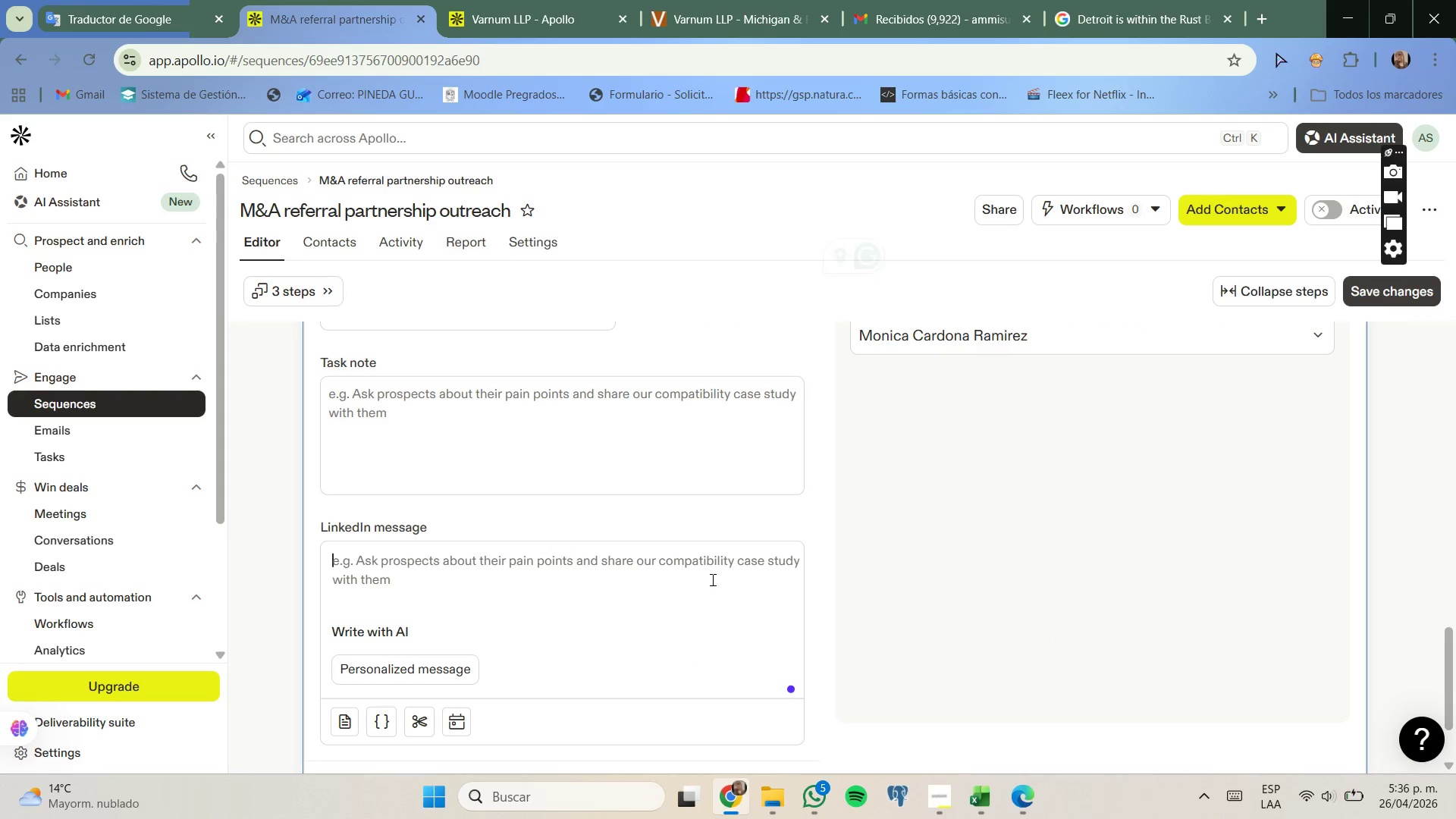 
key(CapsLock)
 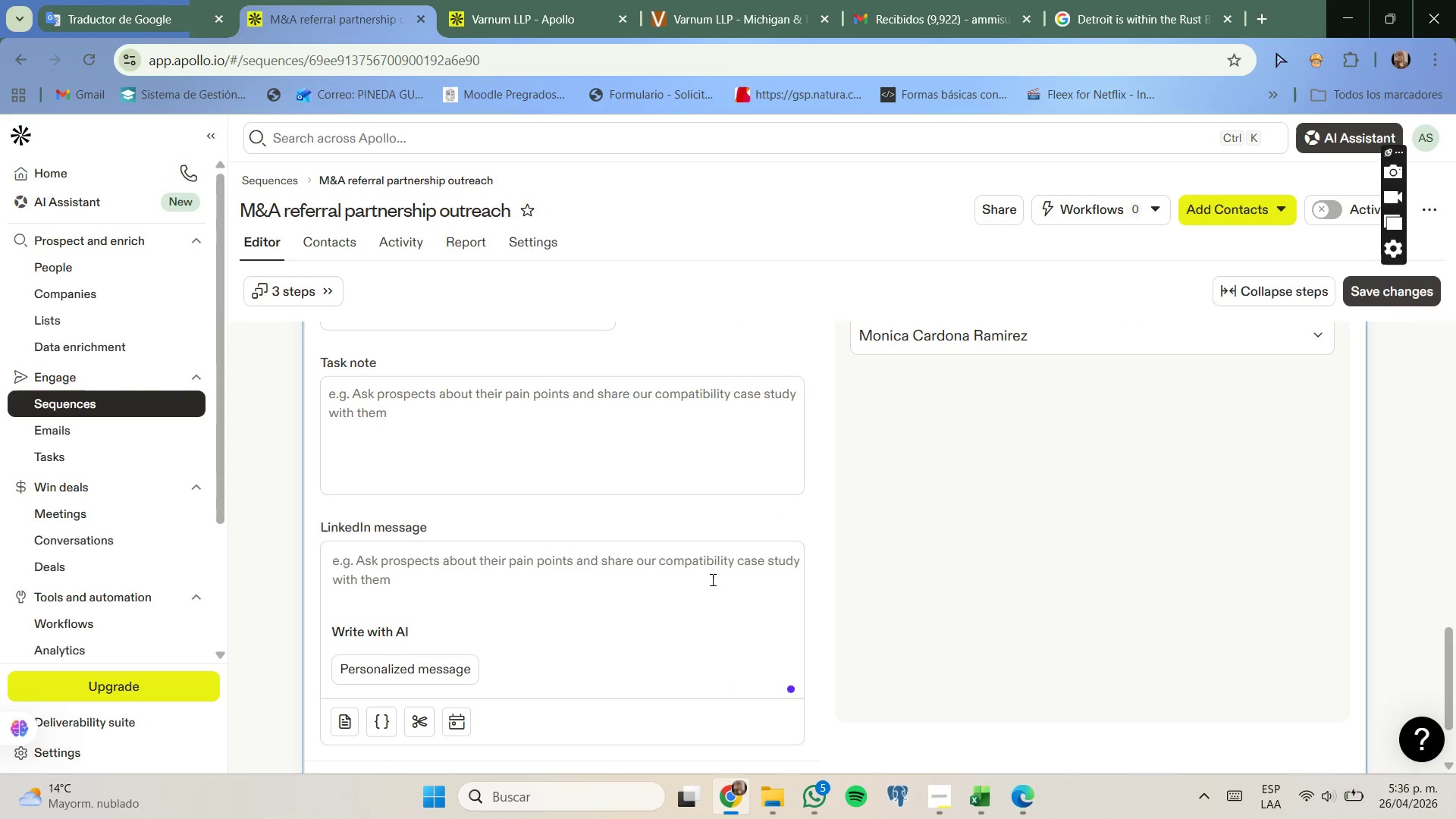 
key(H)
 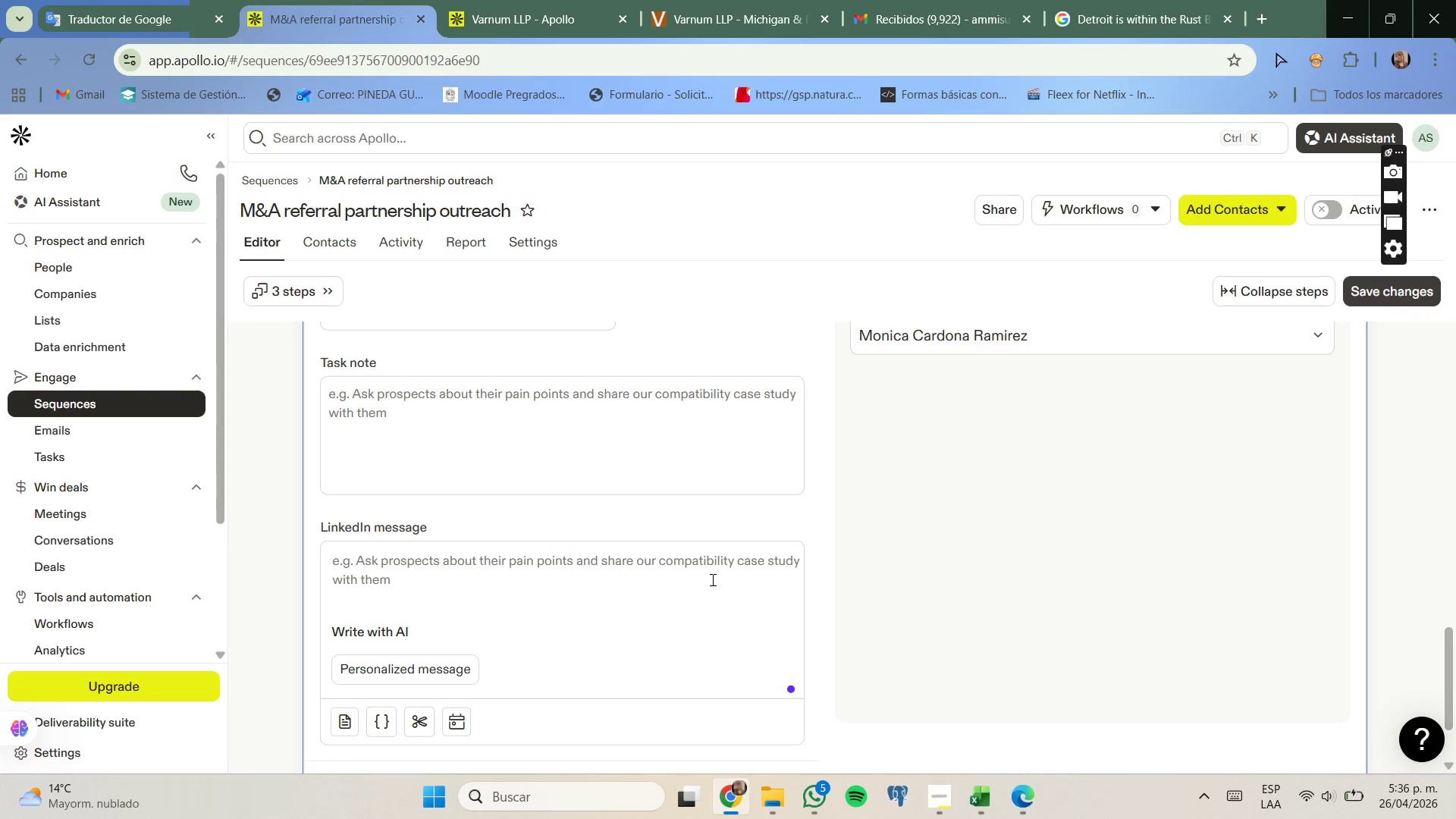 
key(CapsLock)
 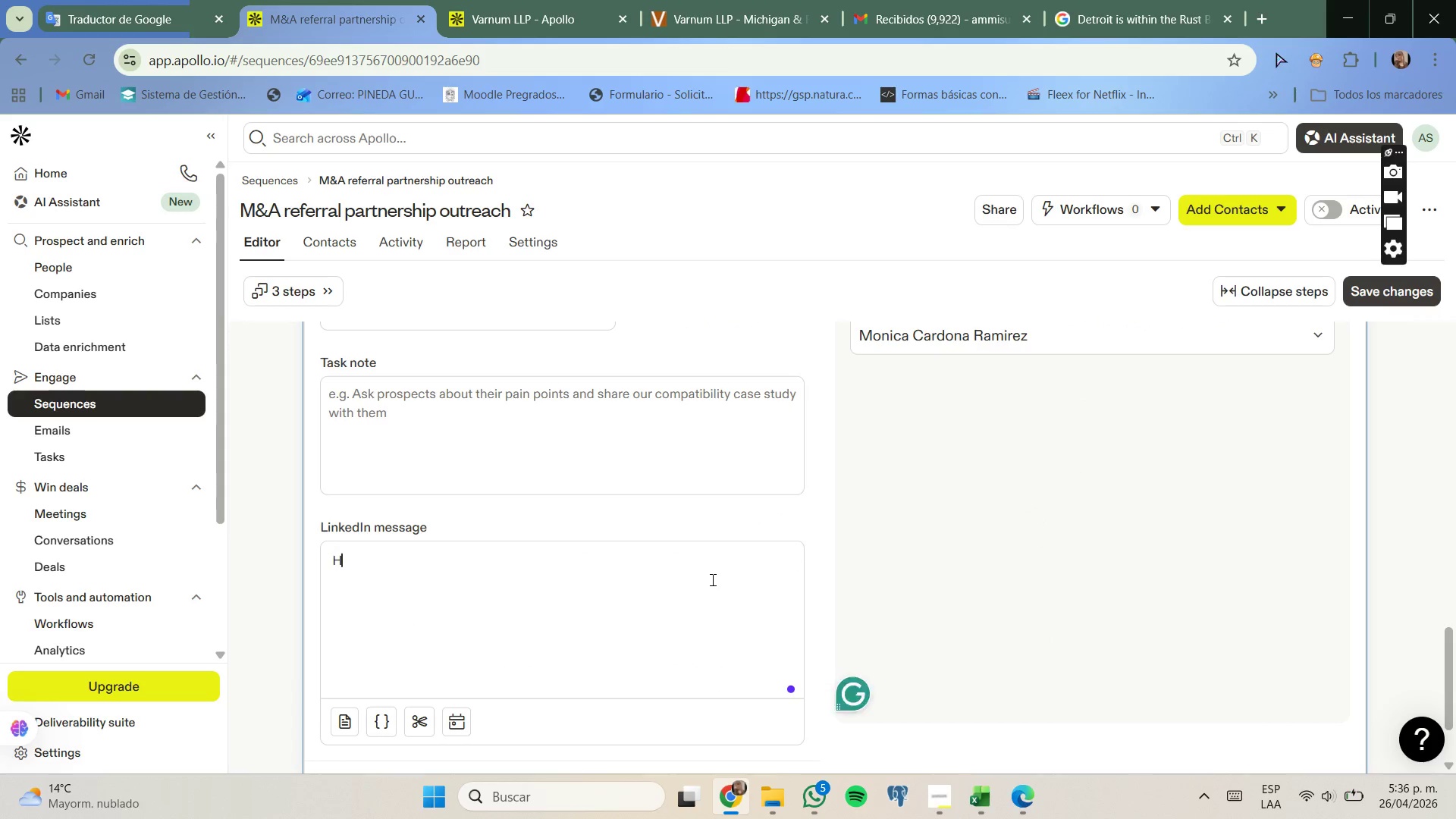 
key(I)
 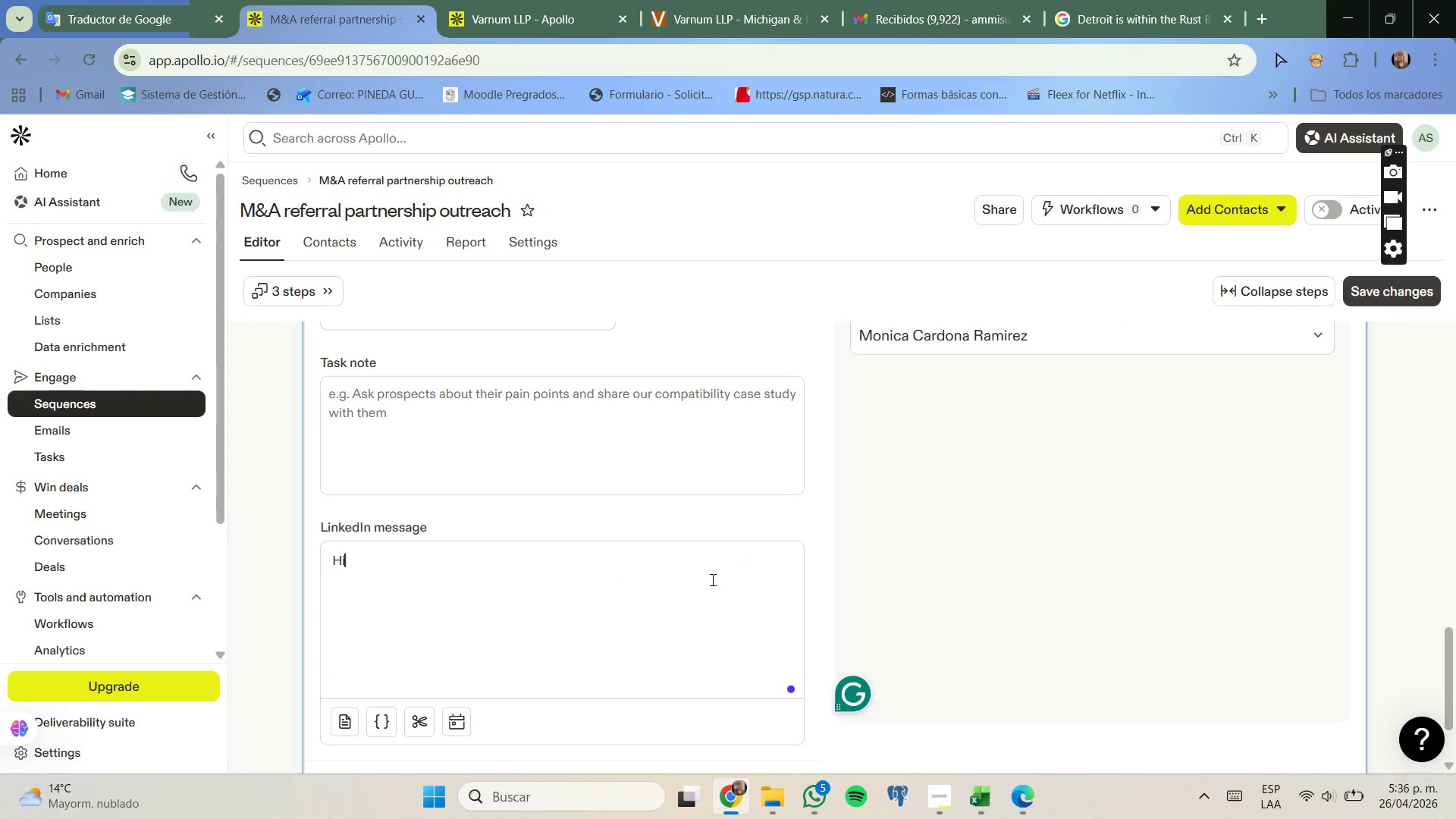 
key(Space)
 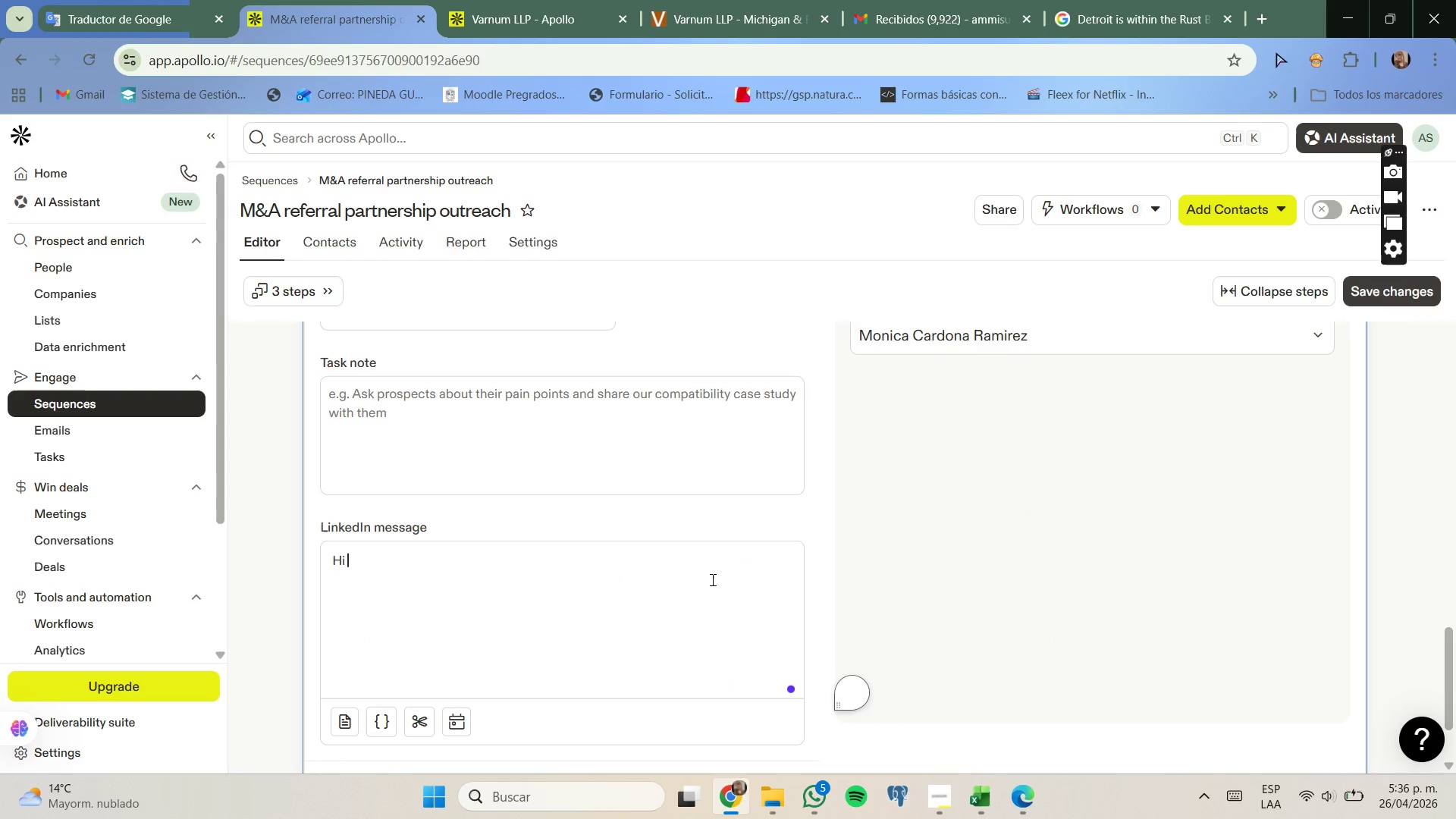 
key(Quote)
 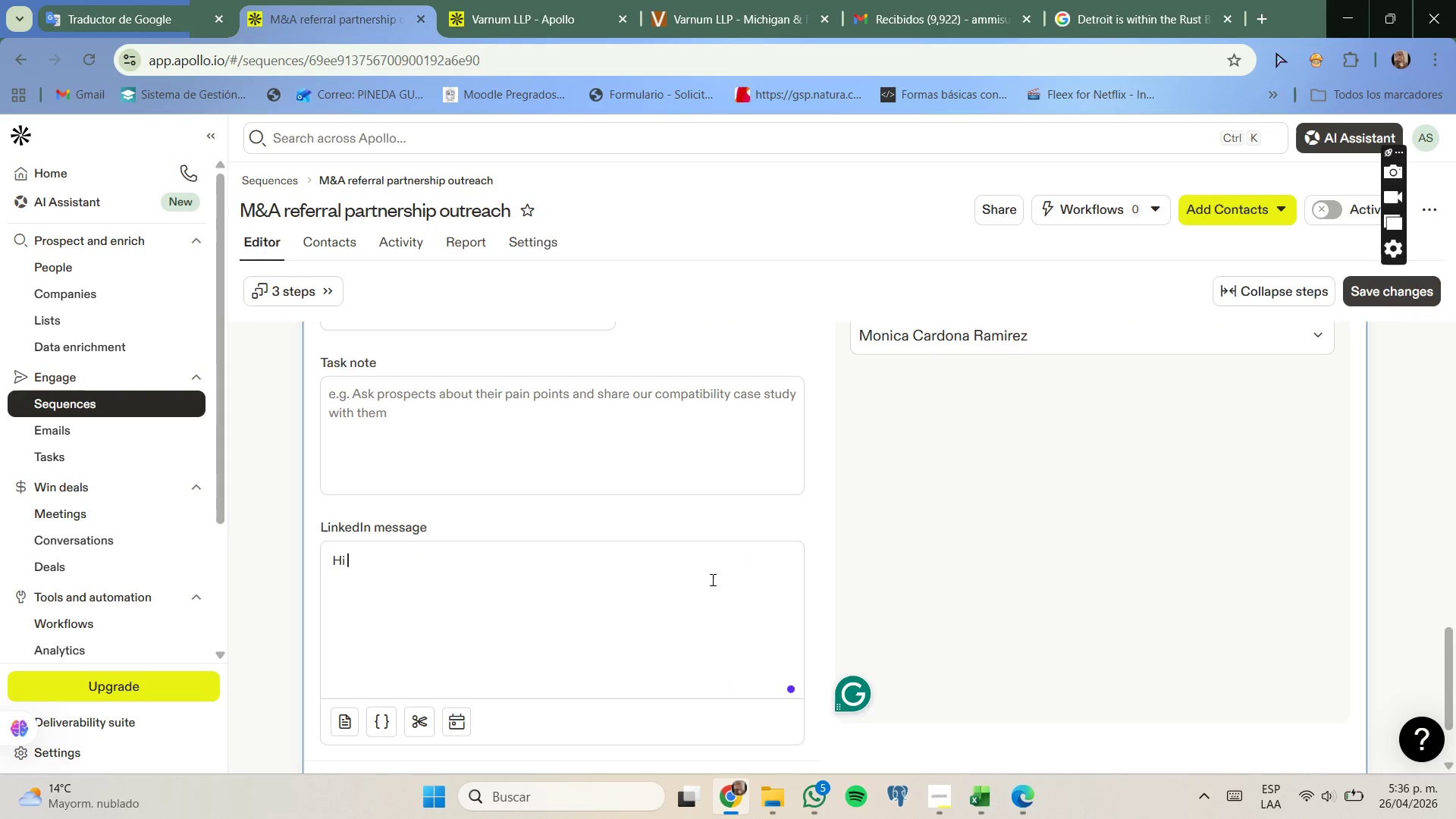 
key(Quote)
 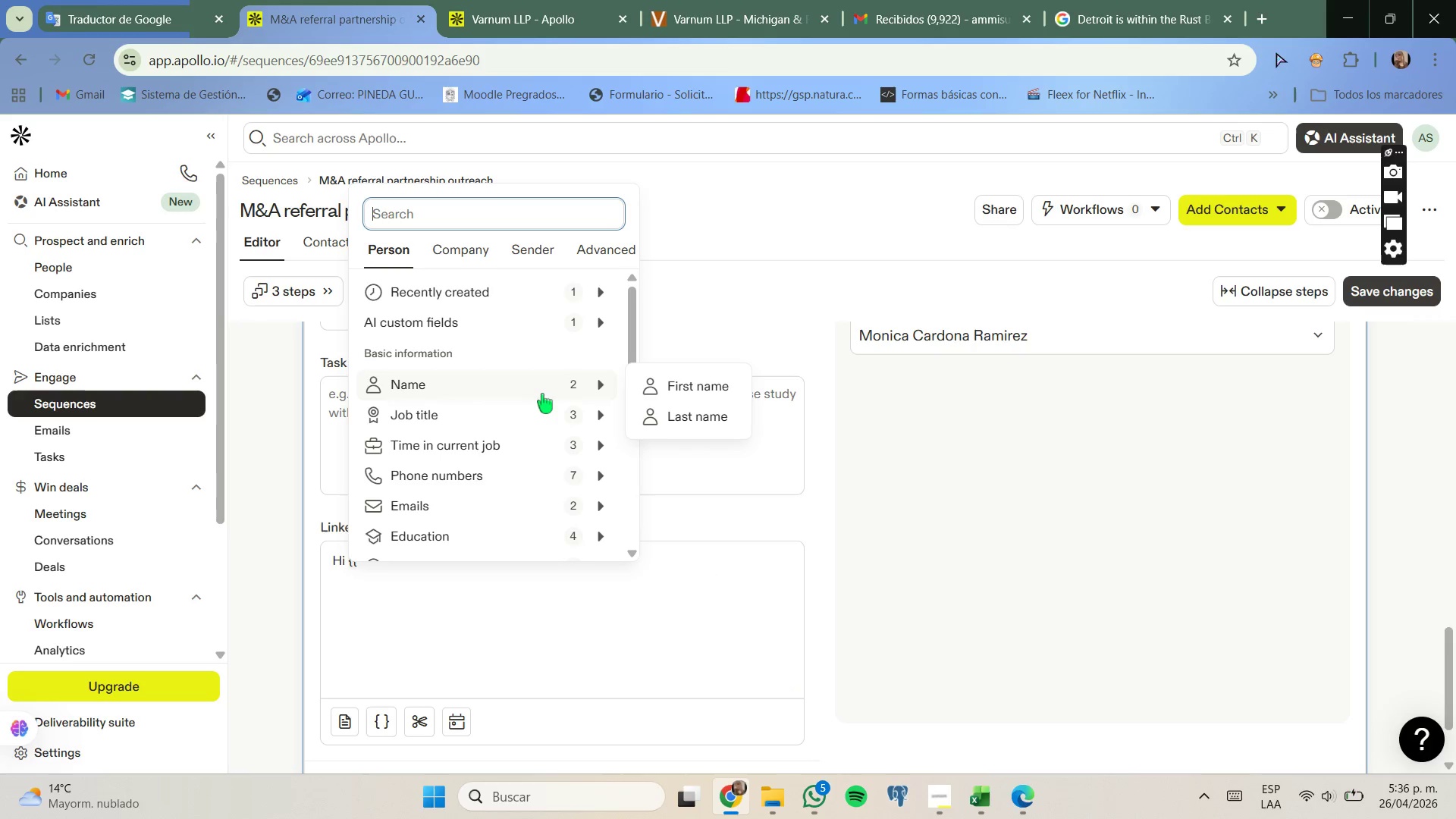 
left_click([665, 394])
 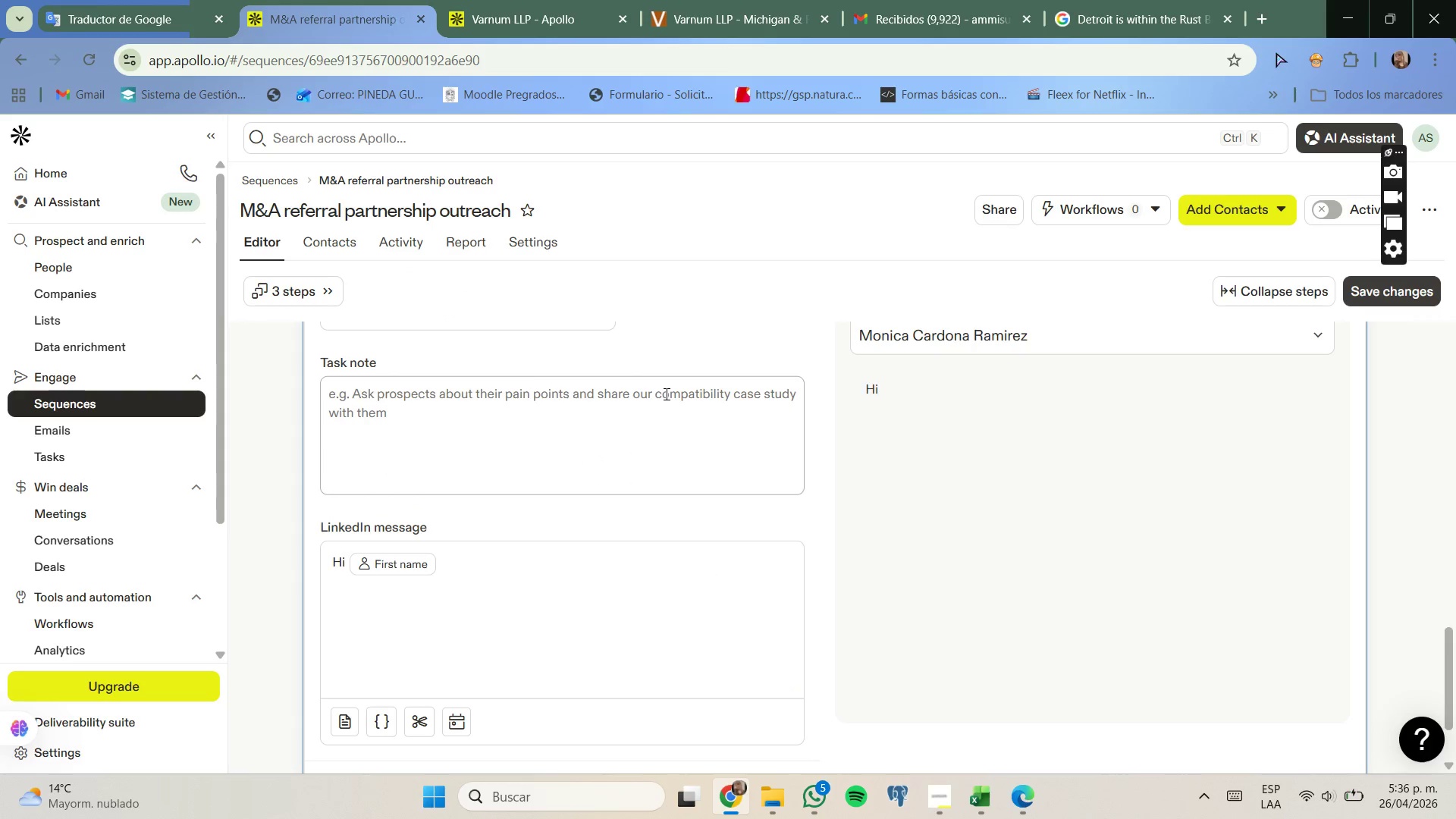 
key(Comma)
 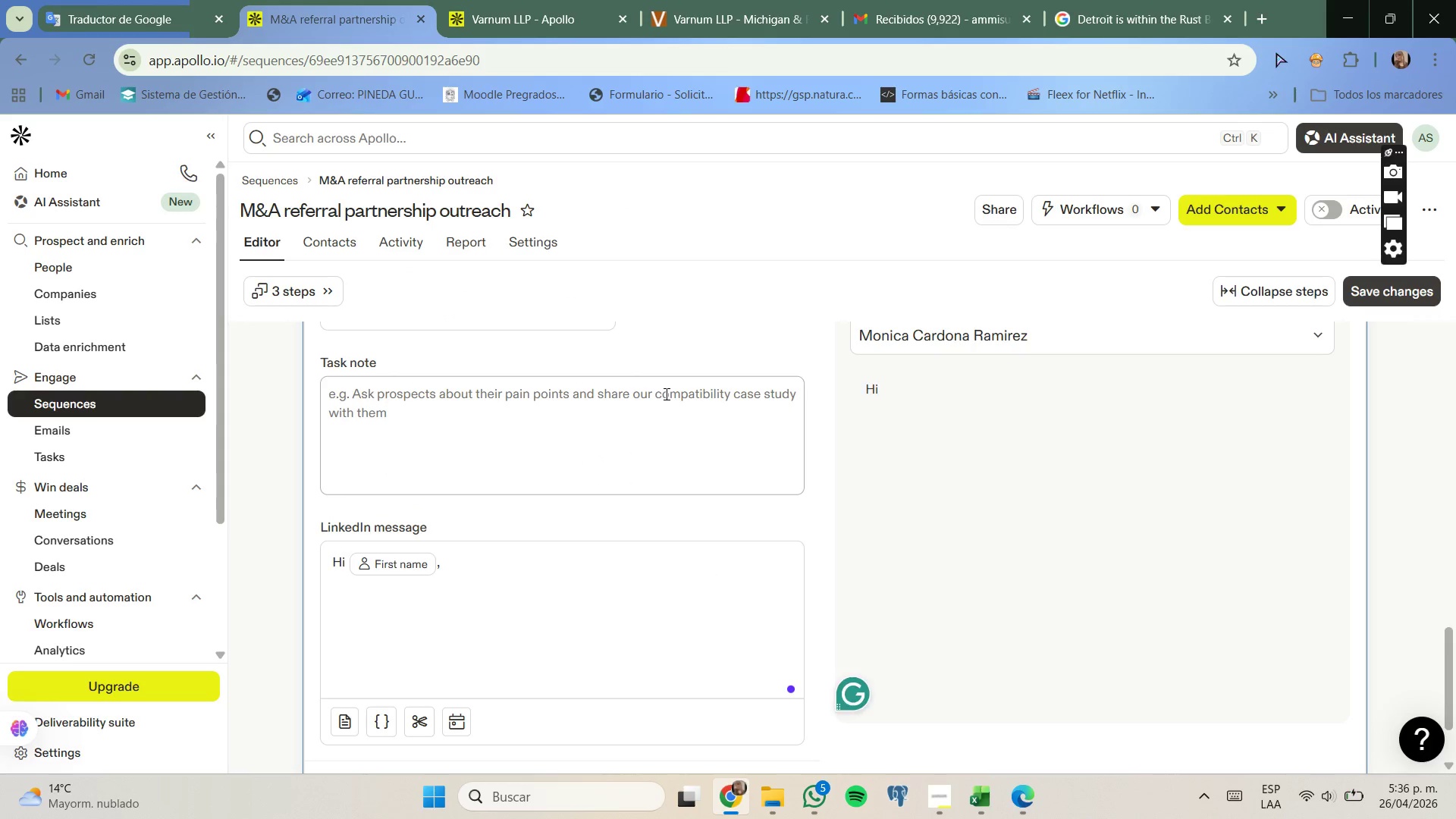 
key(Enter)
 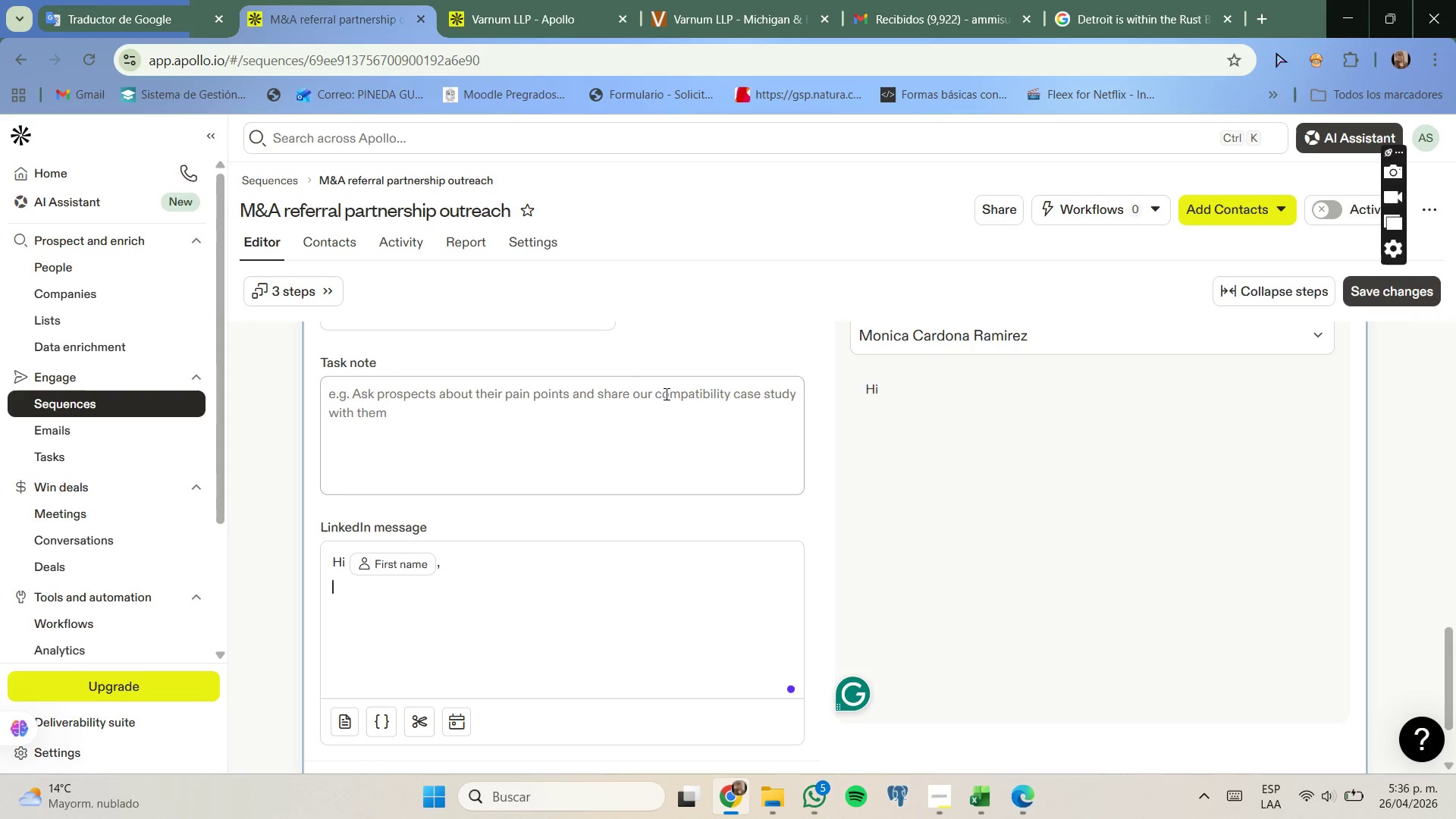 
type(Just)
key(Backspace)
type(t wanted to o)
key(Backspace)
type(follow up )
key(Backspace)
type(, I recently shared a post-mergee)
key(Backspace)
type(r risk checklist )
 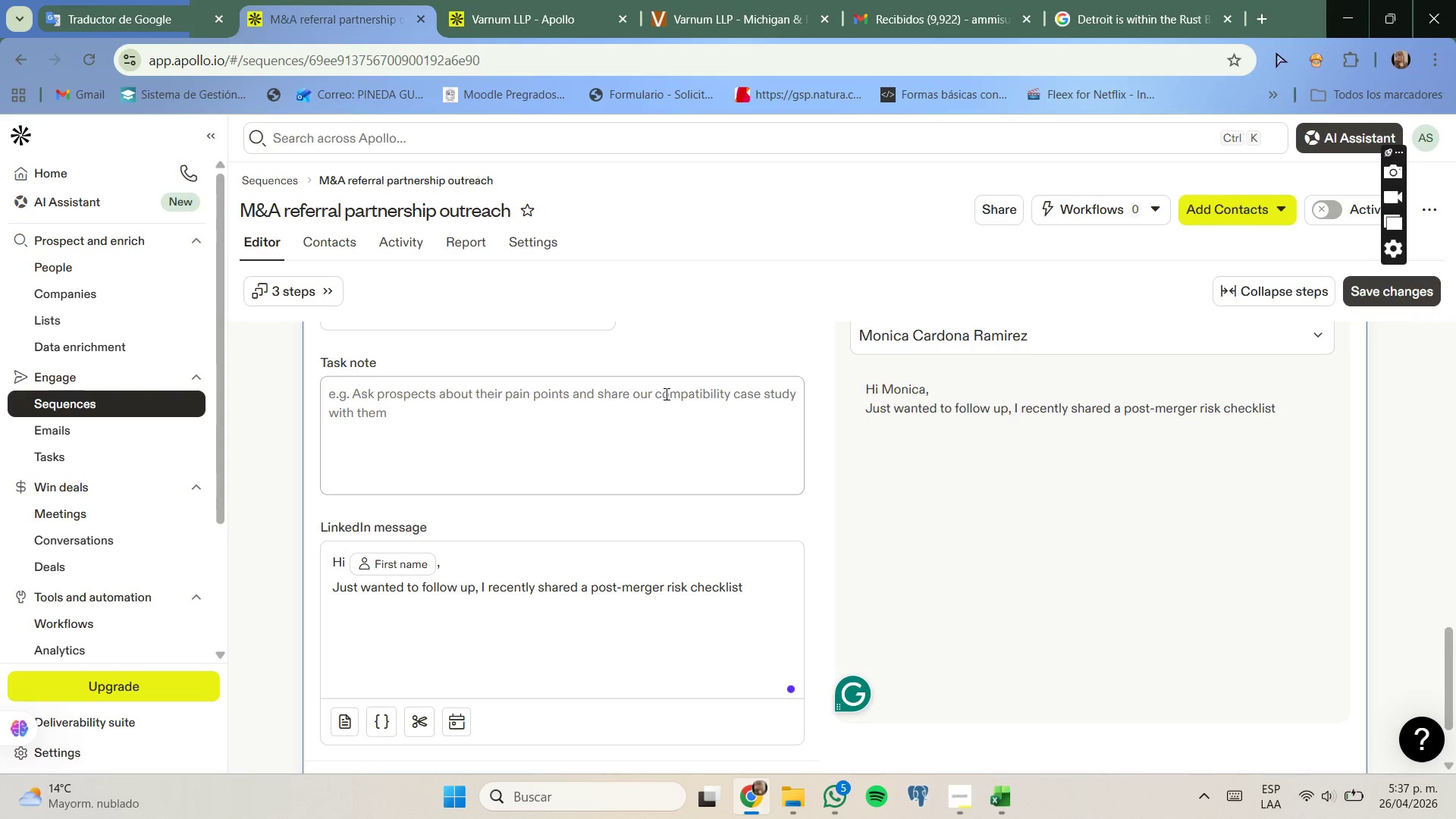 
type(that;s )
 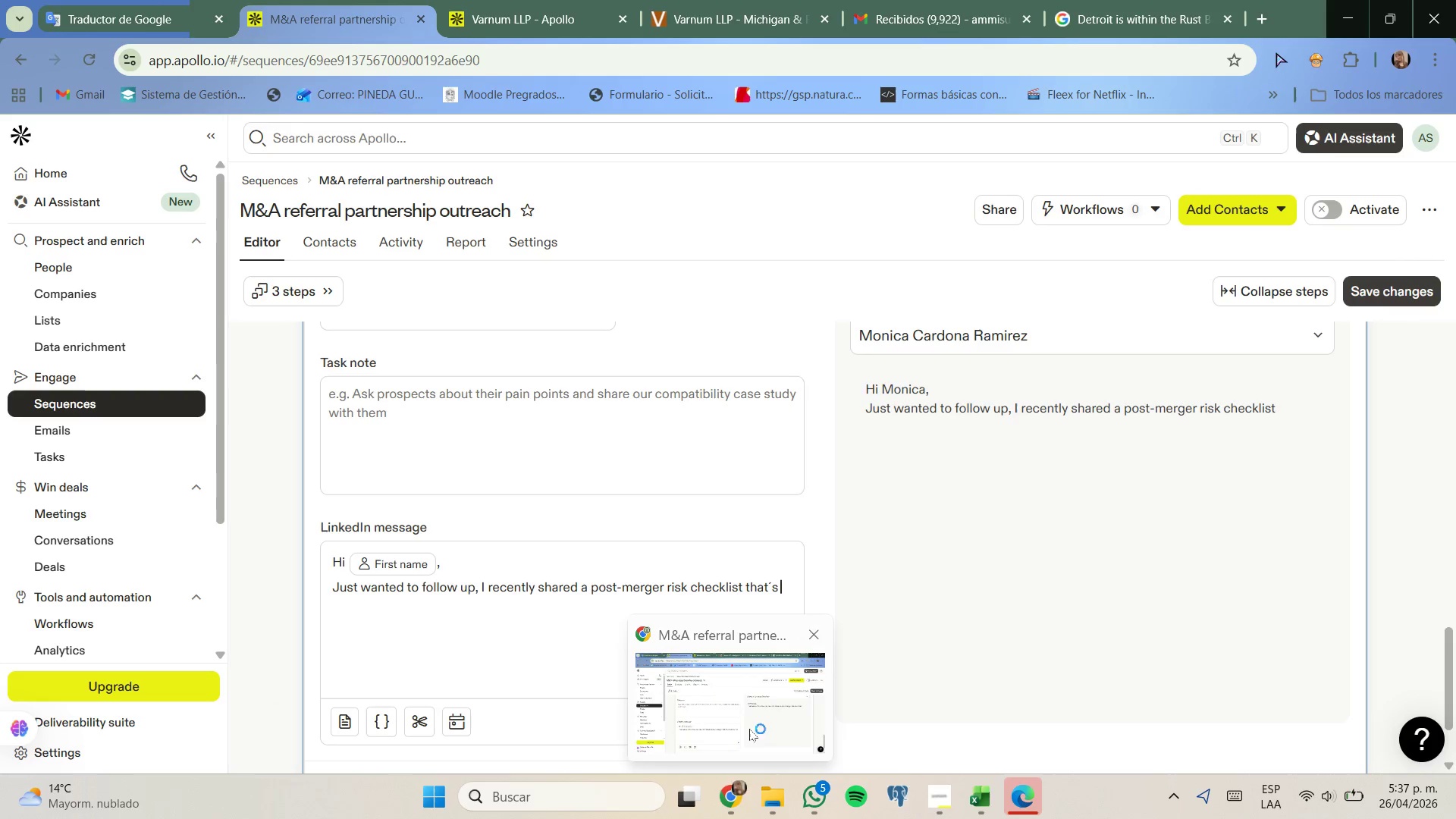 
key(Backspace)
 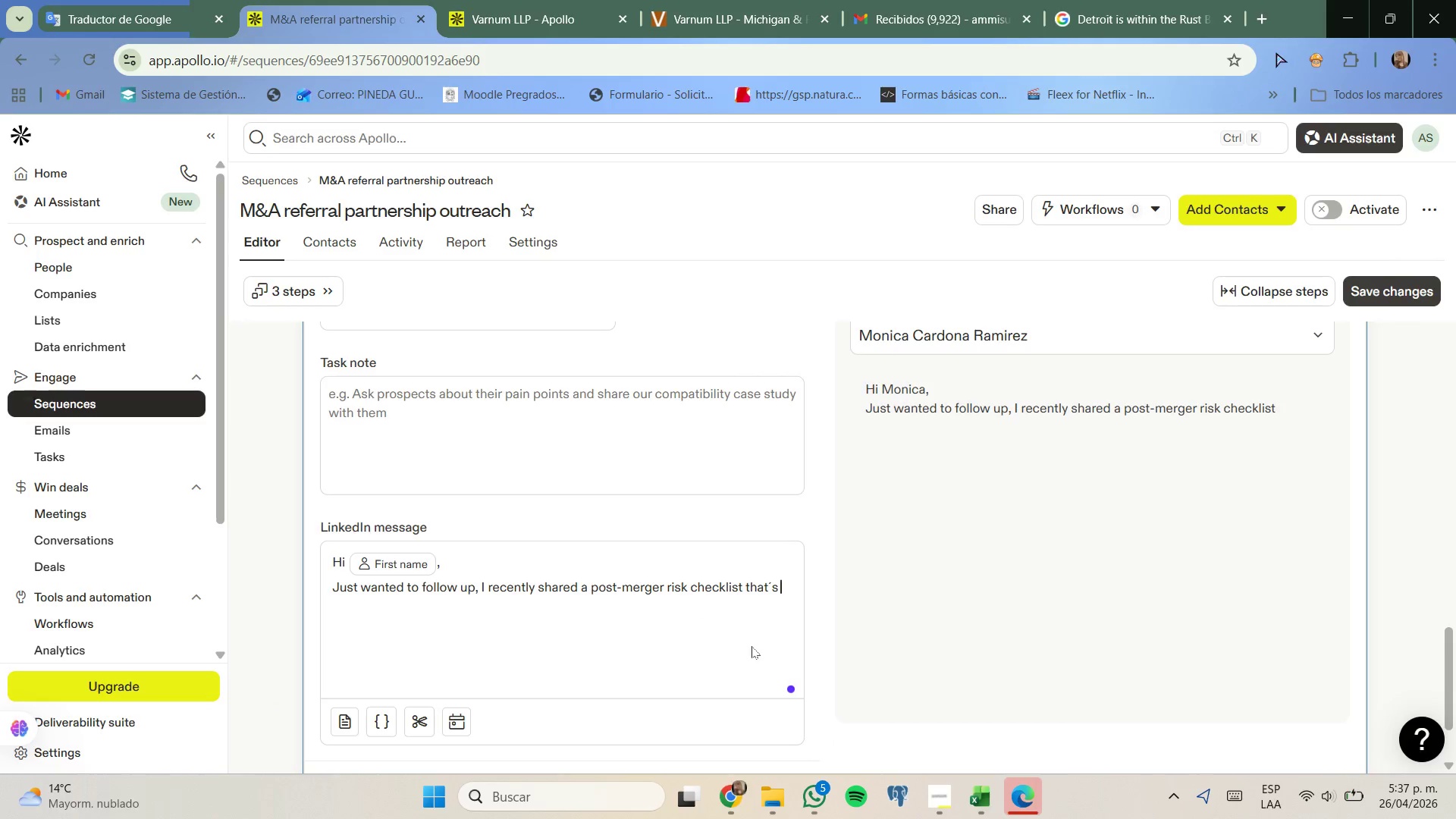 
key(Backspace)
 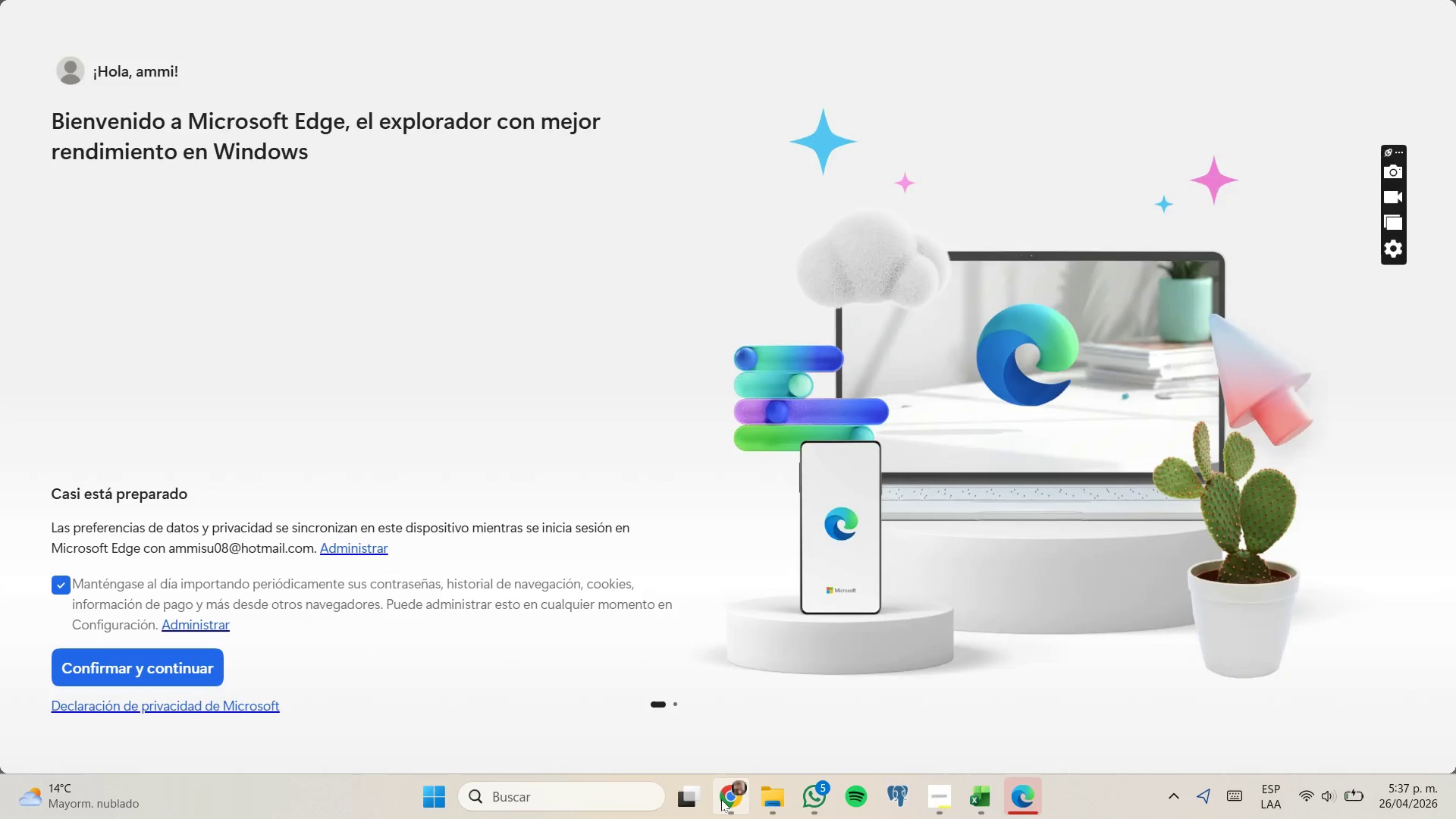 
left_click([721, 799])
 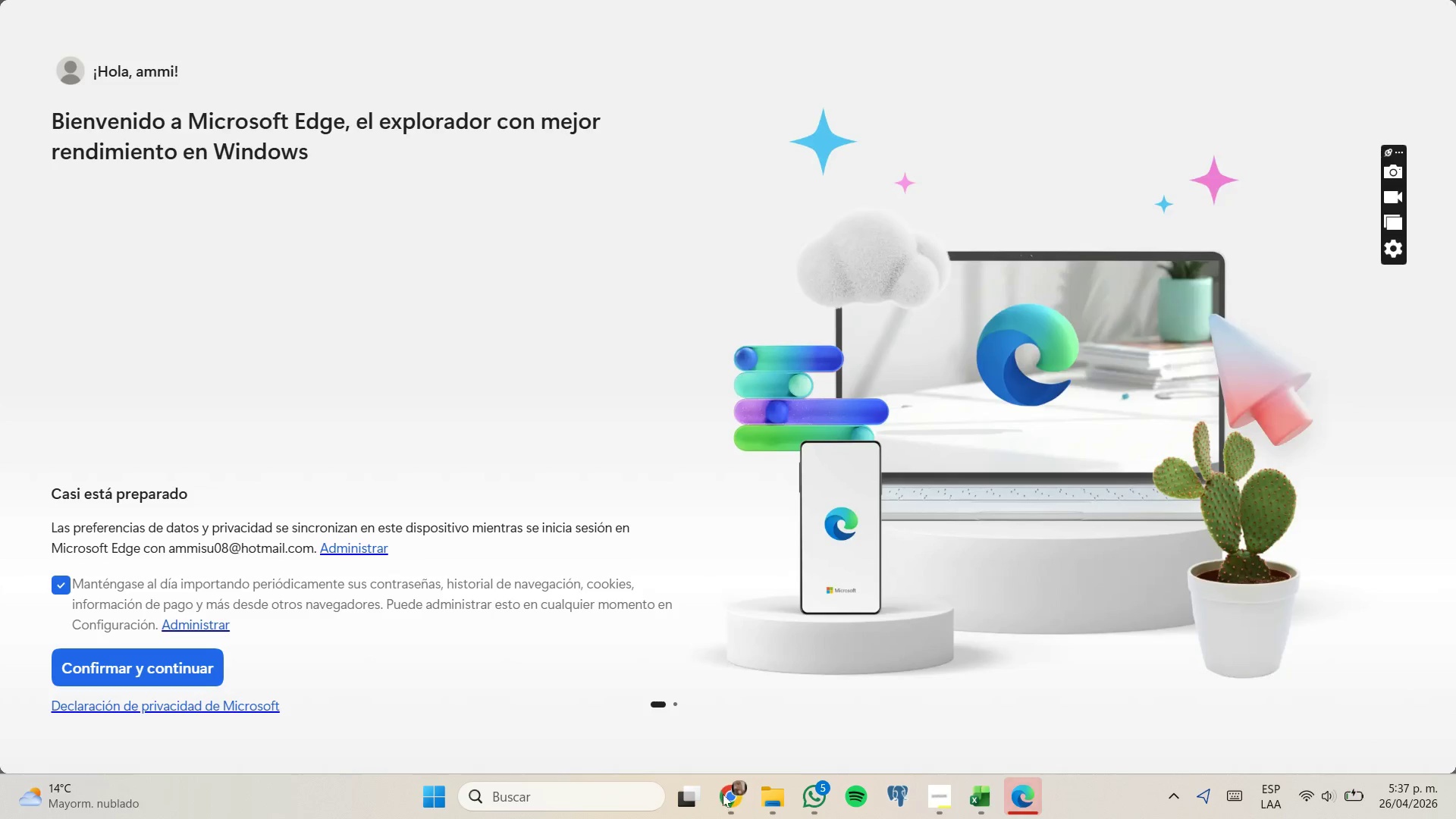 
left_click([723, 794])
 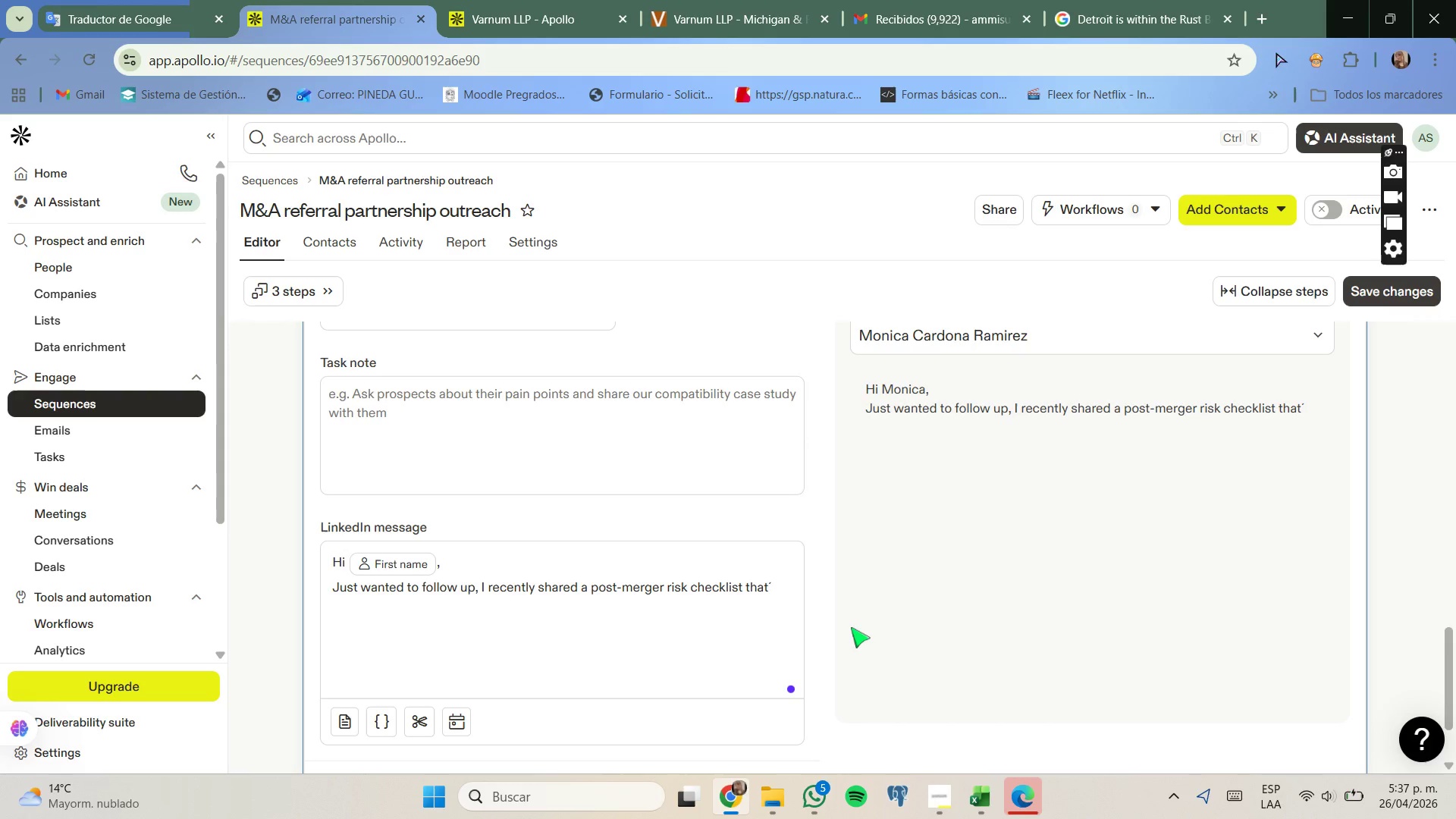 
key(Backspace)
type([s been useful for lega )
key(Backspace)
type(l tema]s)
key(Backspace)
key(Backspace)
key(Backspace)
key(Backspace)
type(ams advising on M^A.)
 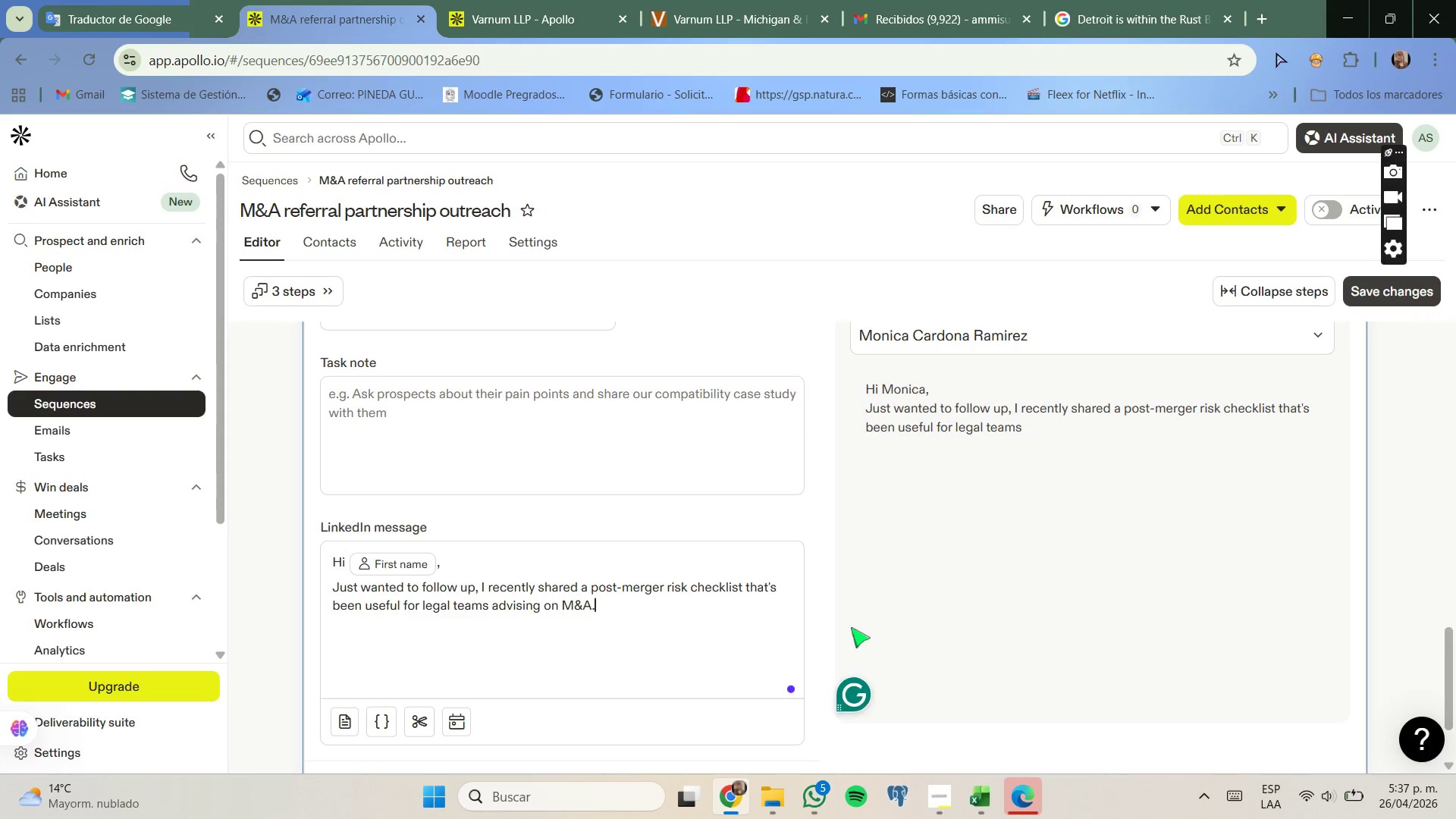 
key(Enter)
 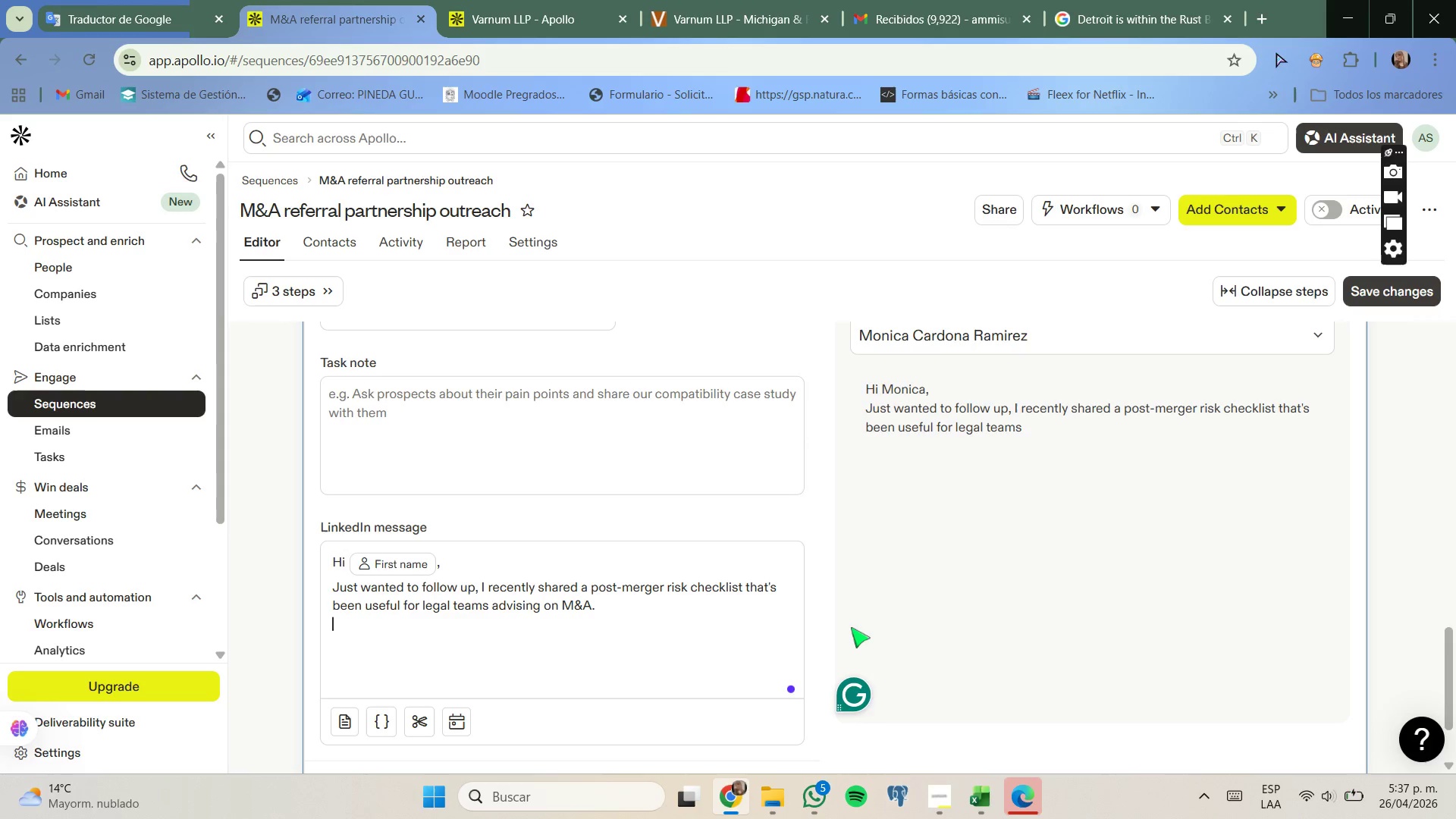 
key(Enter)
 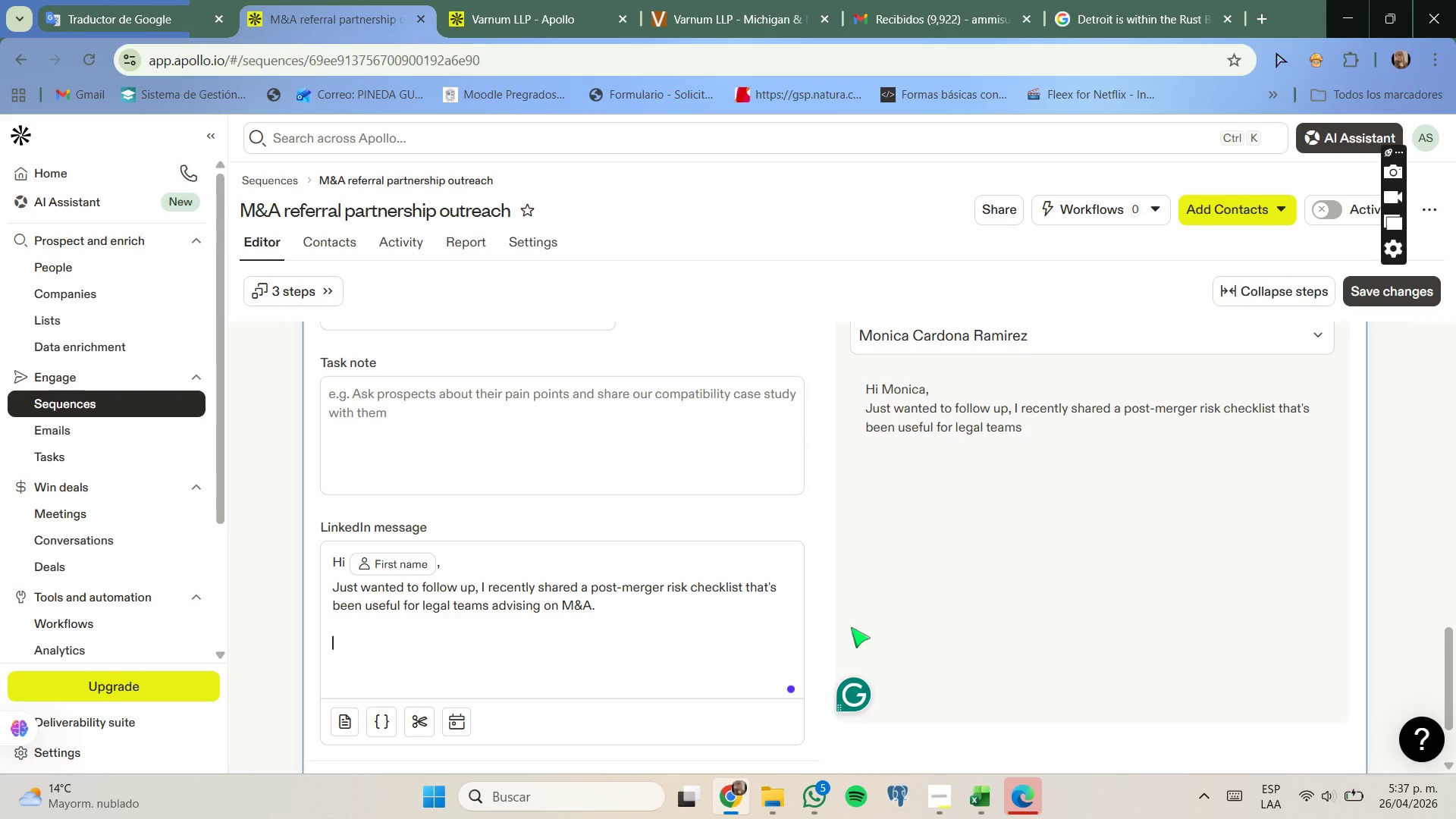 
type(Let me know if yp)
key(Backspace)
type(ou )
key(Backspace)
type([d like me to send ir)
key(Backspace)
type(t ob)
 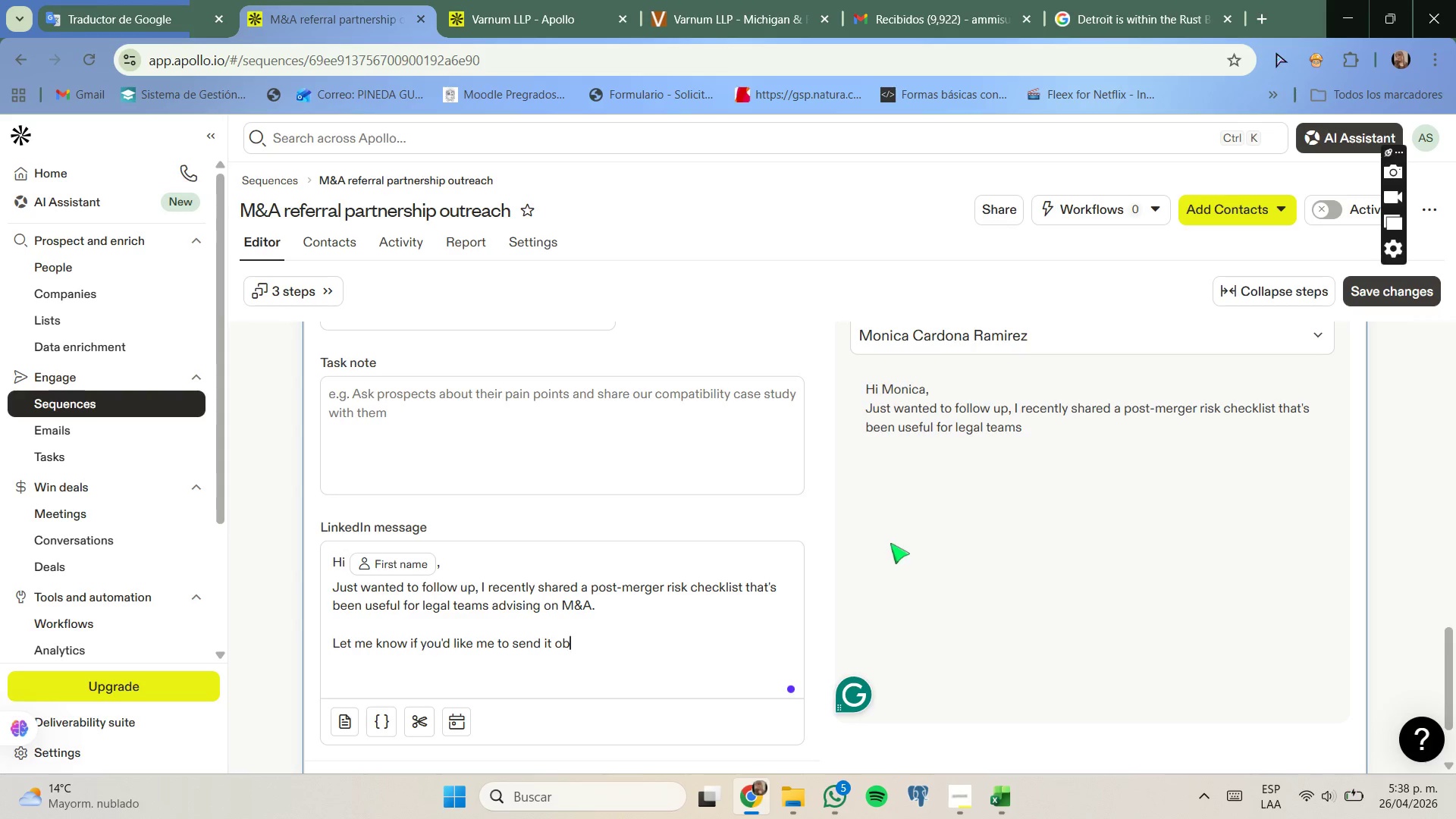 
key(Backspace)
type(ver.)
 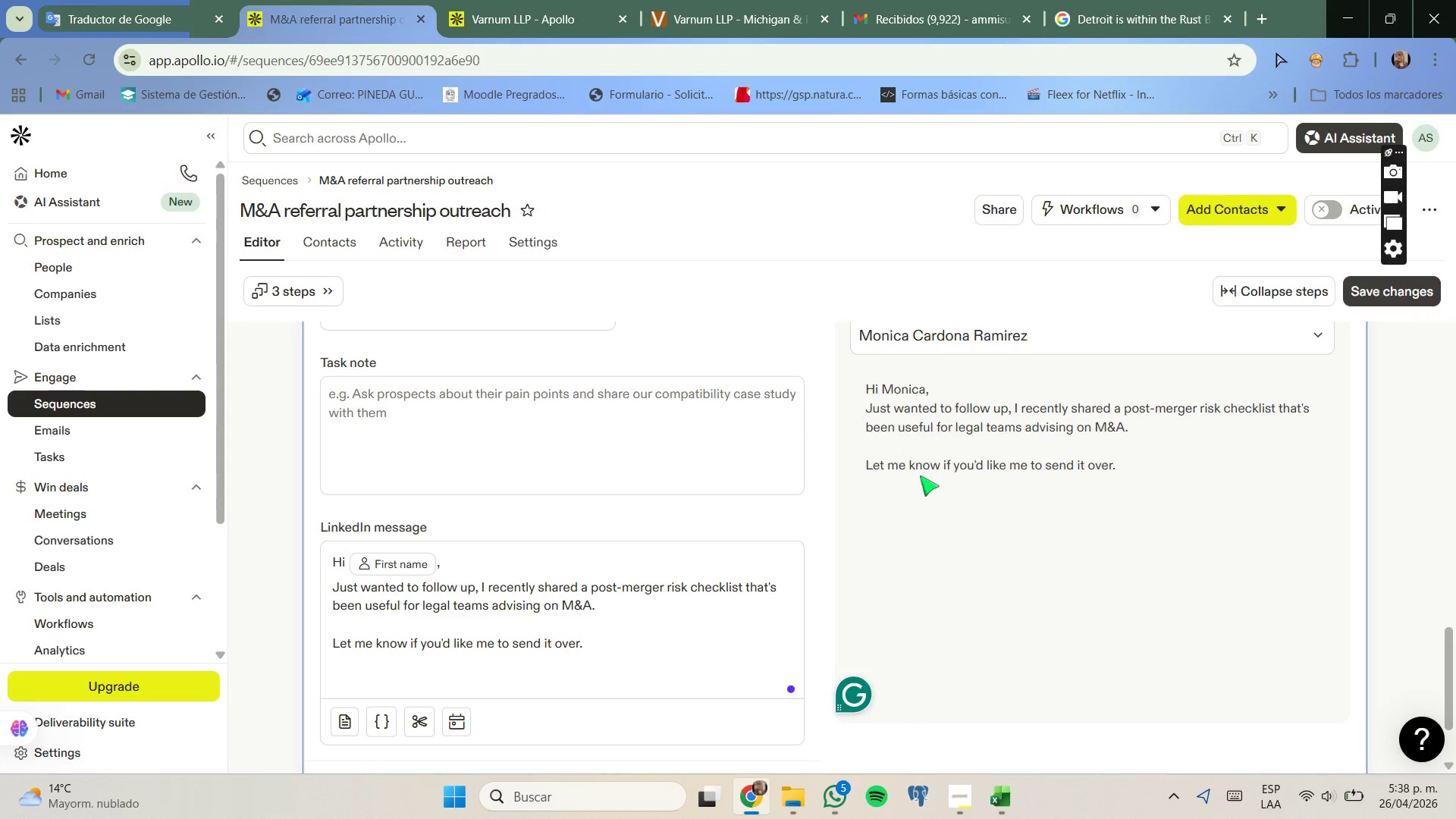 
scroll: coordinate [721, 582], scroll_direction: down, amount: 1.0
 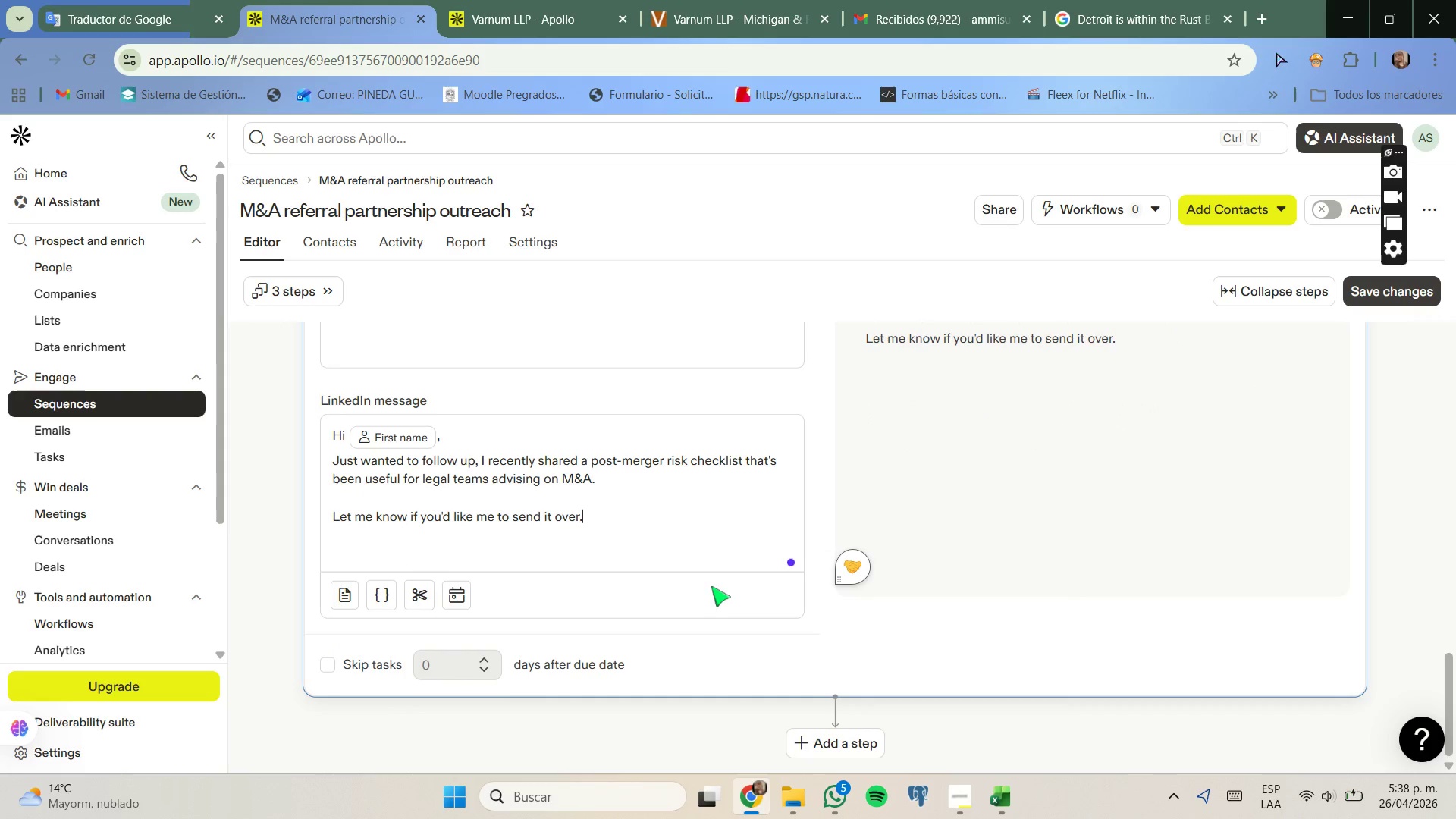 
scroll: coordinate [697, 570], scroll_direction: none, amount: 0.0
 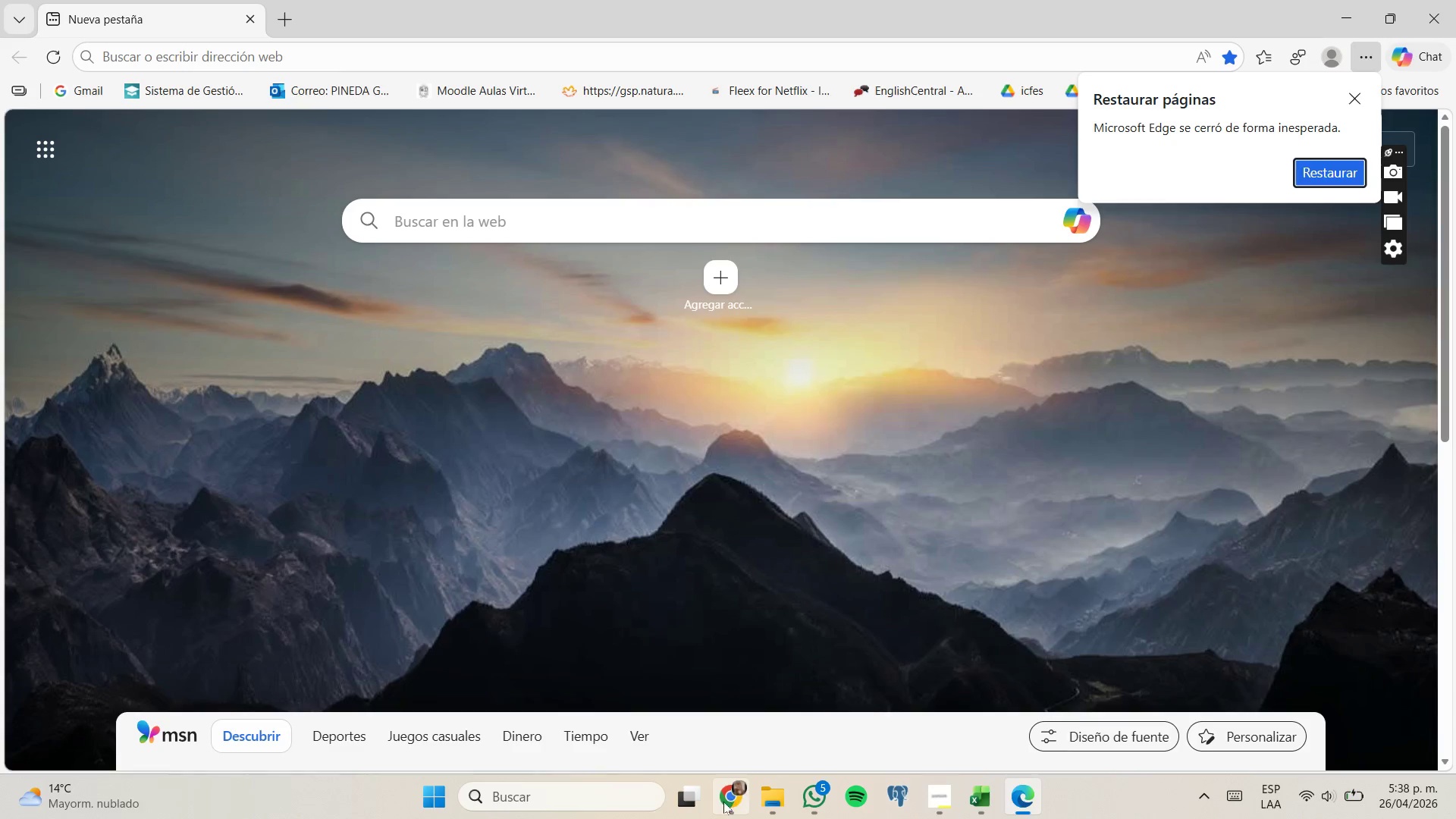 
left_click([730, 756])
 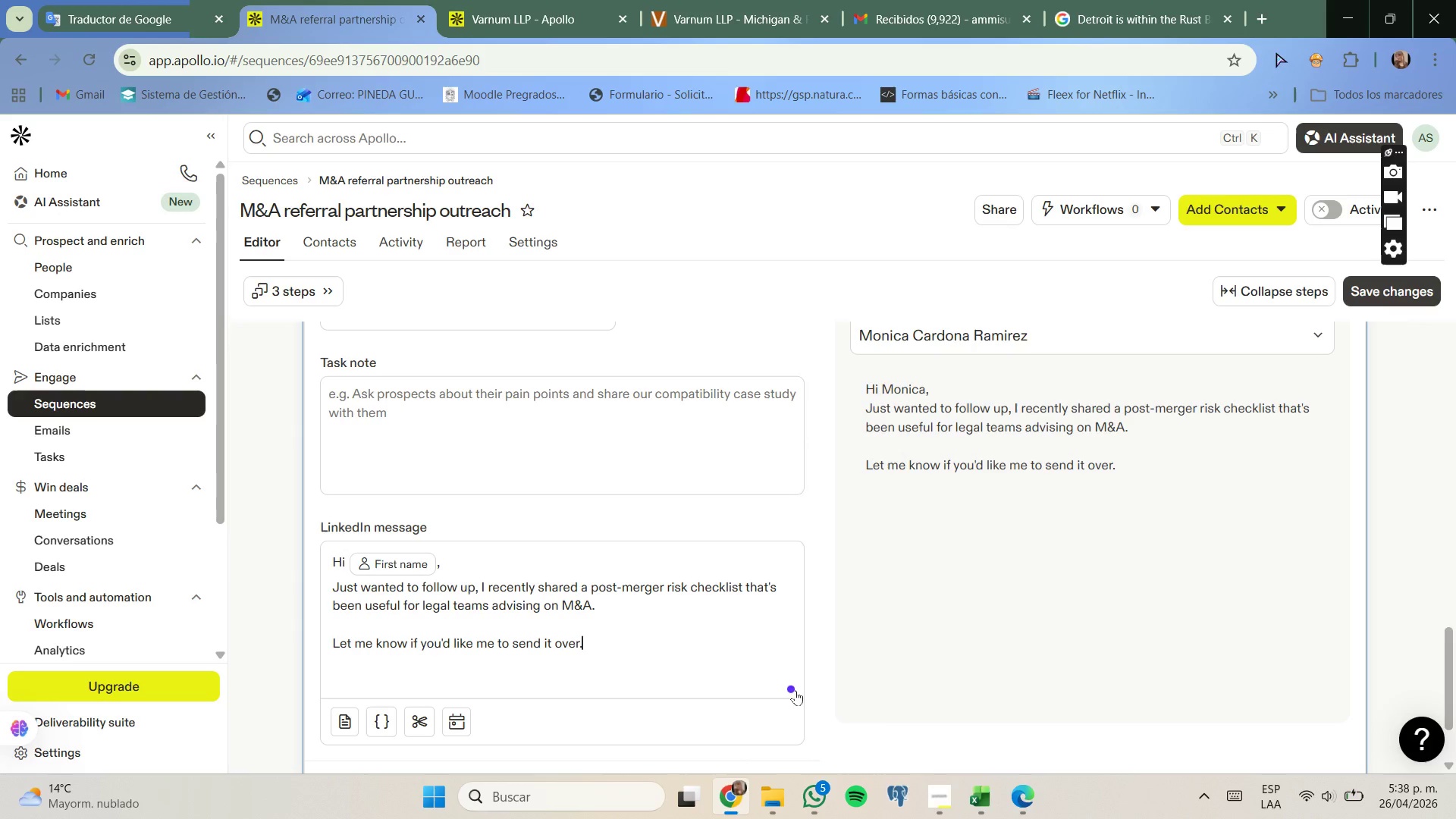 
scroll: coordinate [800, 691], scroll_direction: up, amount: 1.0
 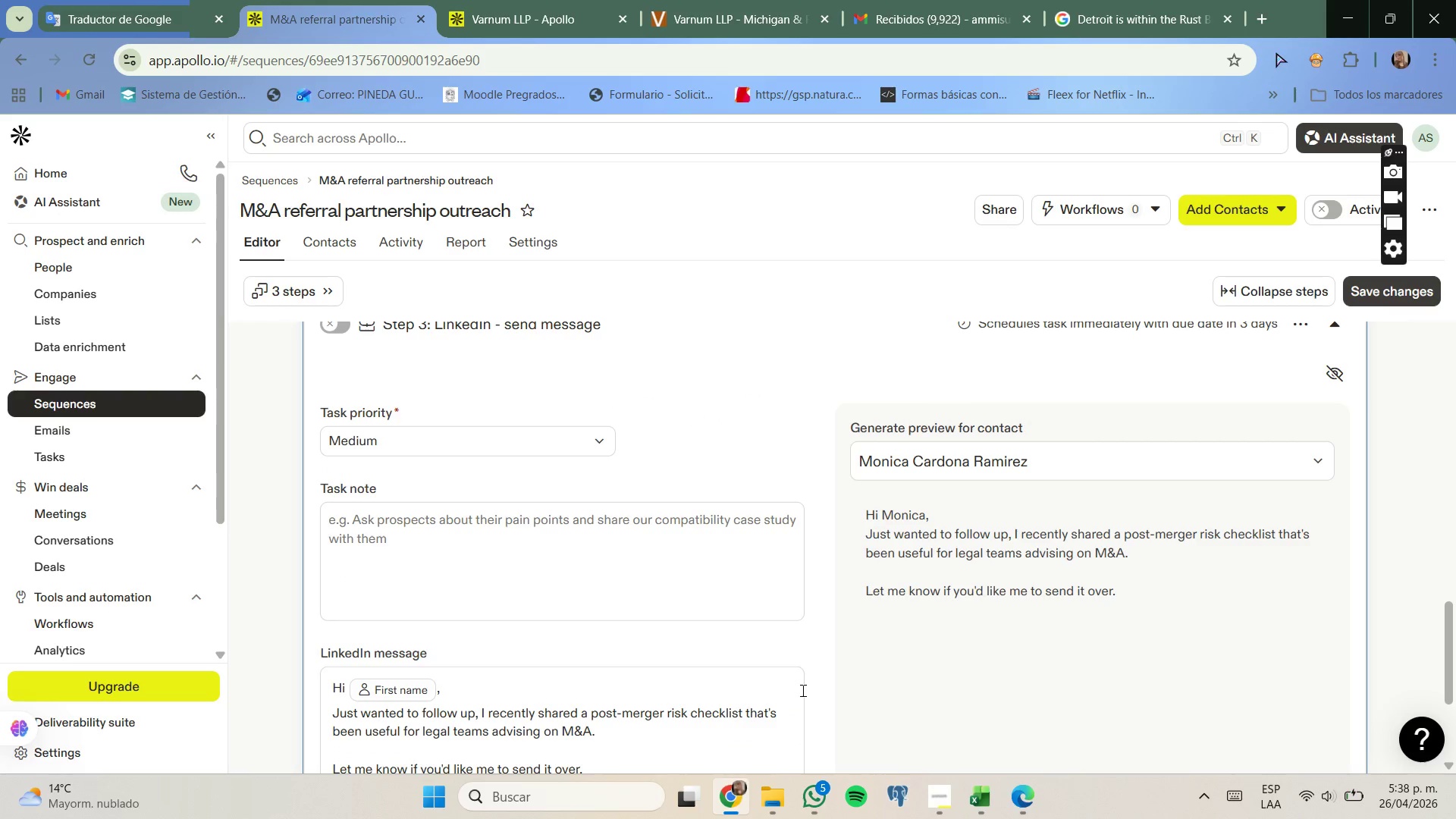 
scroll: coordinate [802, 690], scroll_direction: none, amount: 0.0
 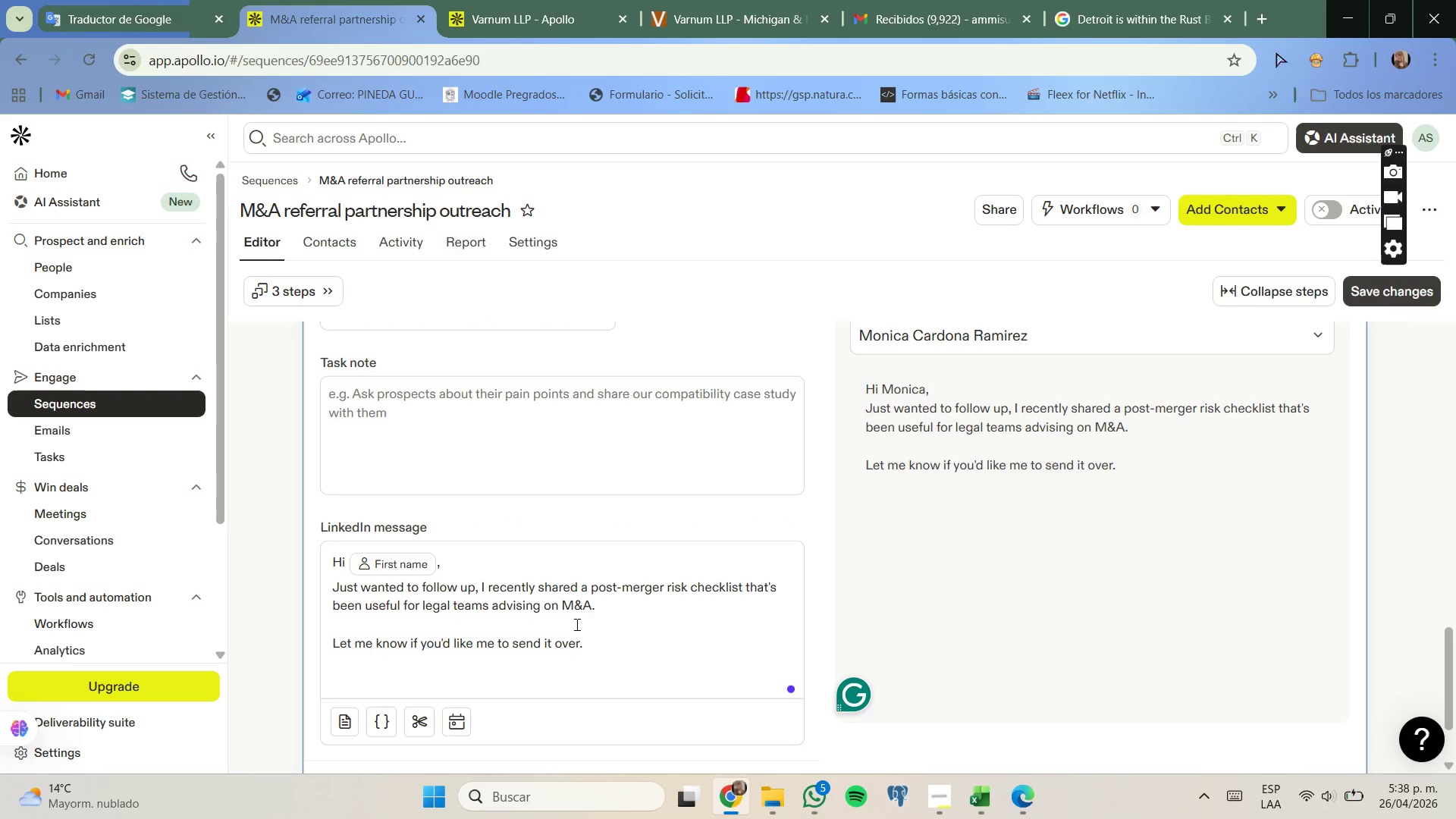 
left_click([334, 642])
 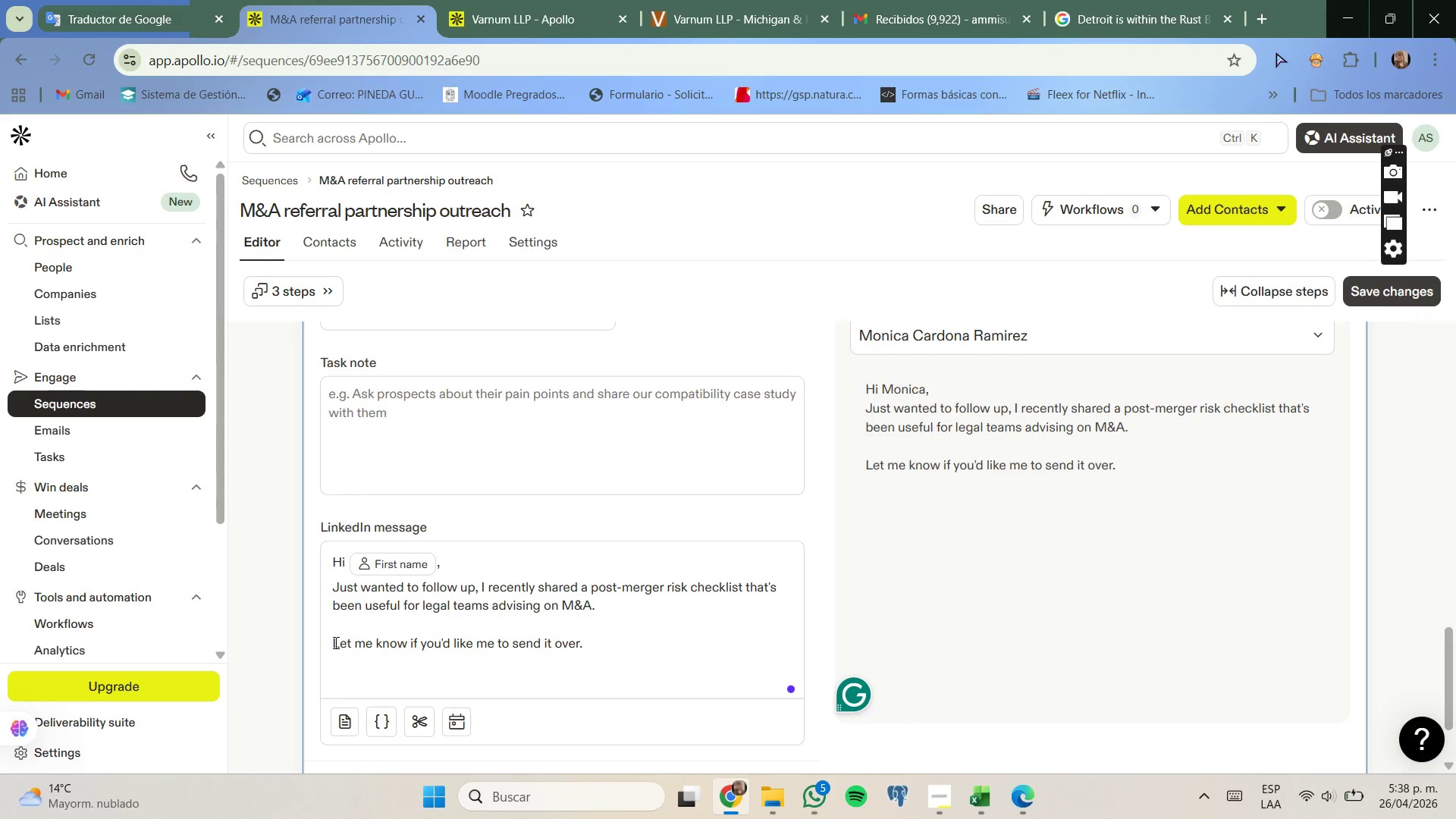 
key(Backspace)
 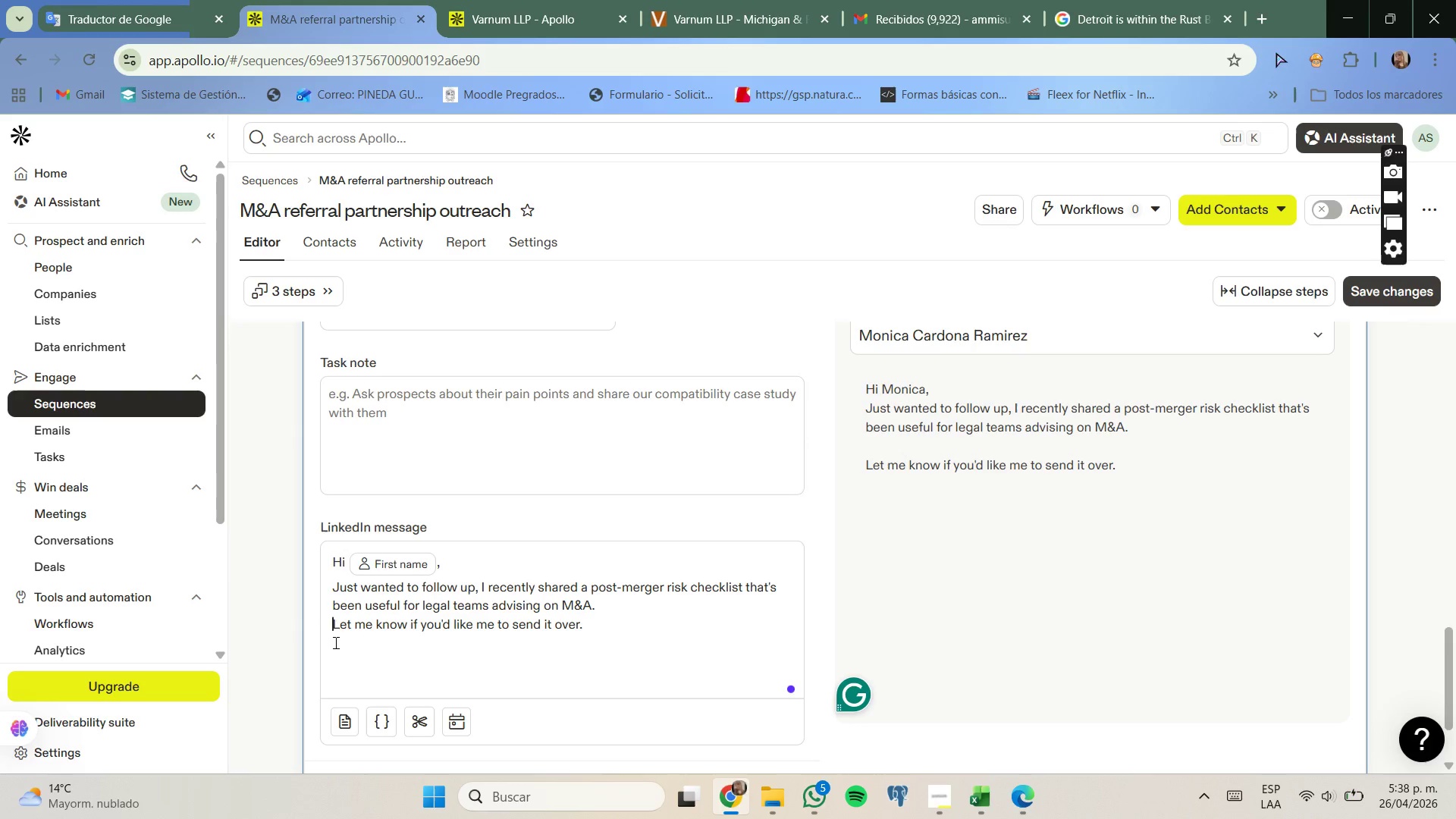 
key(Enter)
 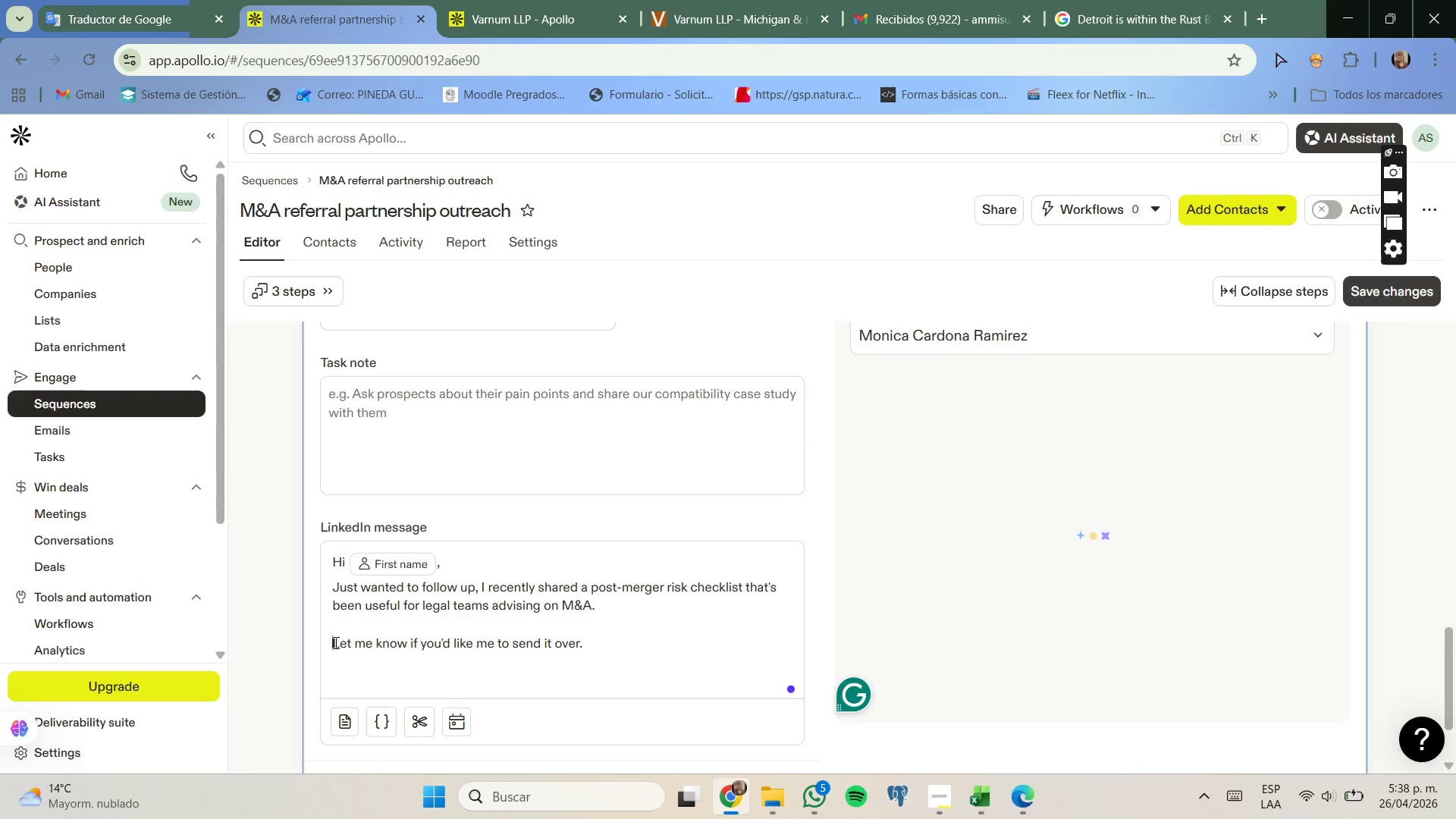 
scroll: coordinate [558, 631], scroll_direction: down, amount: 1.0
 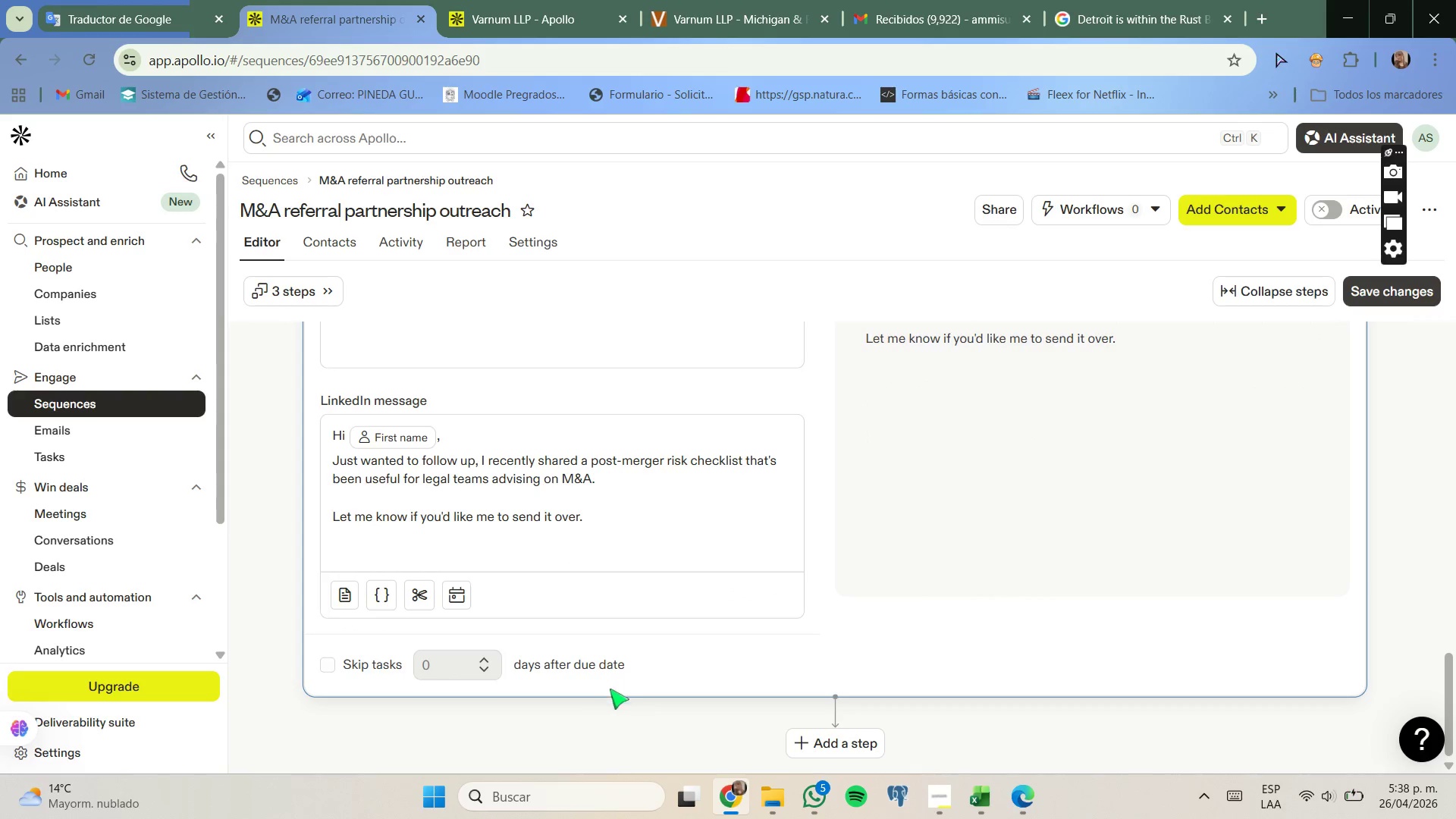 
left_click([841, 738])
 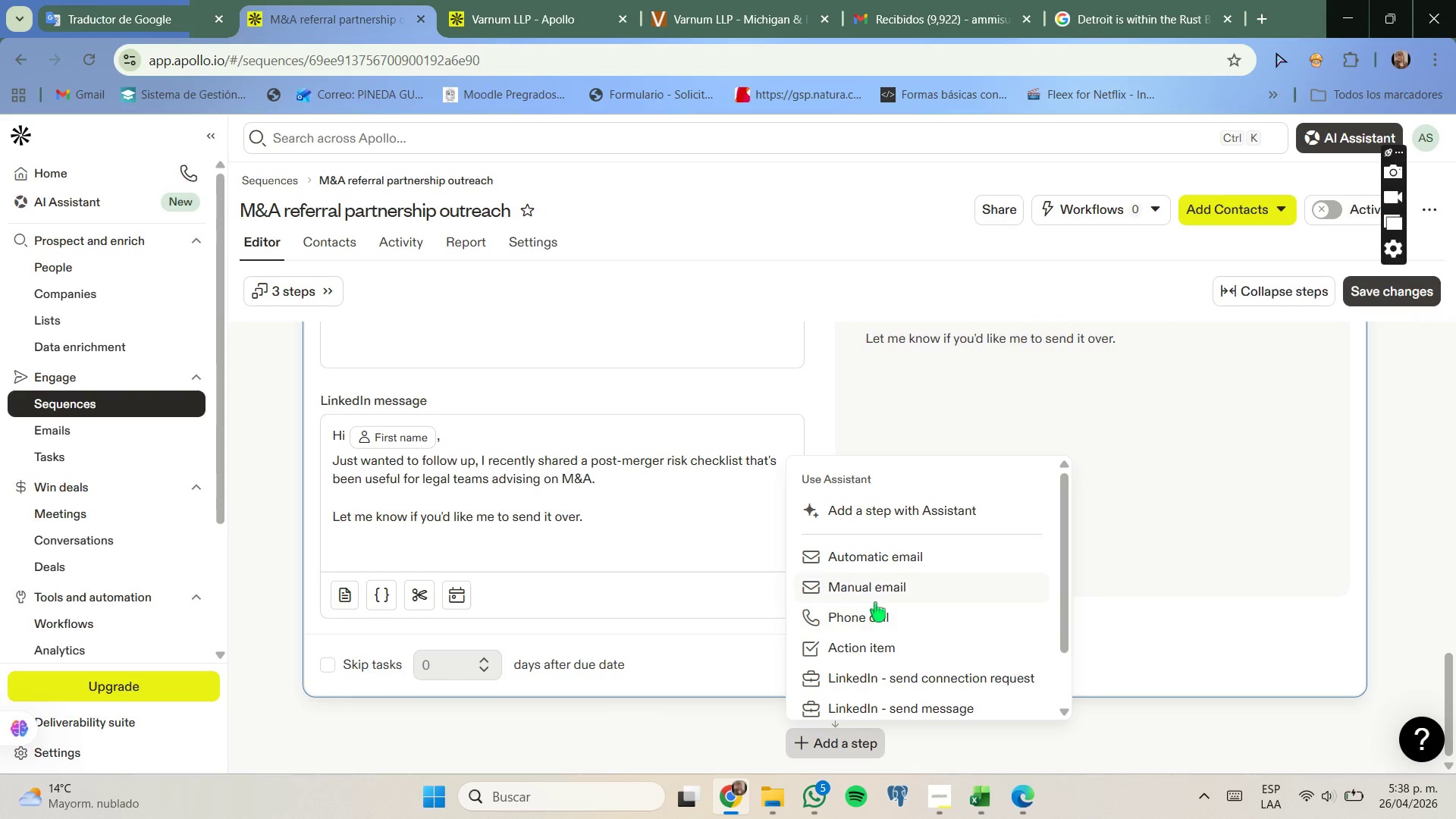 
left_click([881, 591])
 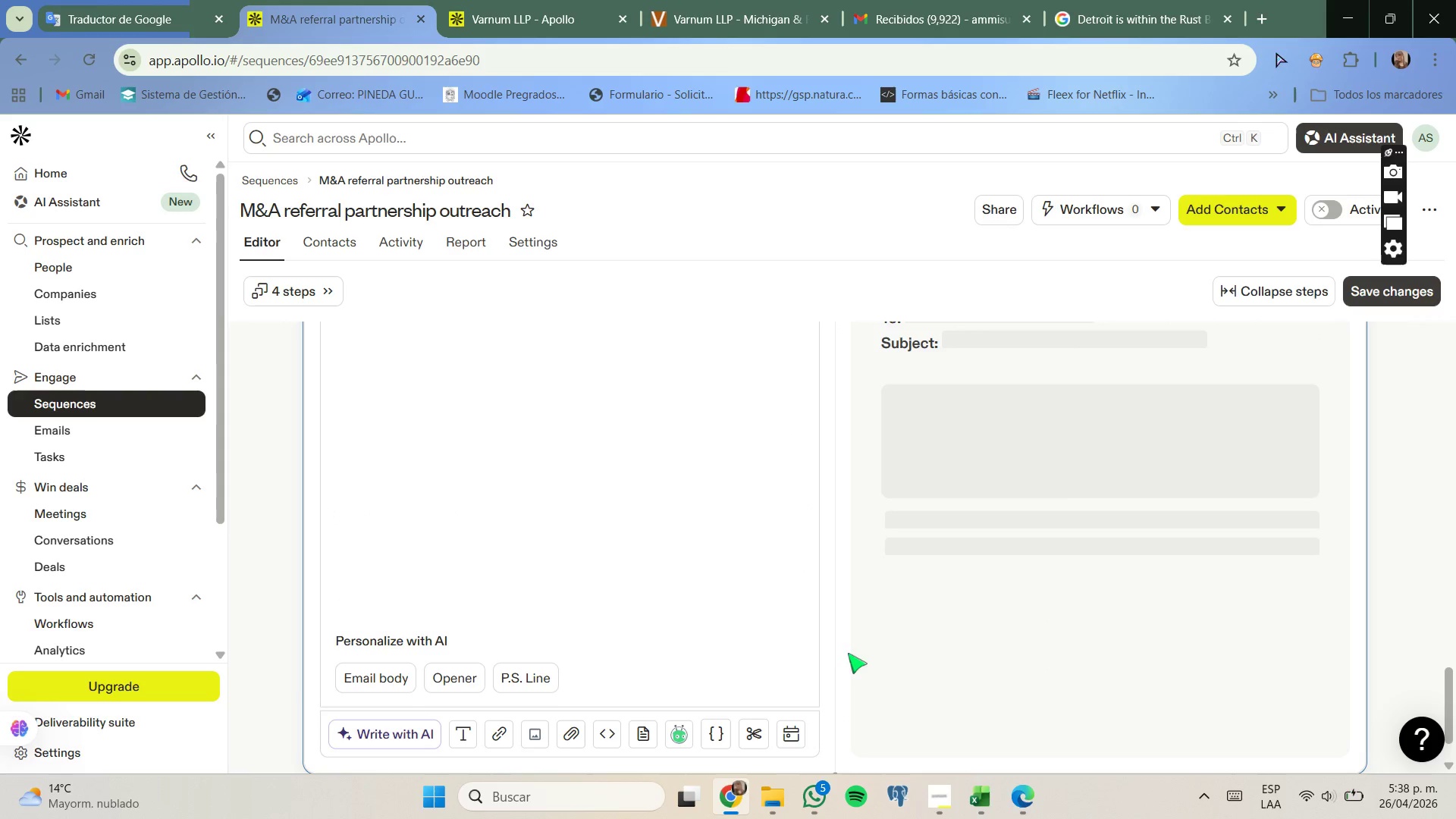 
scroll: coordinate [776, 651], scroll_direction: none, amount: 0.0
 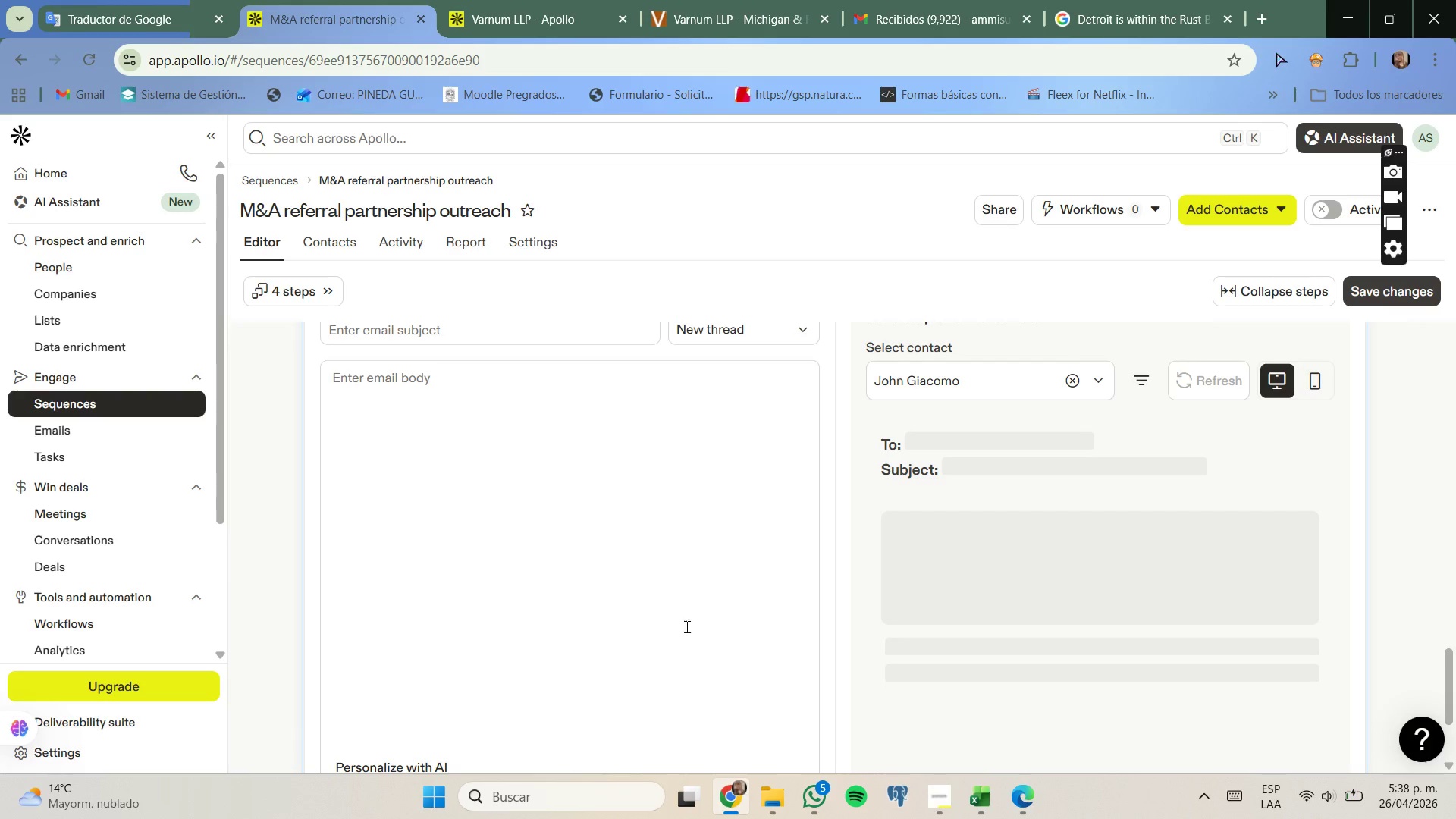 
scroll: coordinate [682, 623], scroll_direction: up, amount: 1.0
 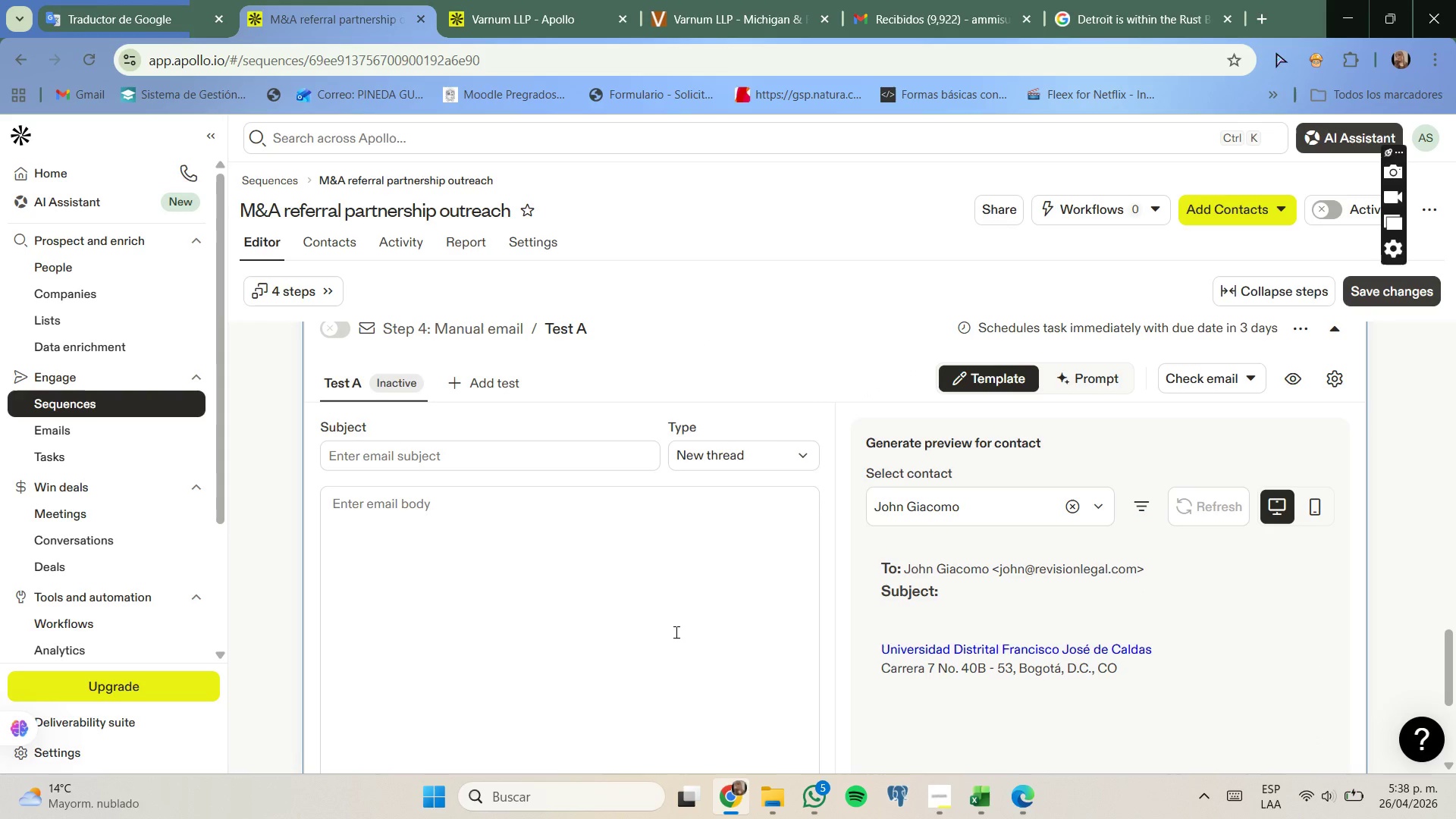 
left_click([568, 463])
 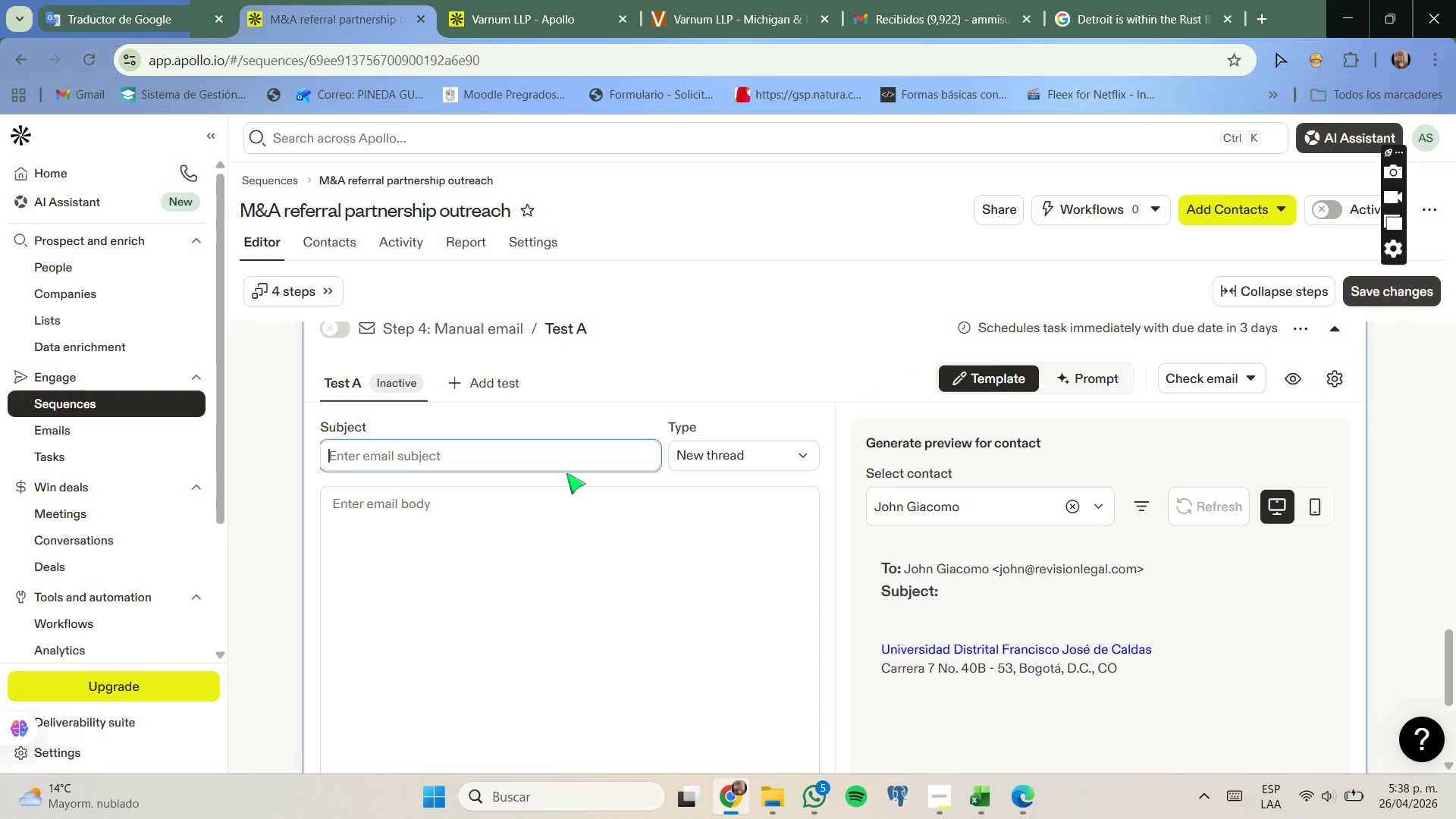 
type(Case study> 200-employee plant integration)
 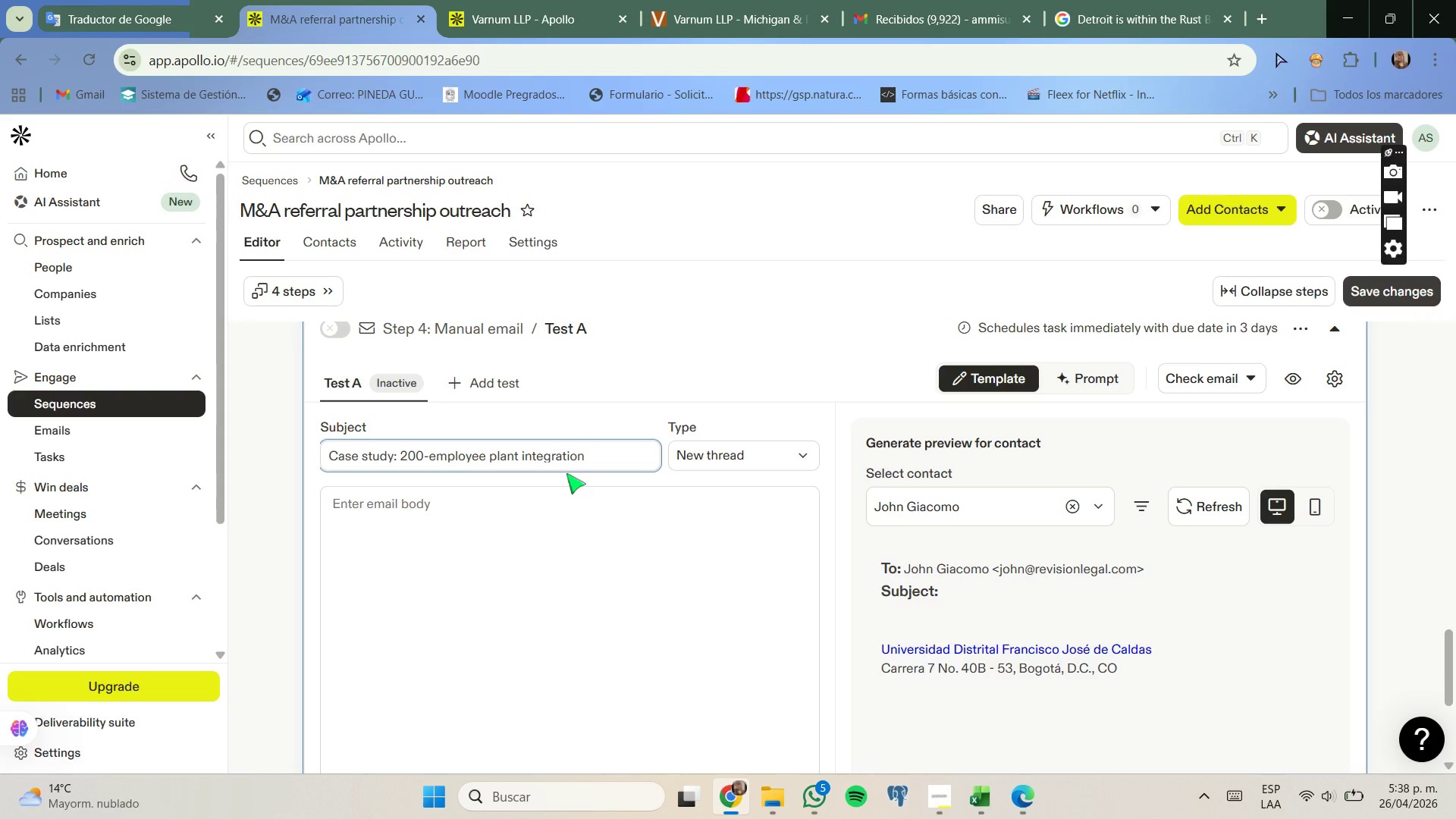 
wait(5.09)
 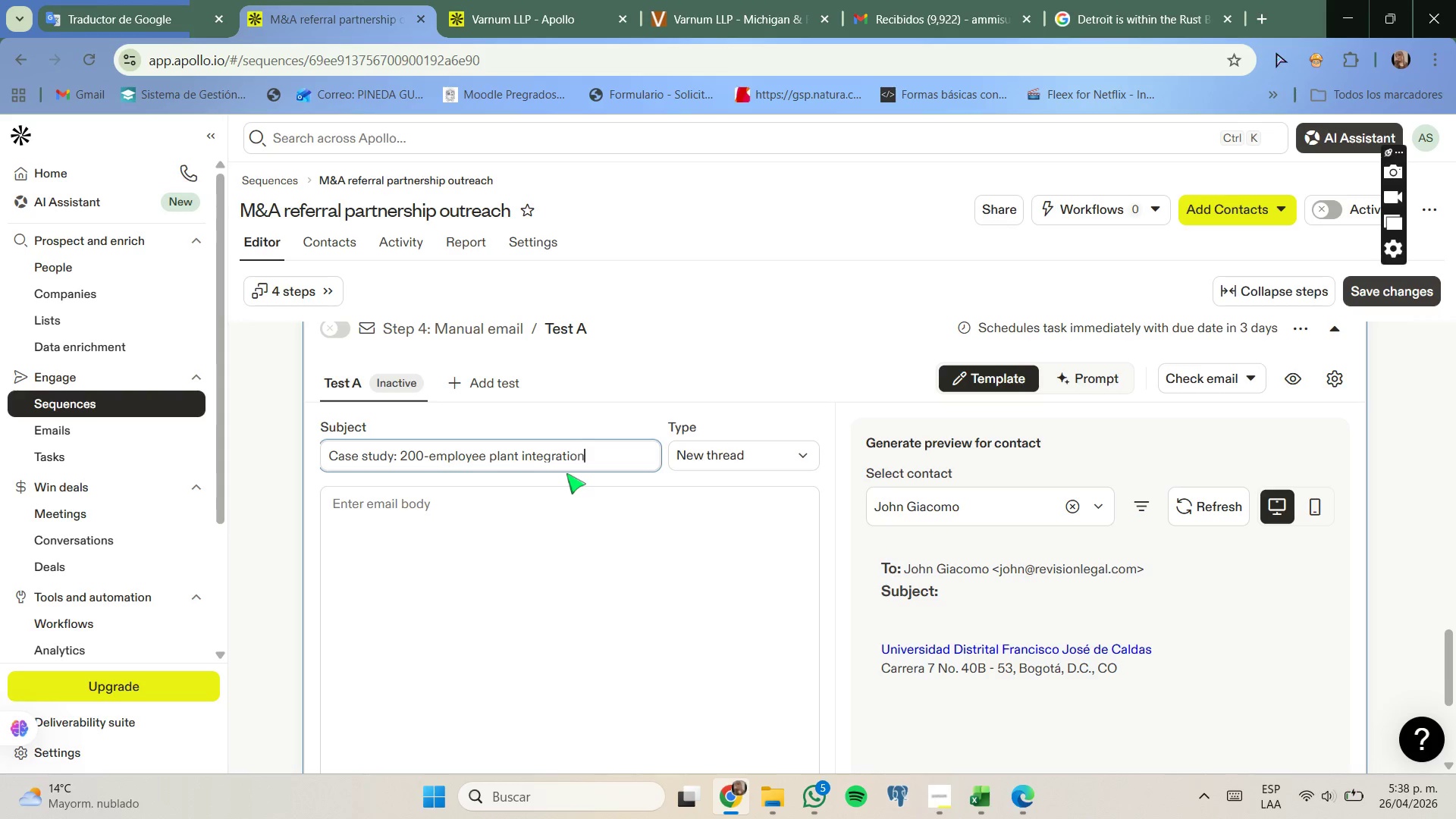 
left_click([434, 459])
 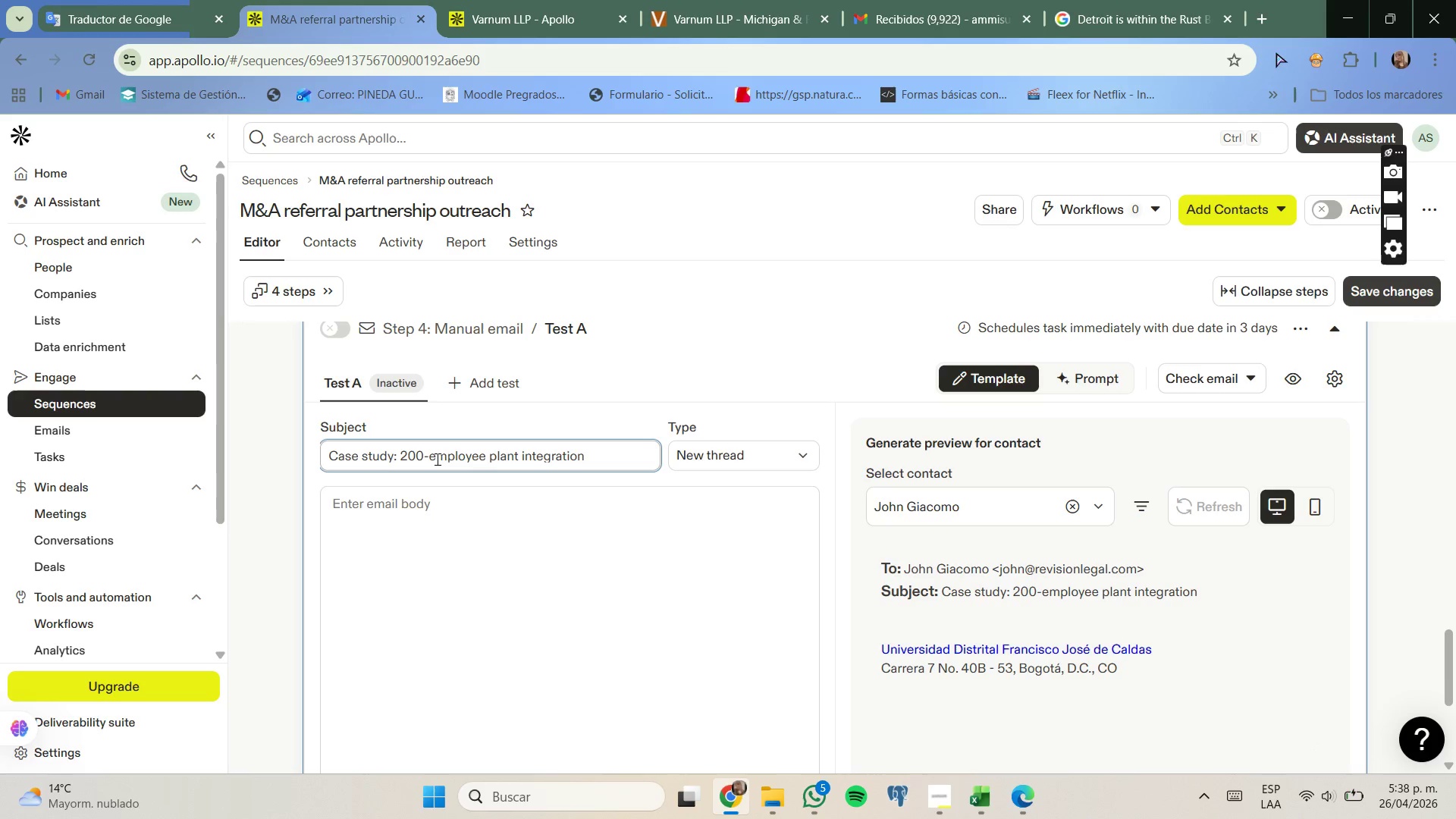 
key(Backspace)
 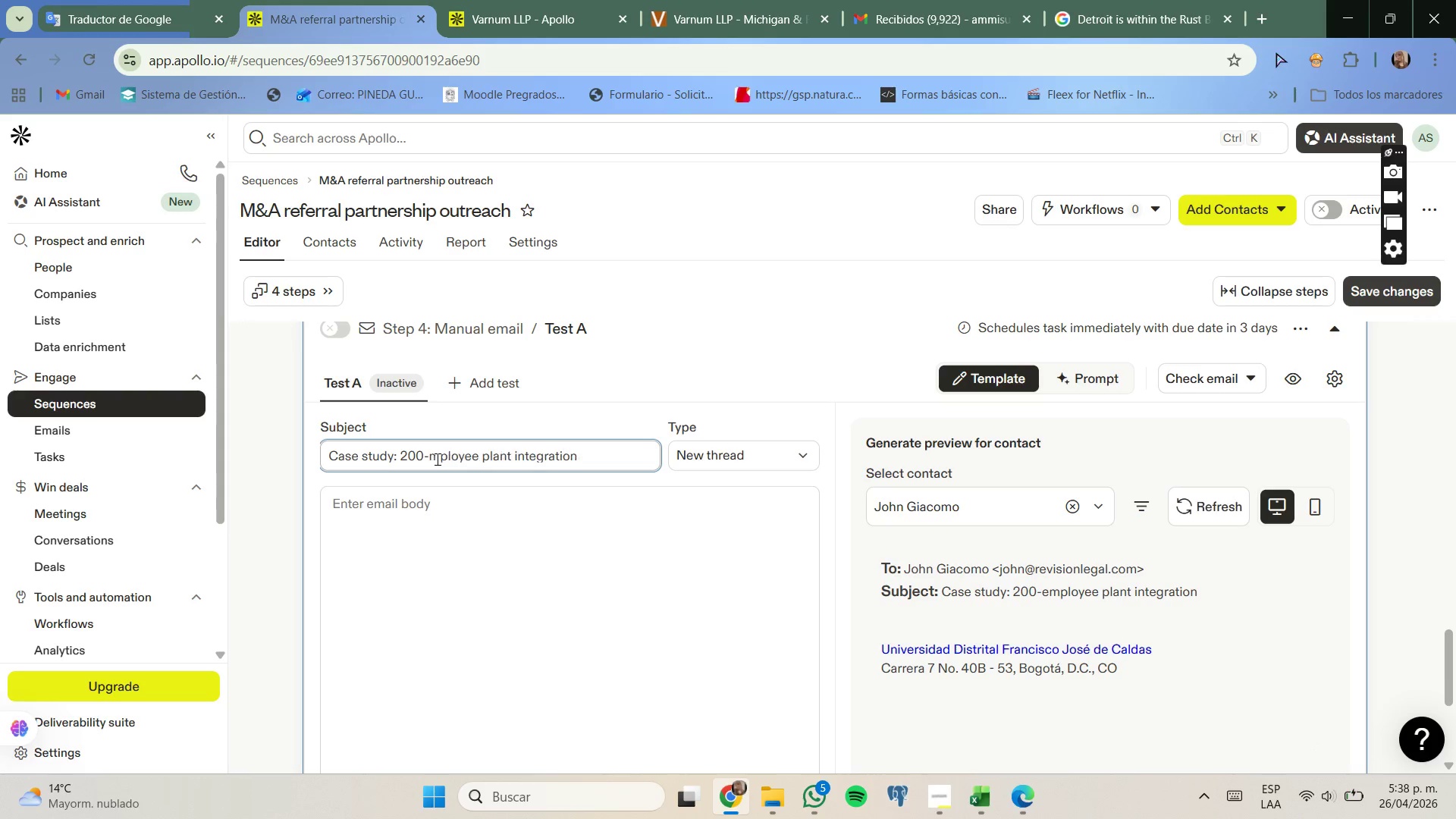 
key(CapsLock)
 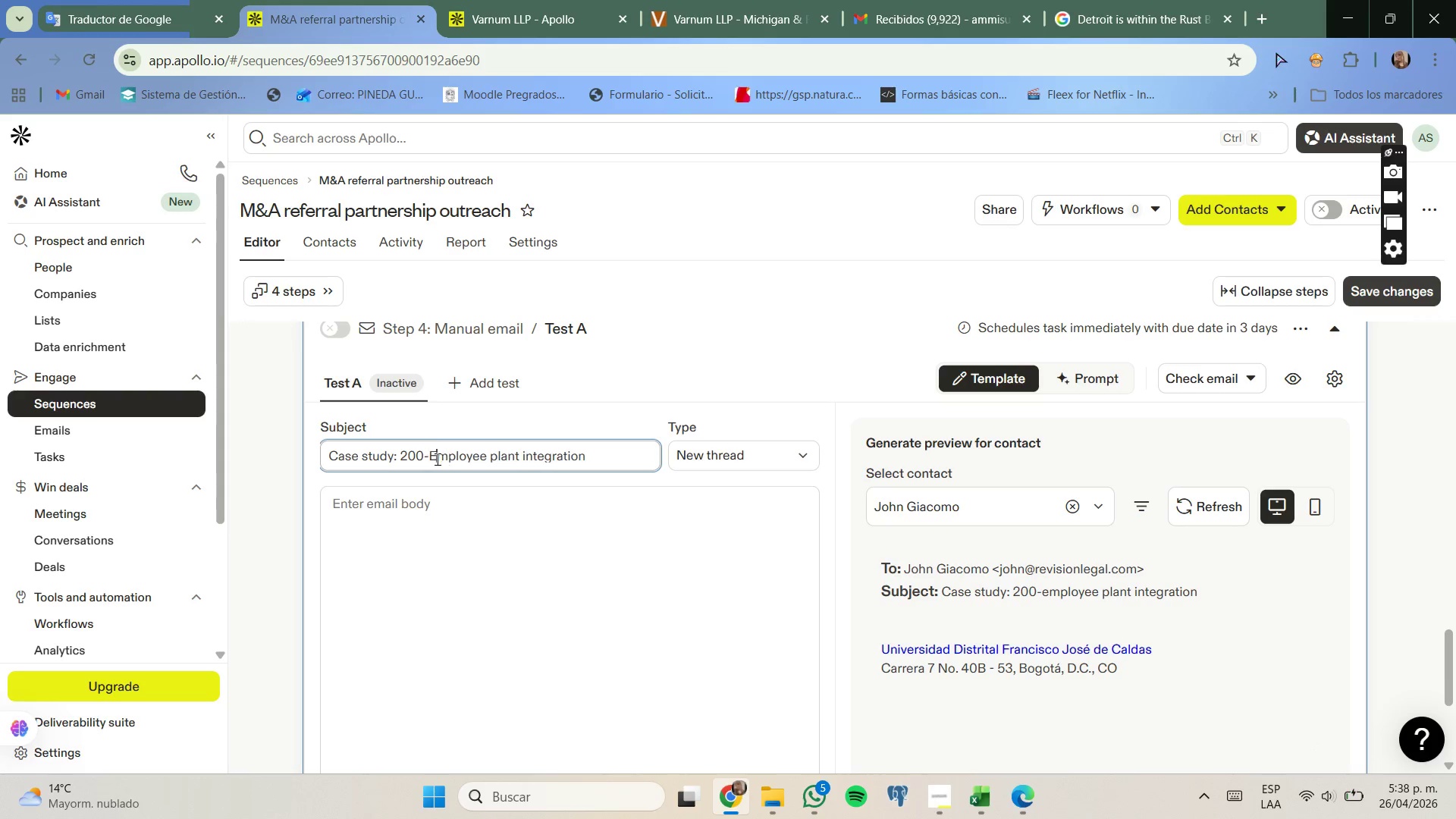 
key(E)
 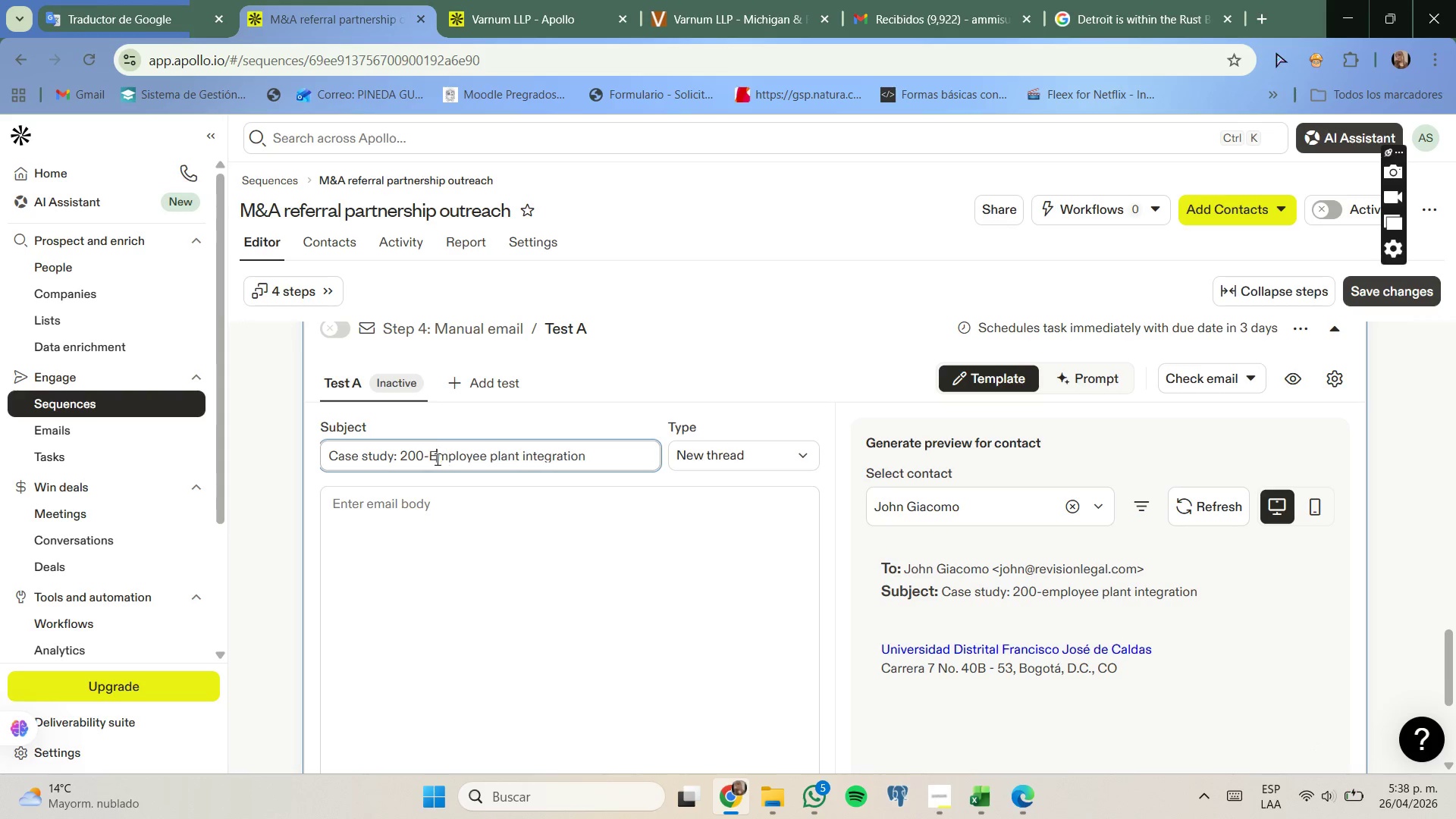 
key(CapsLock)
 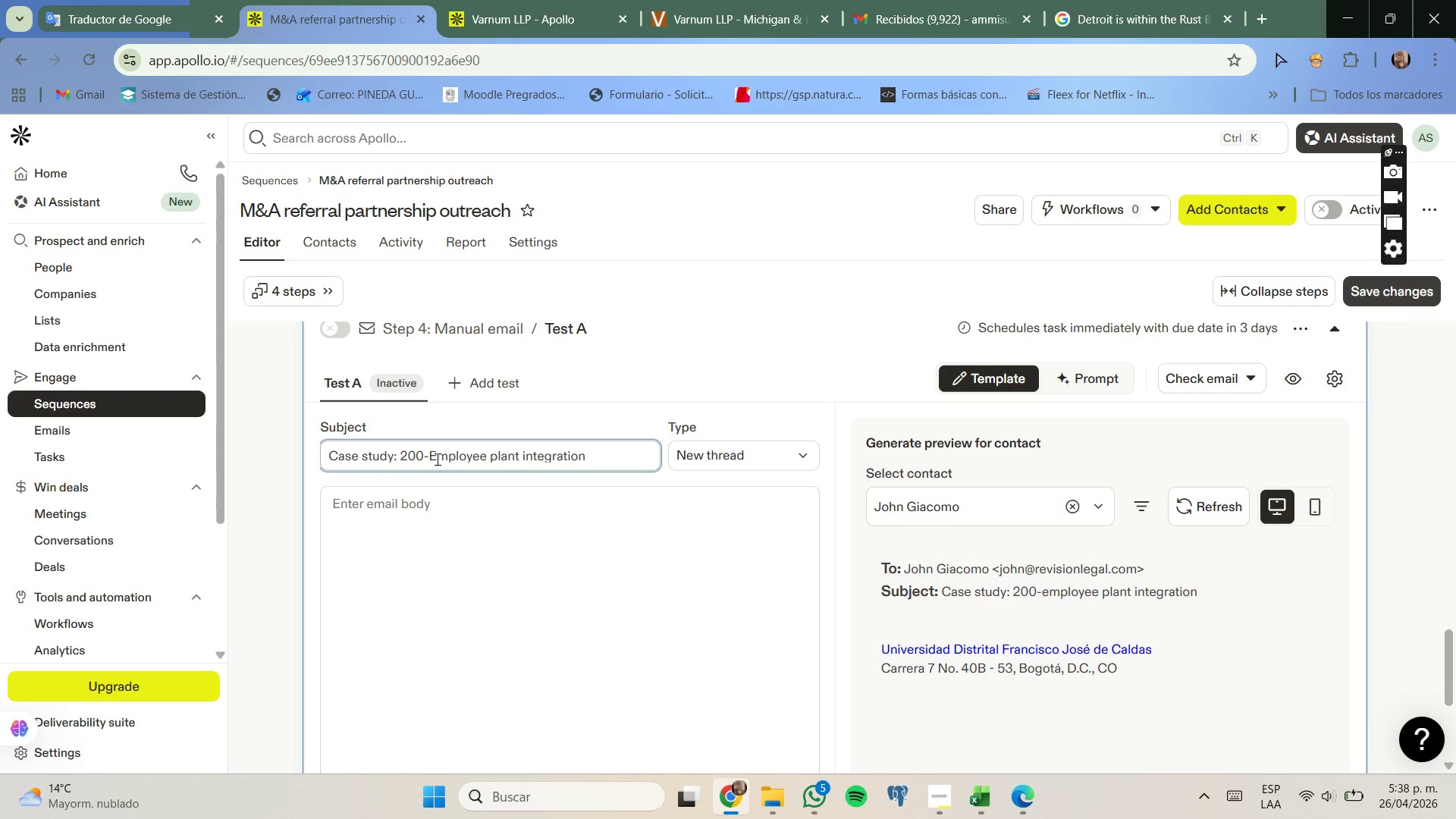 
key(ArrowLeft)
 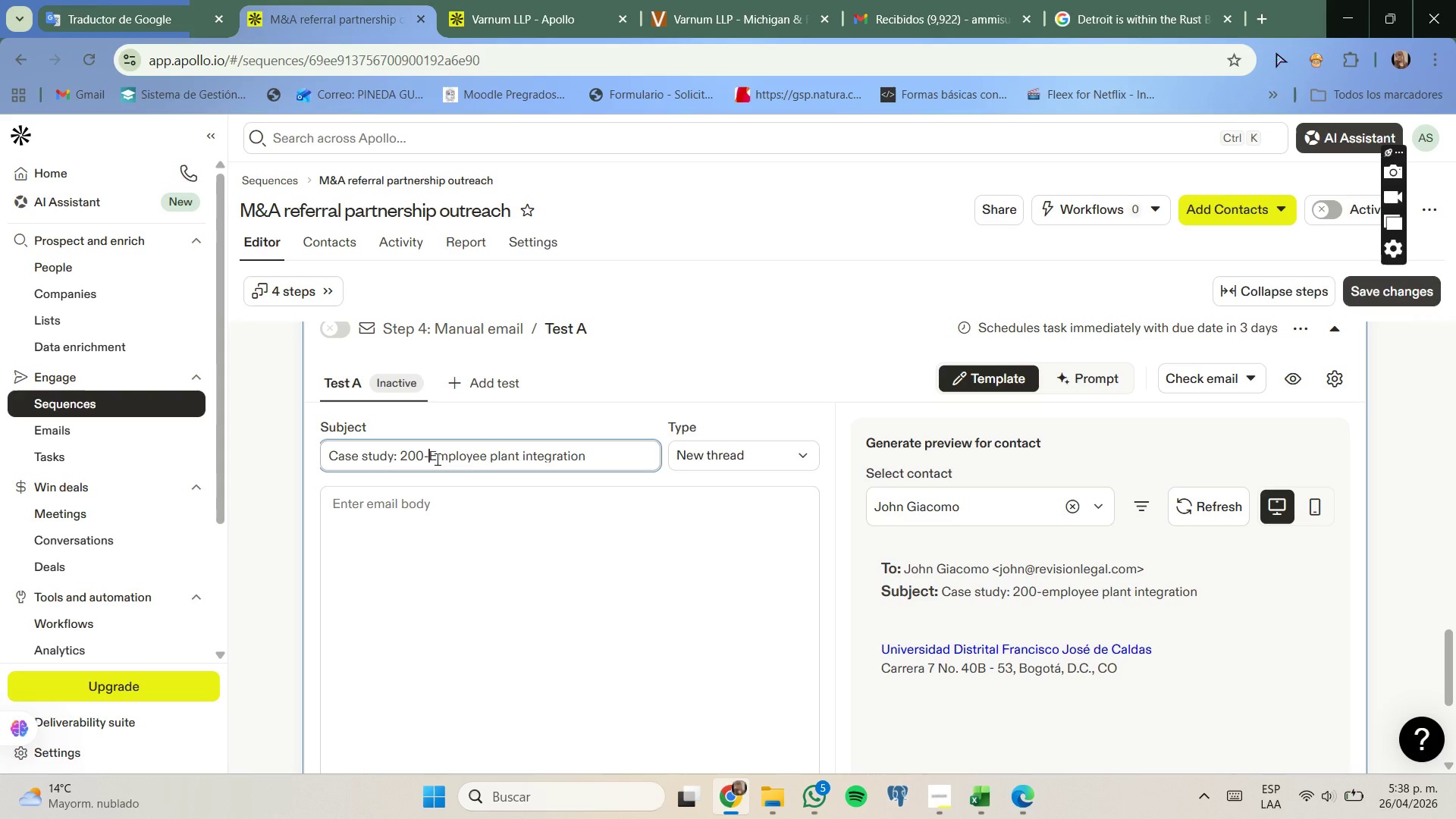 
key(Space)
 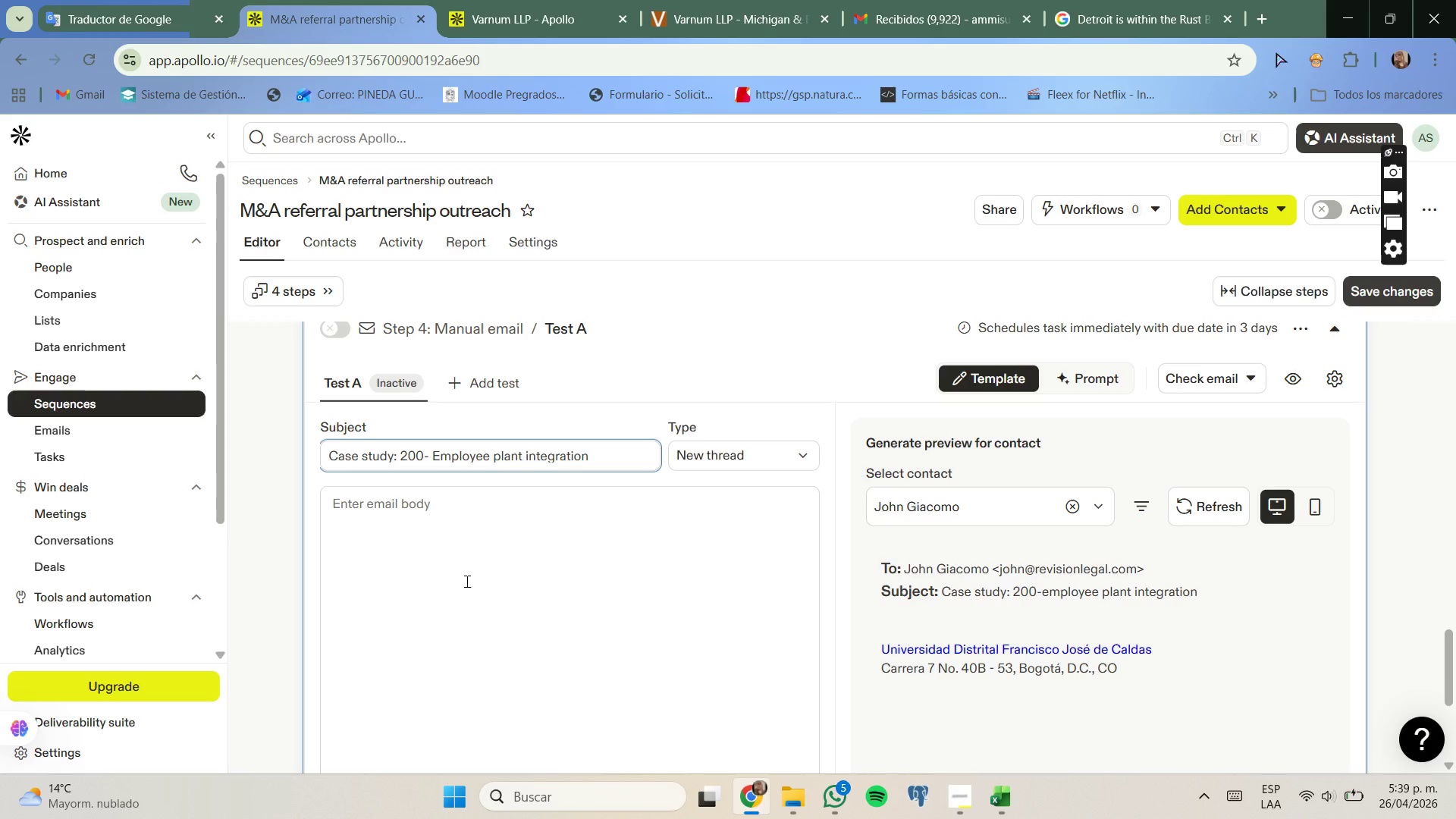 
key(H)
 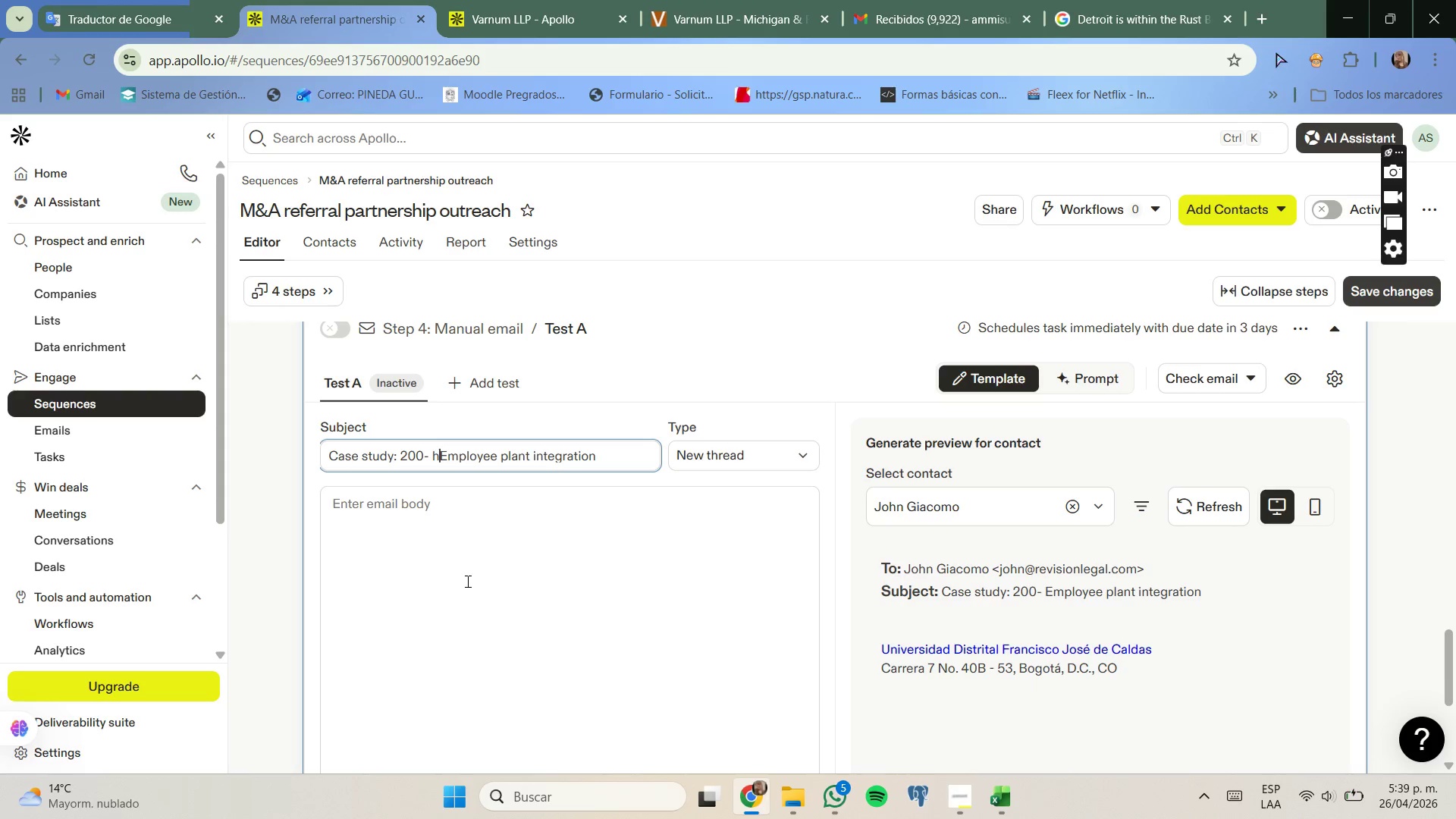 
key(Backspace)
 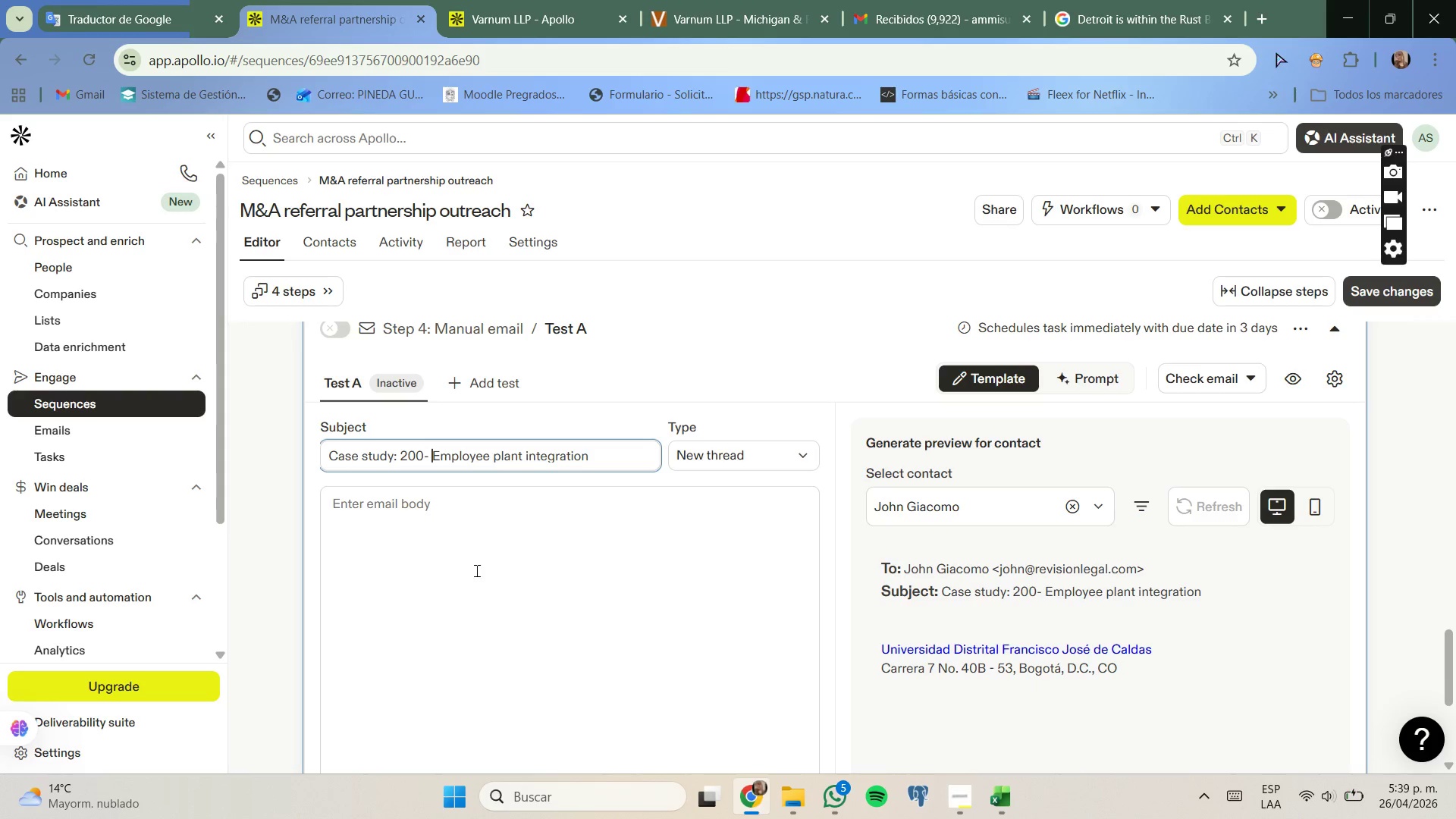 
left_click([476, 541])
 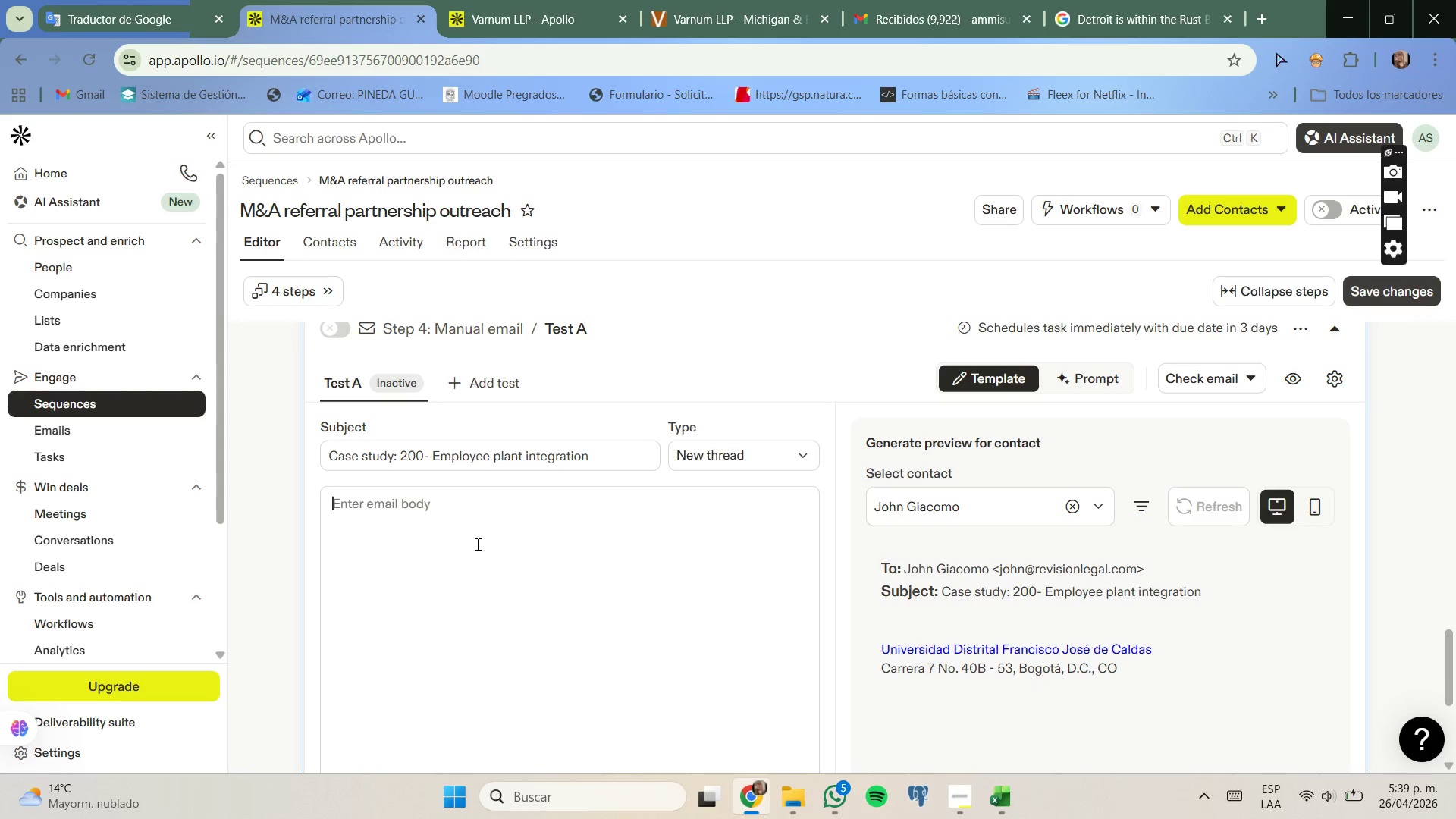 
key(CapsLock)
 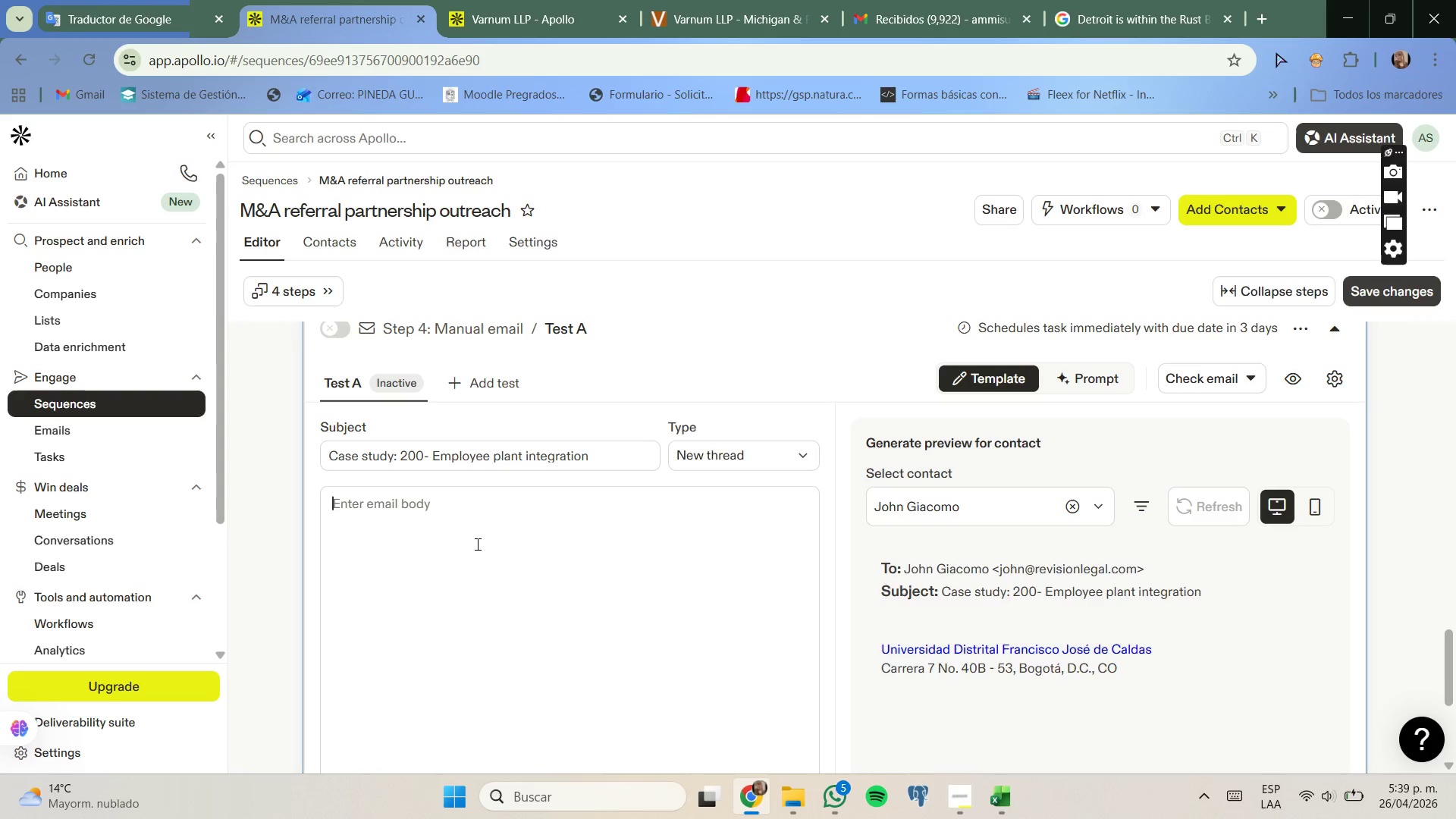 
key(H)
 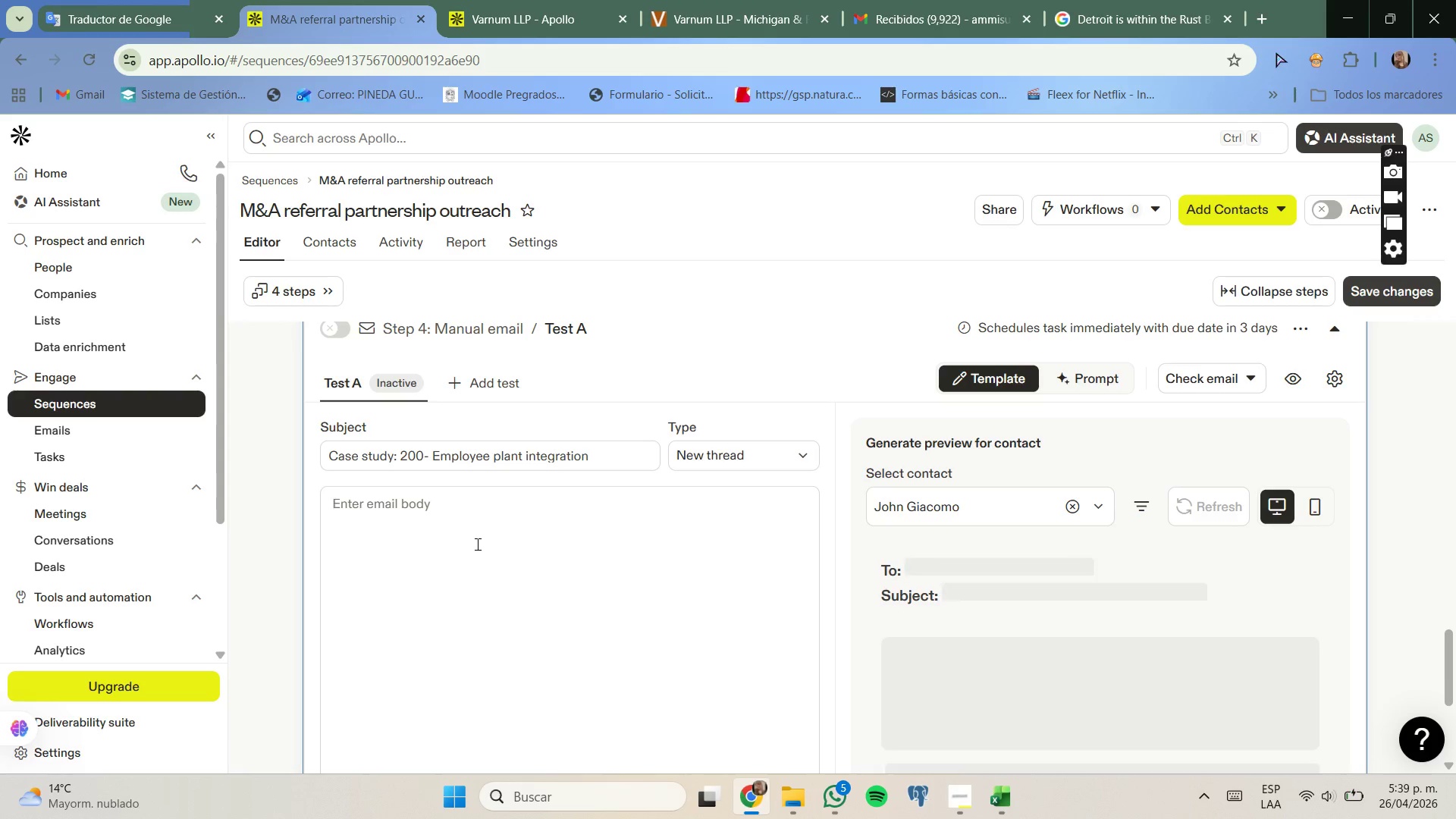 
key(CapsLock)
 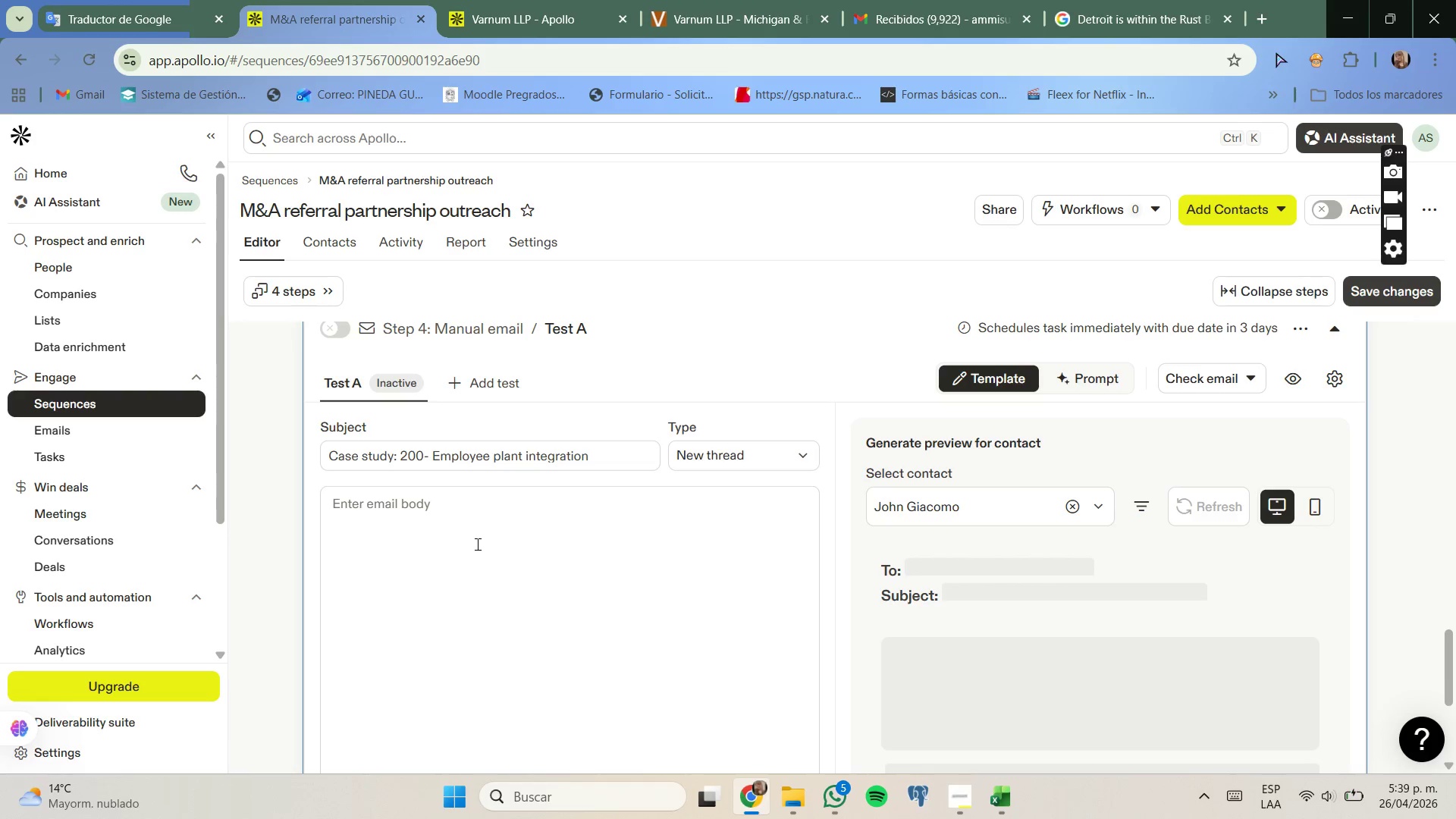 
key(I)
 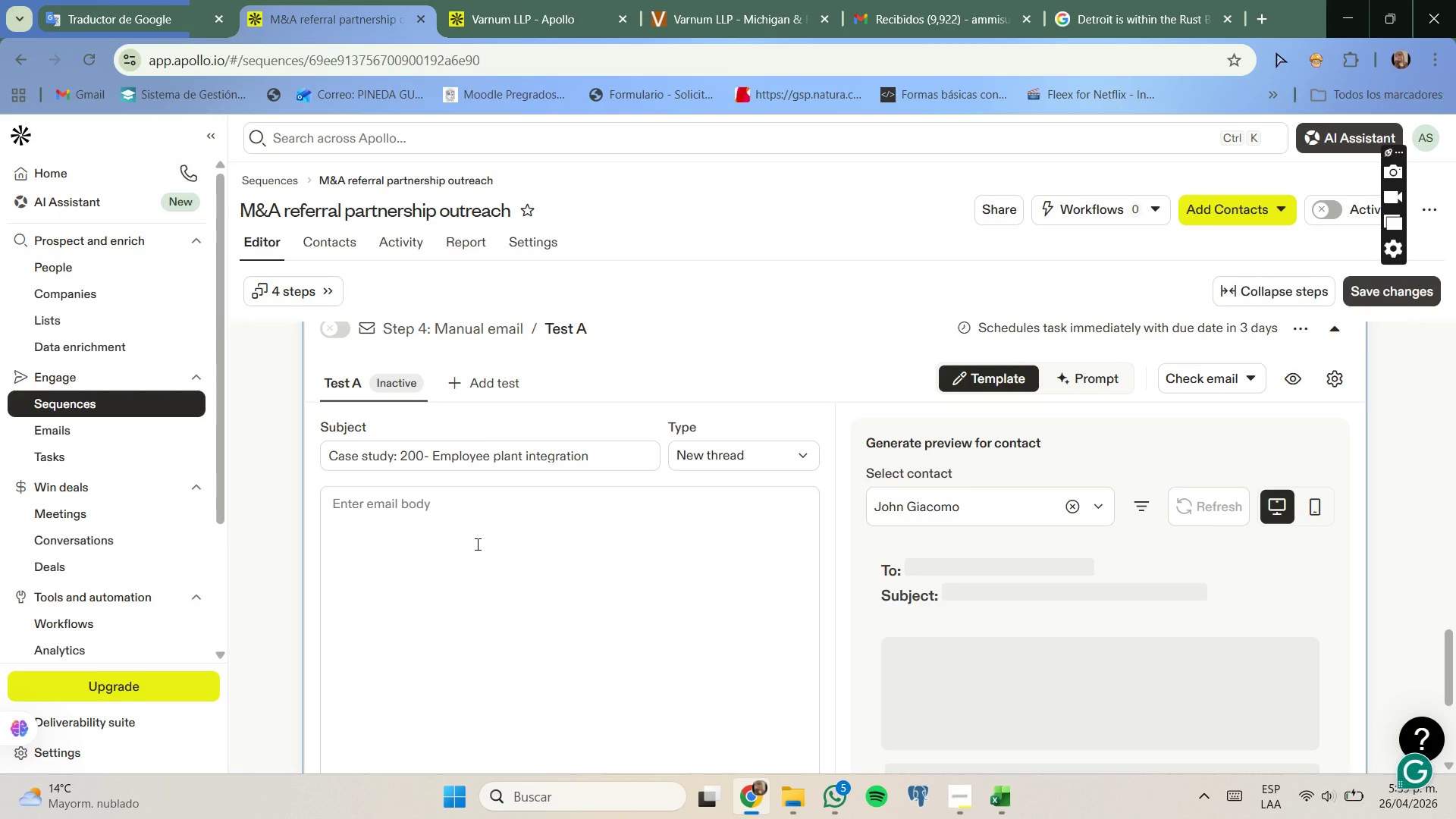 
key(Space)
 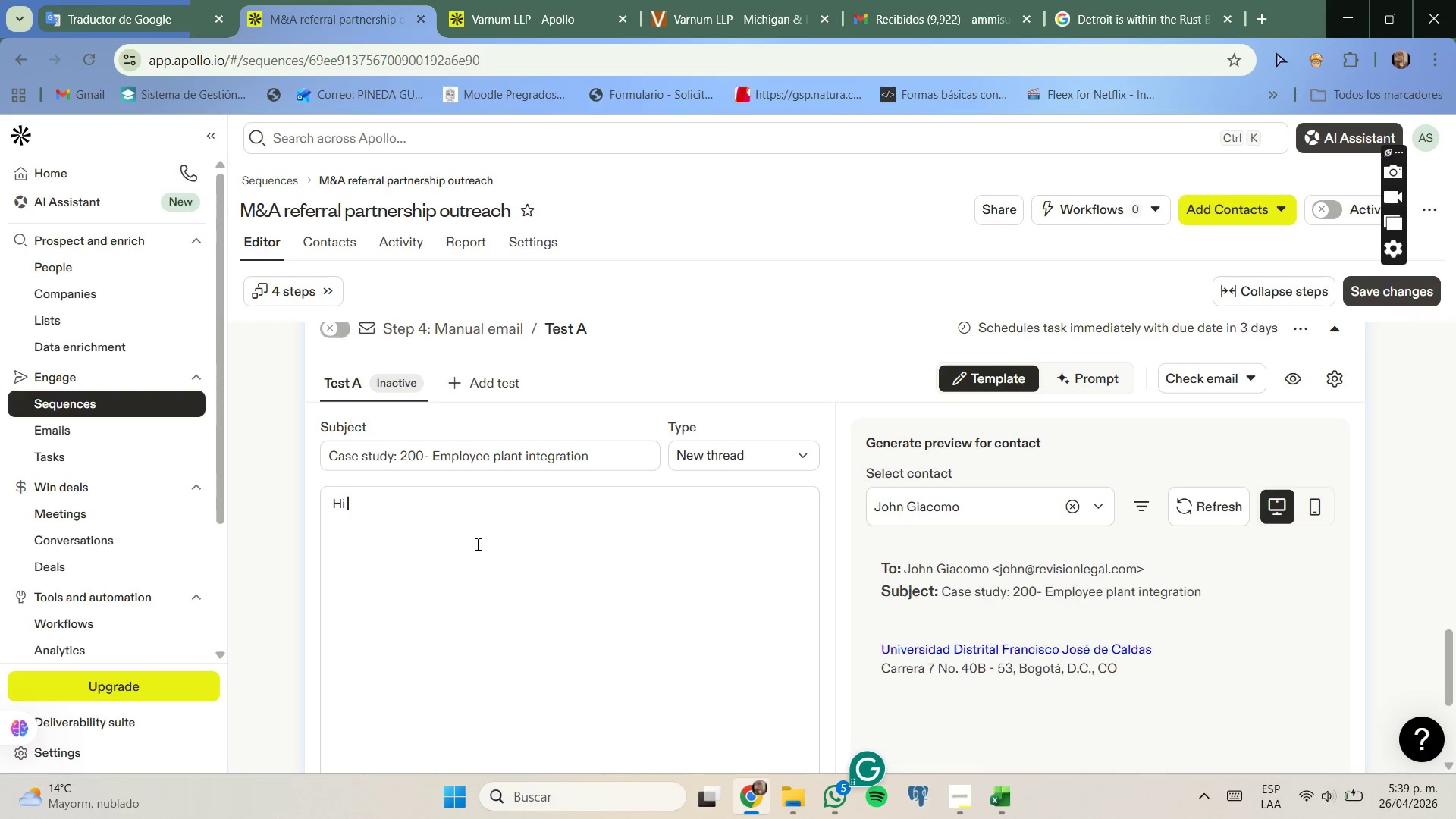 
key(Quote)
 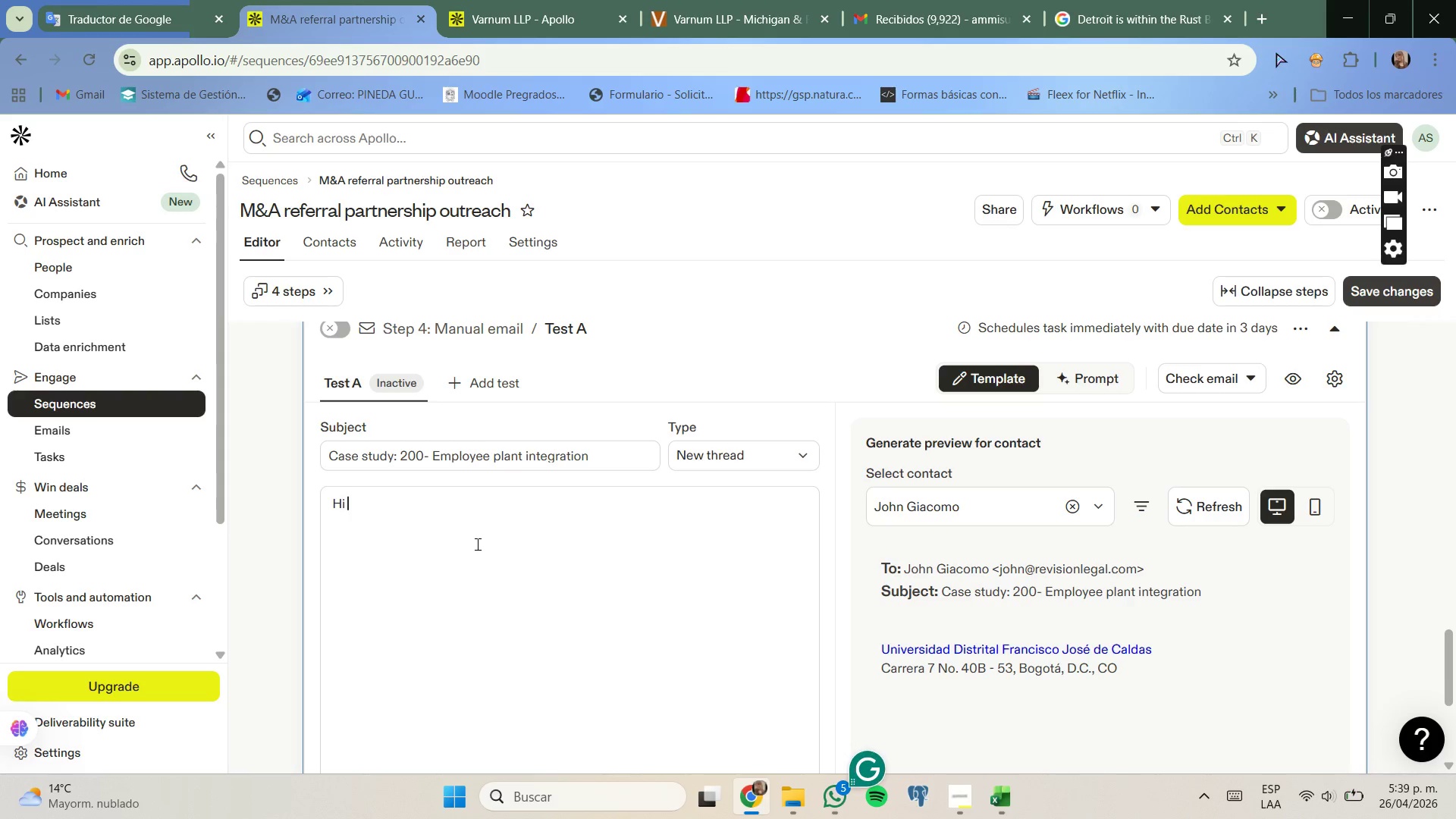 
key(Quote)
 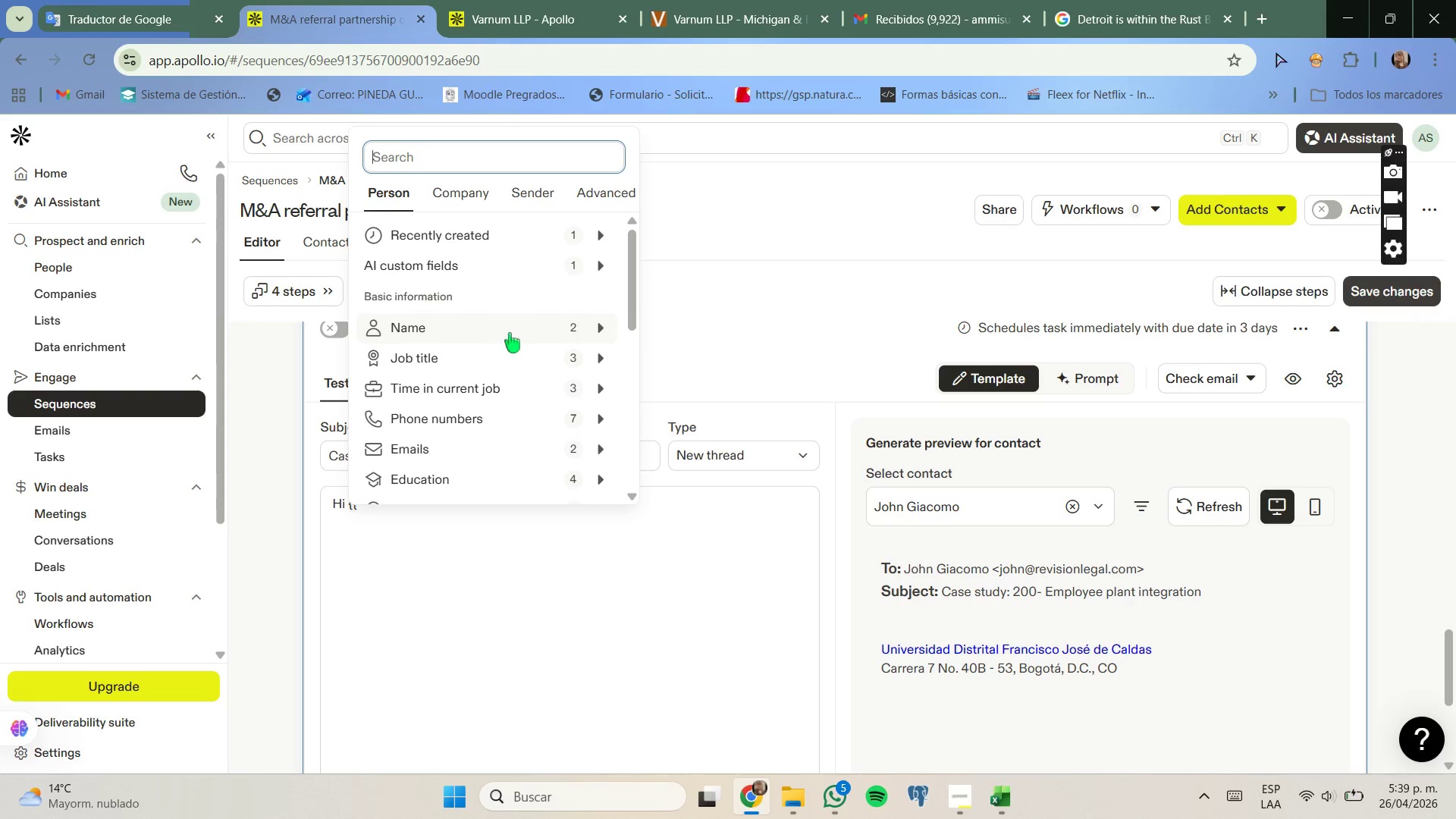 
left_click([717, 335])
 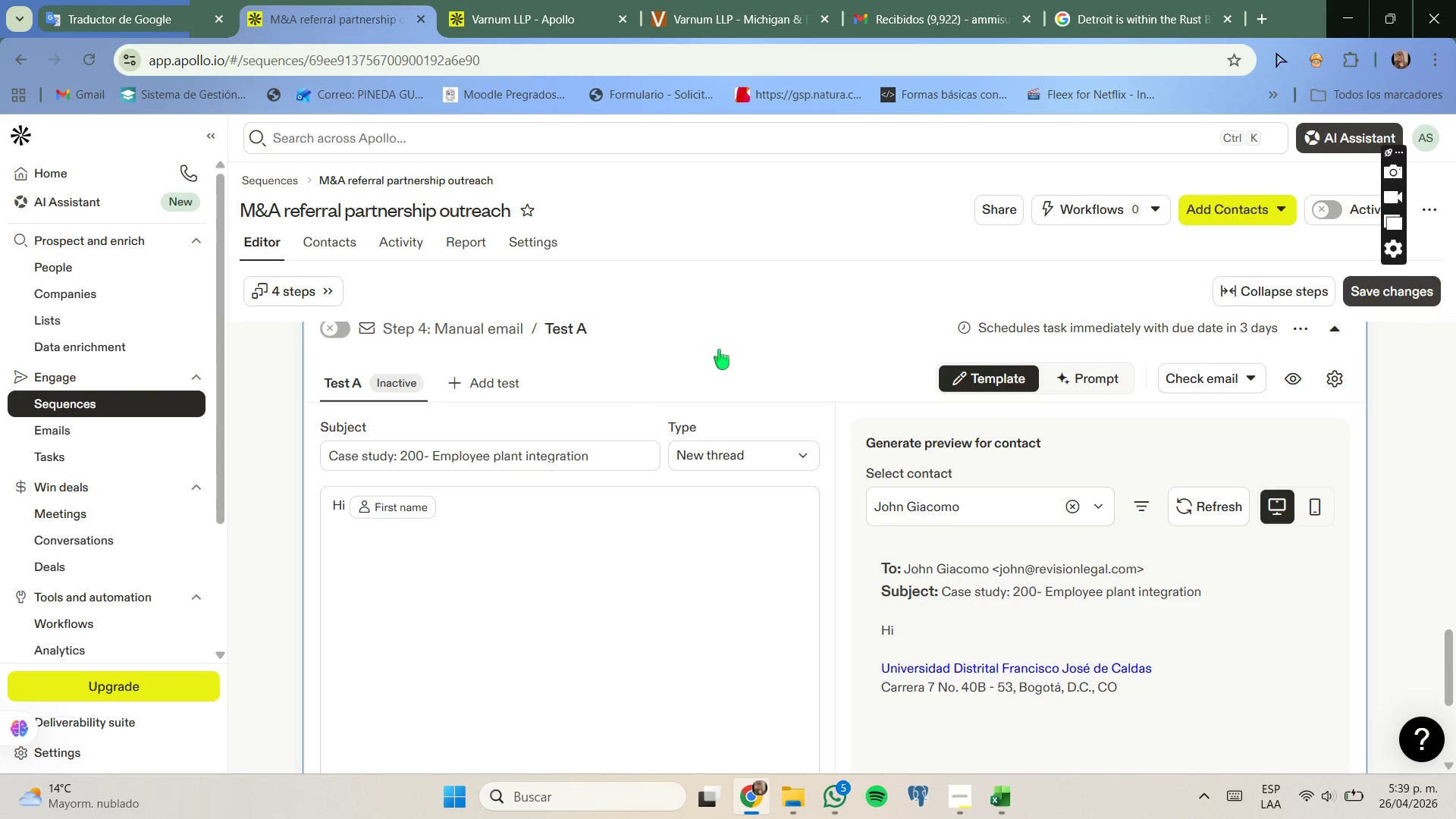 
key(Comma)
 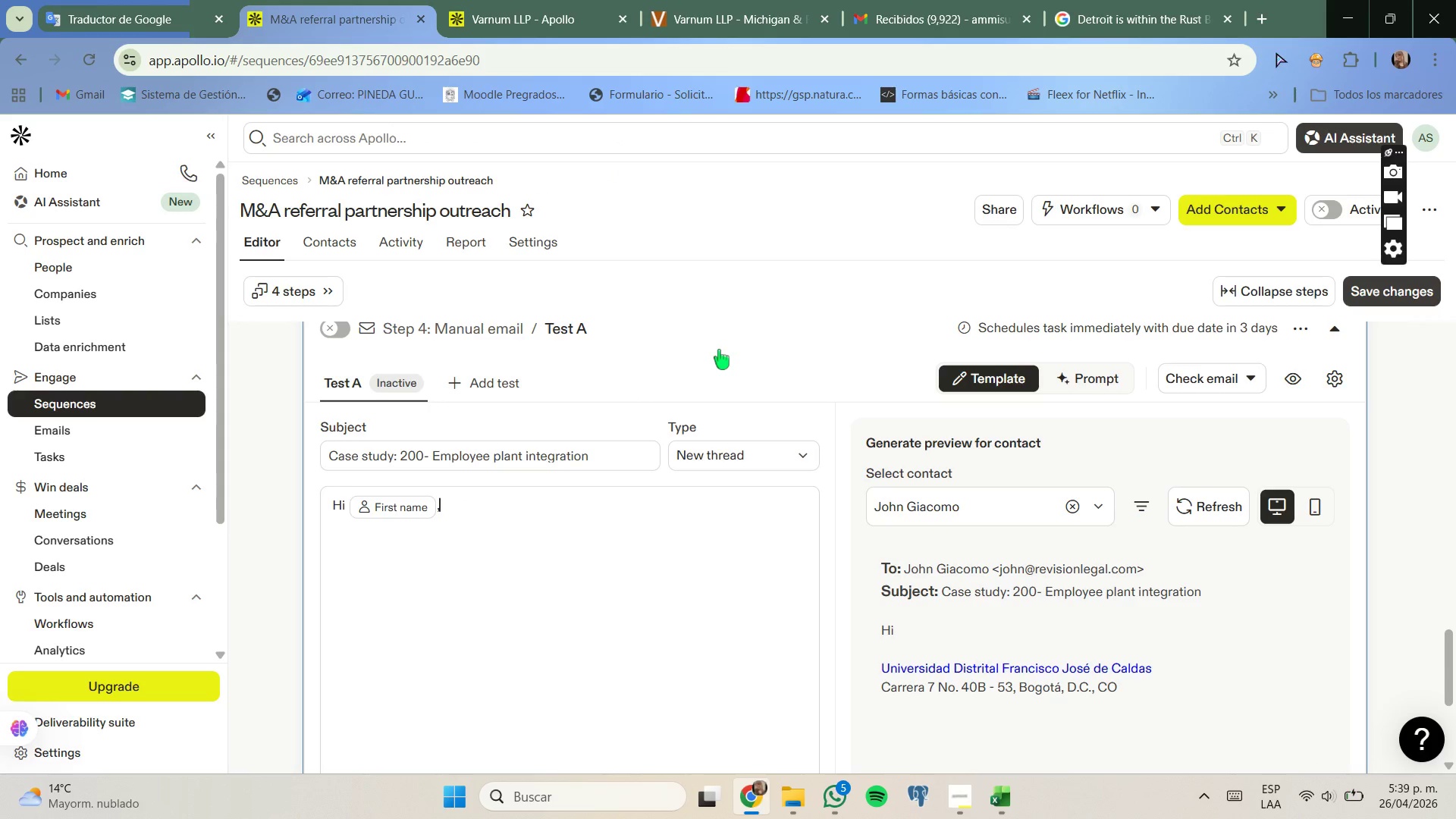 
key(Enter)
 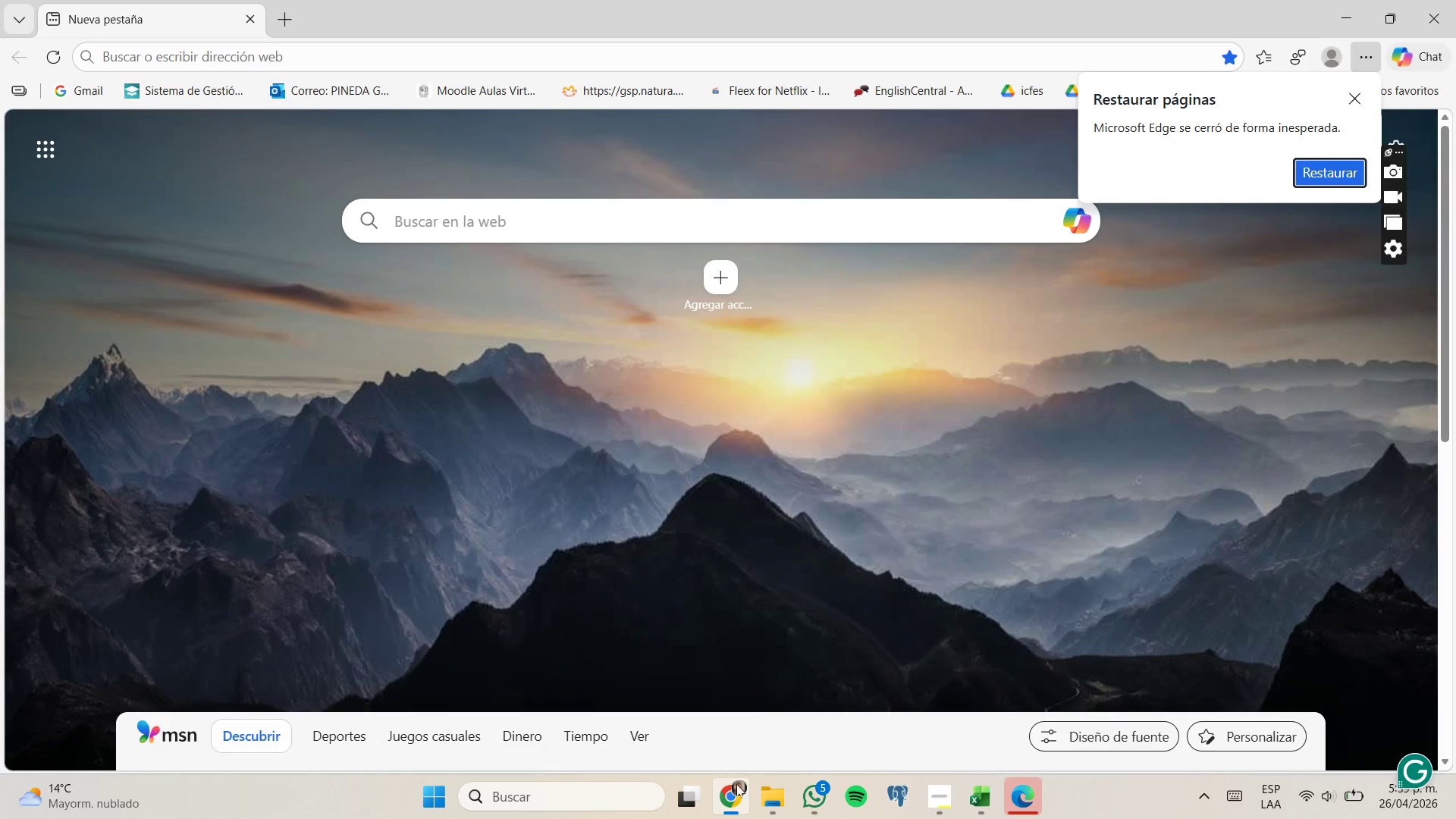 
left_click([745, 723])
 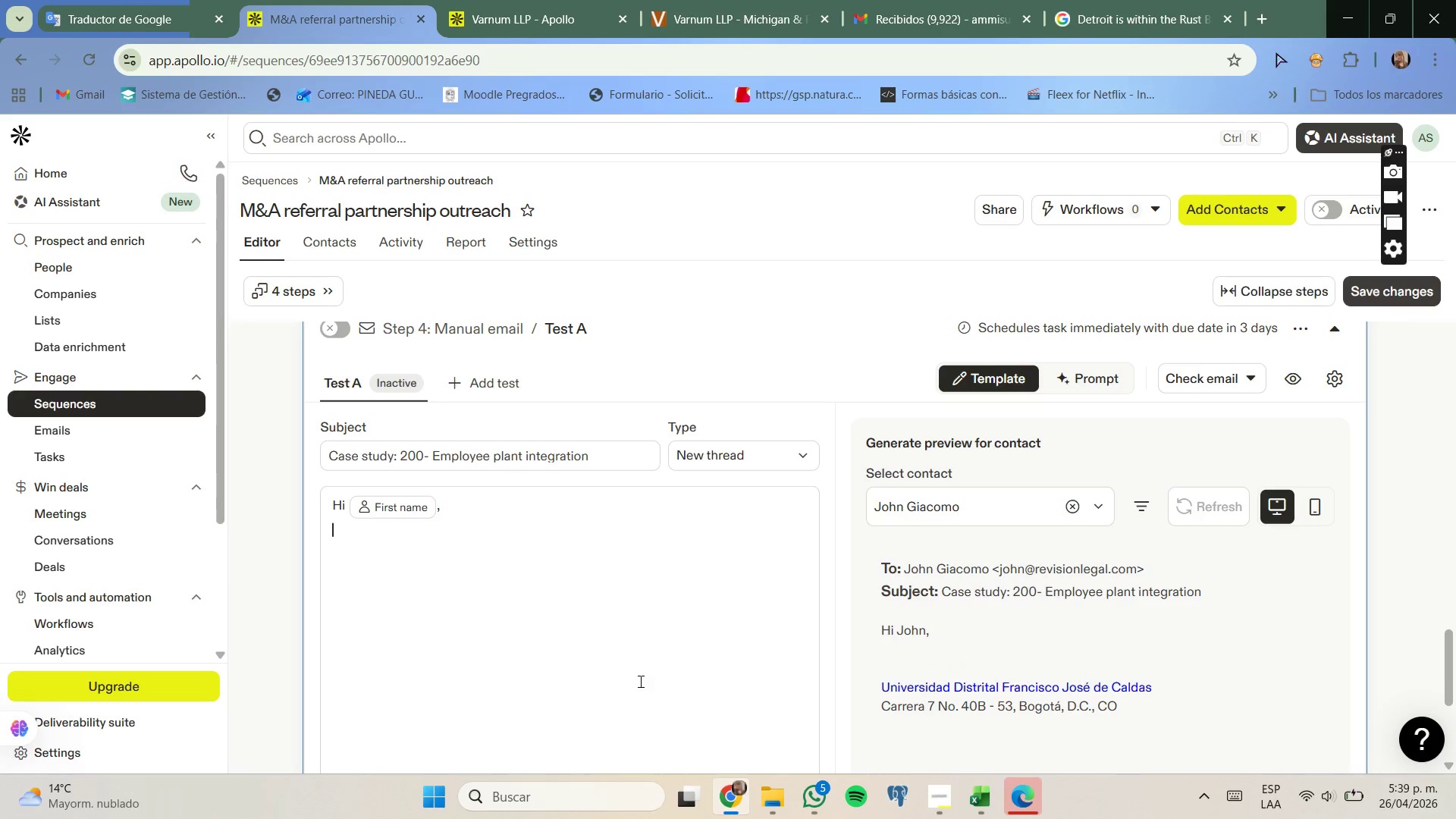 
key(CapsLock)
 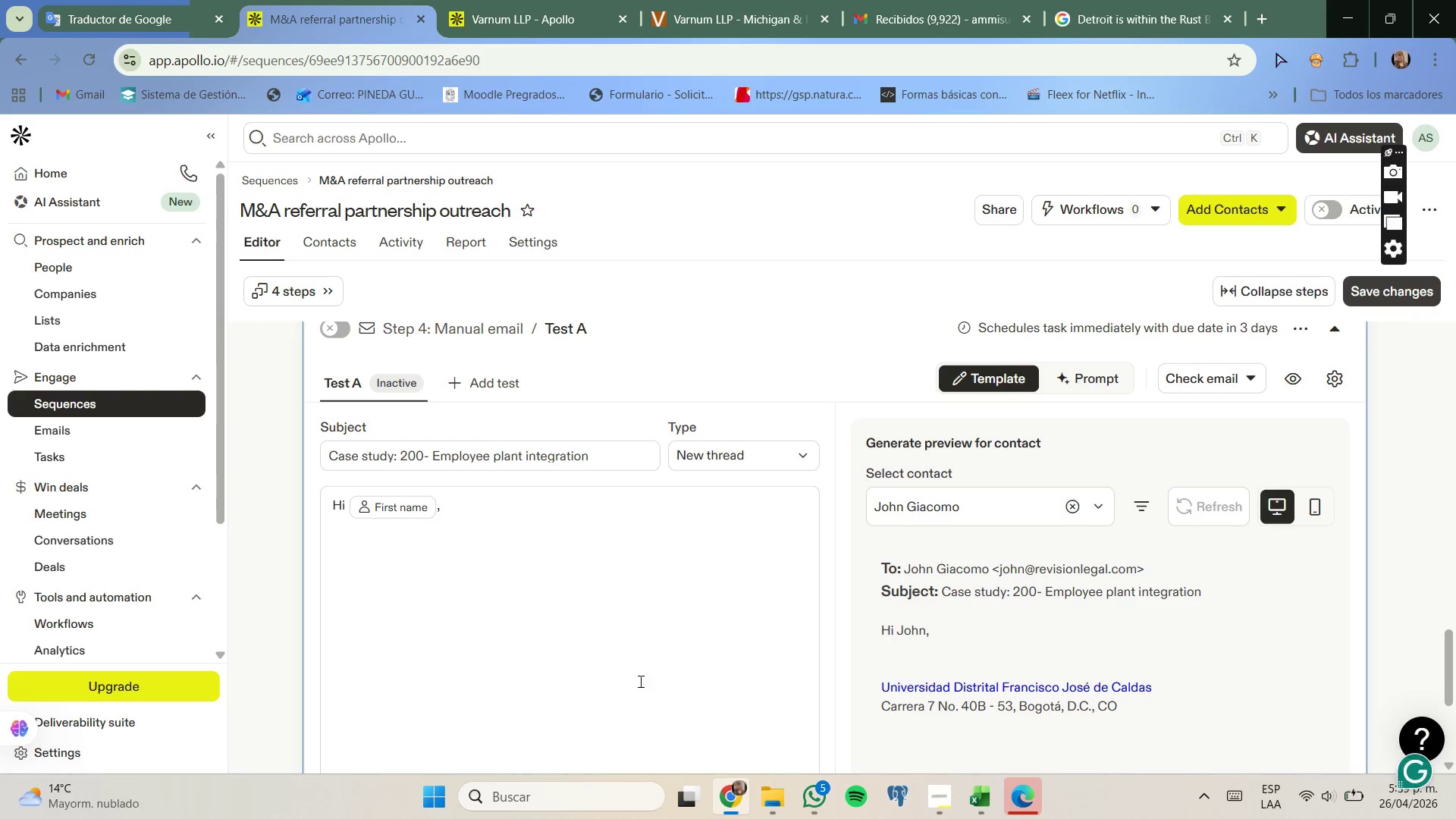 
key(I)
 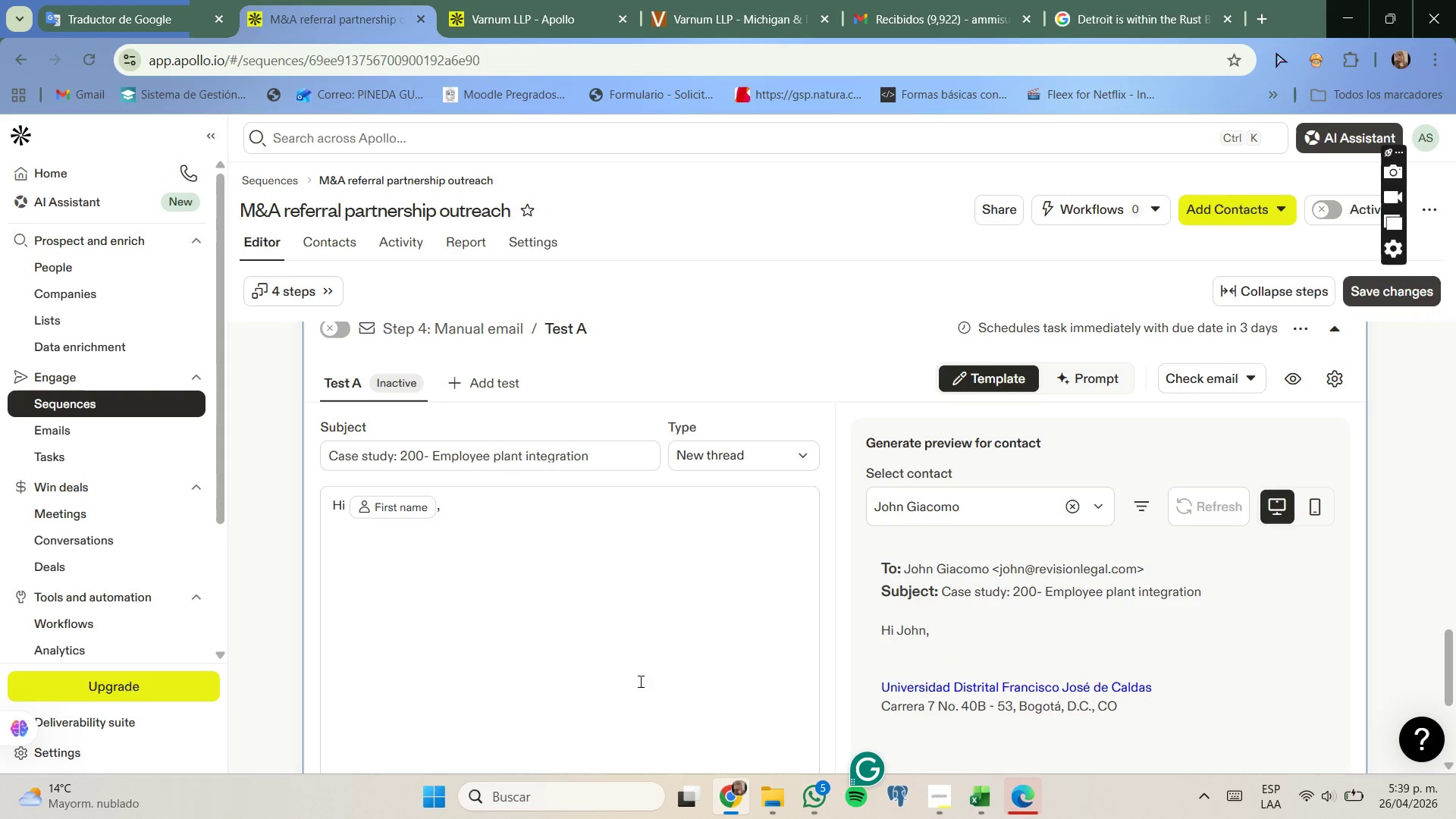 
key(CapsLock)
 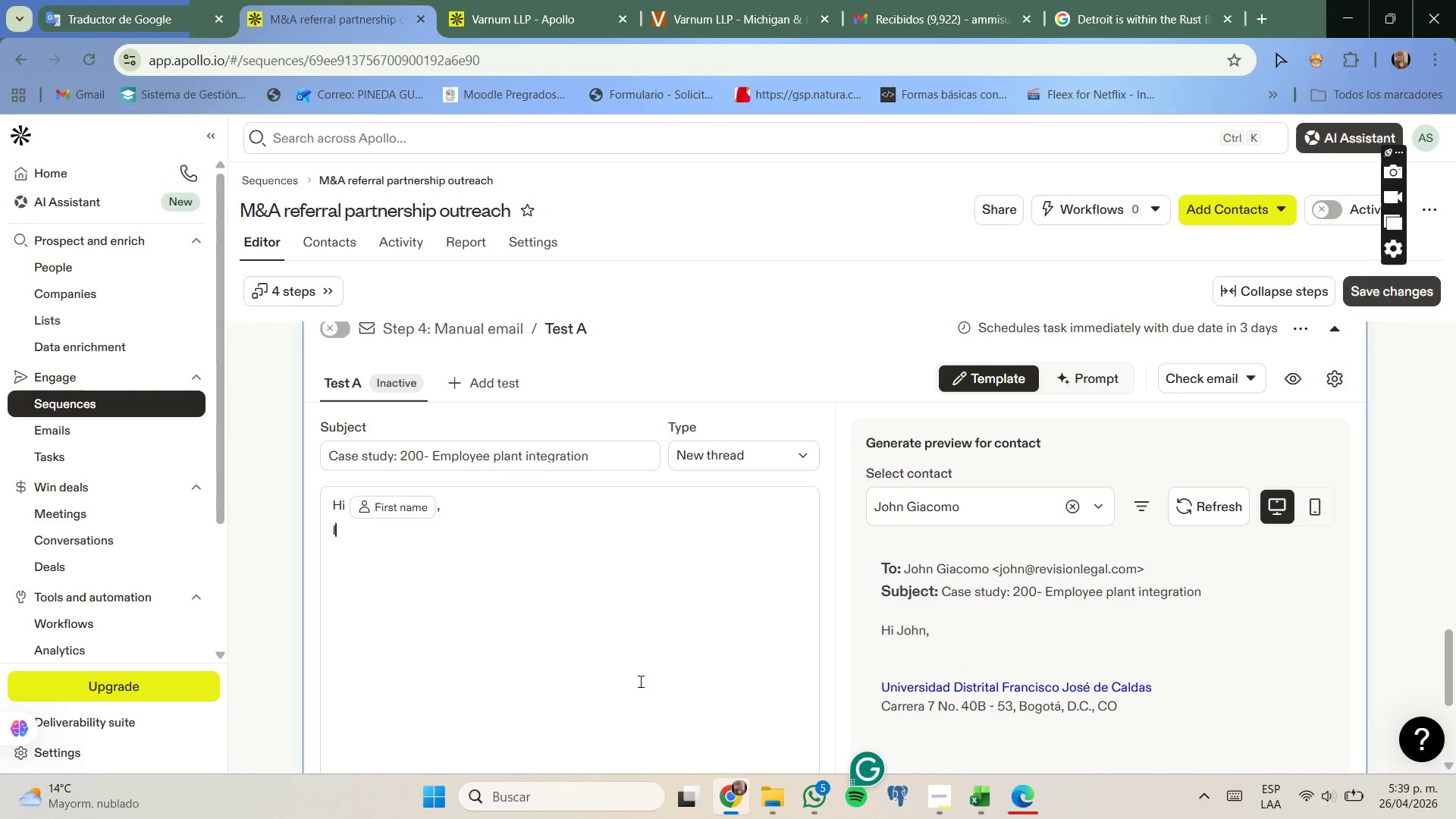 
key(Space)
 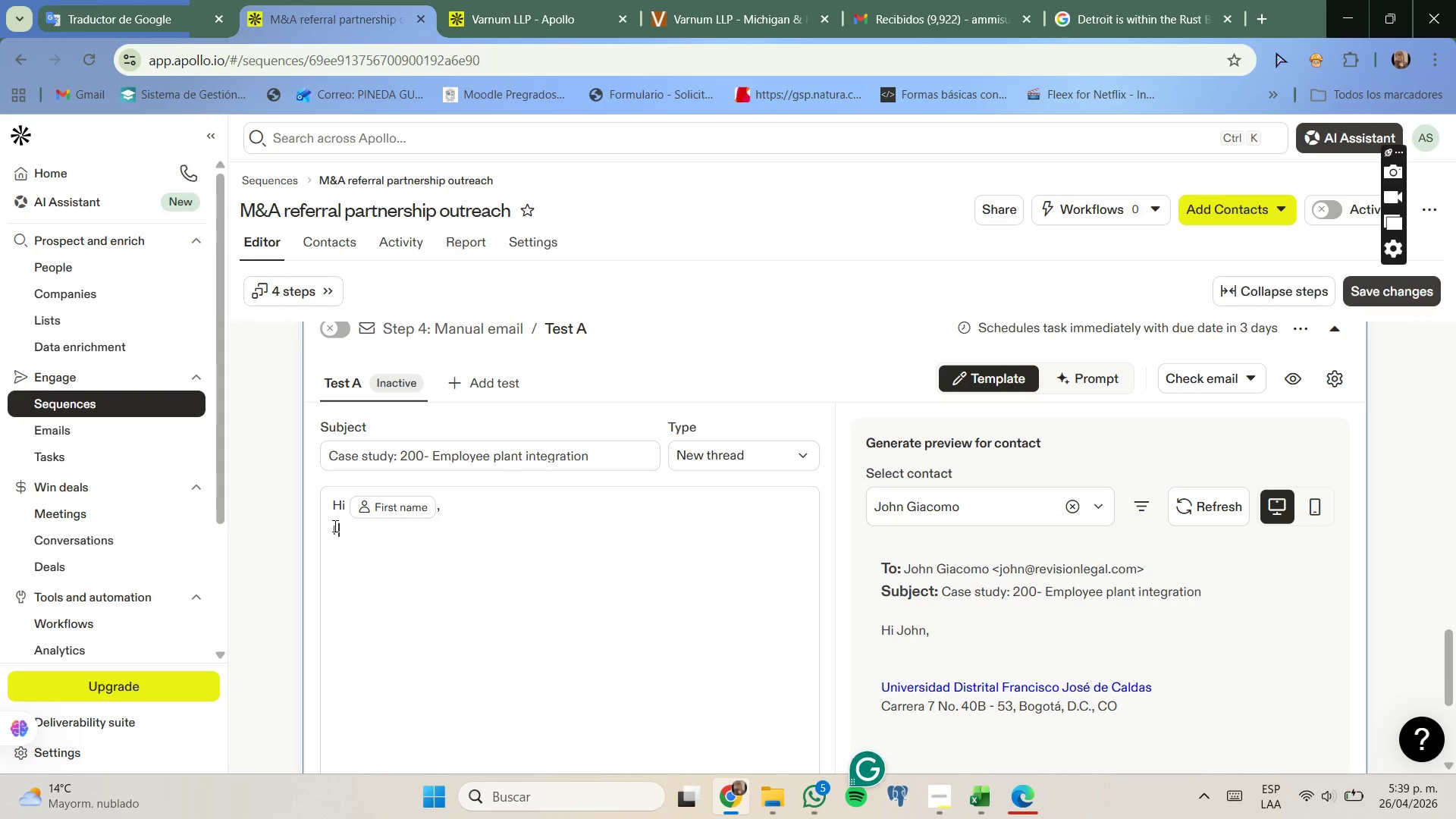 
key(Enter)
 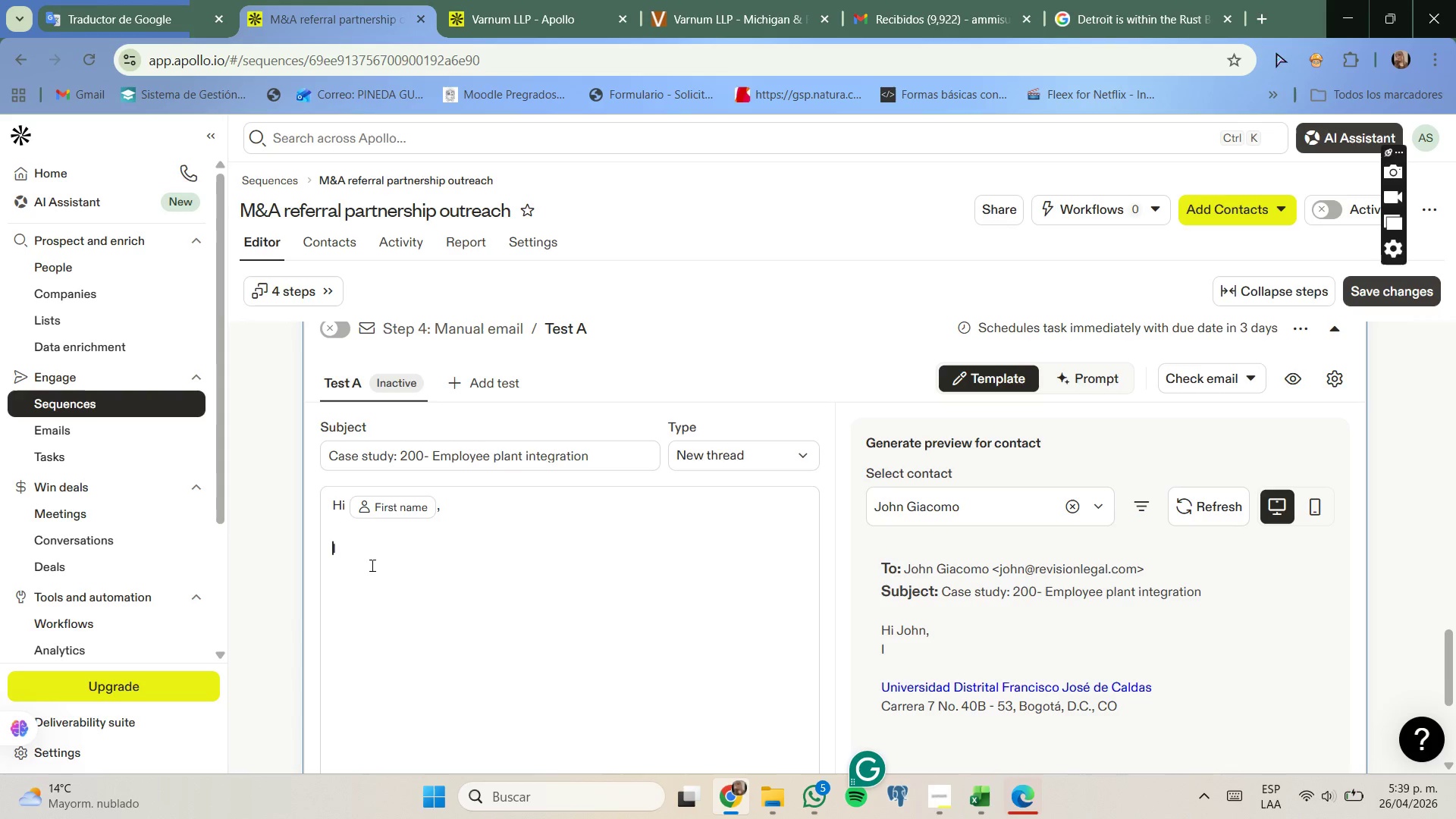 
left_click([380, 552])
 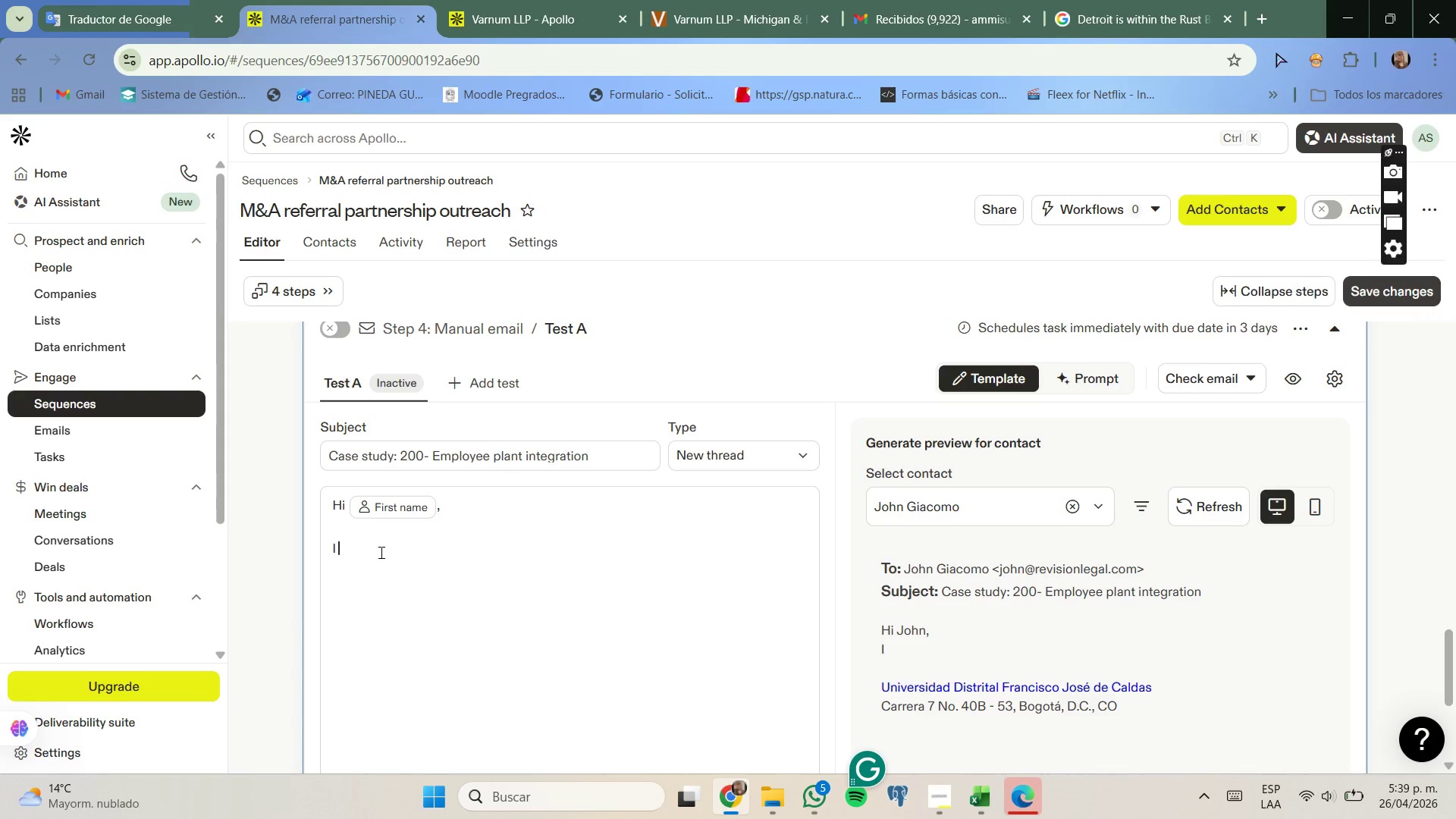 
type(wanted to briefly share a relevant example>)
 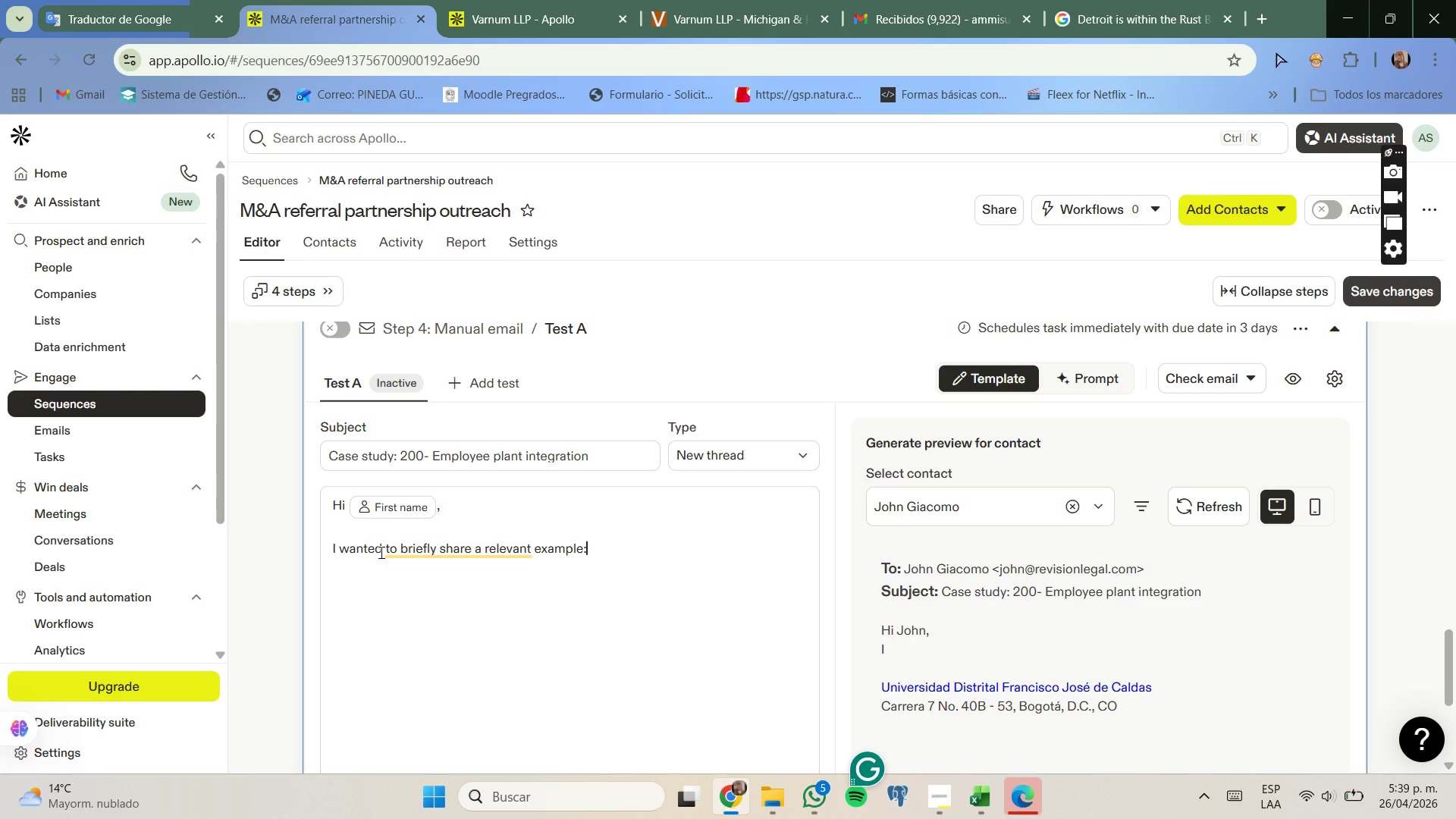 
key(Enter)
 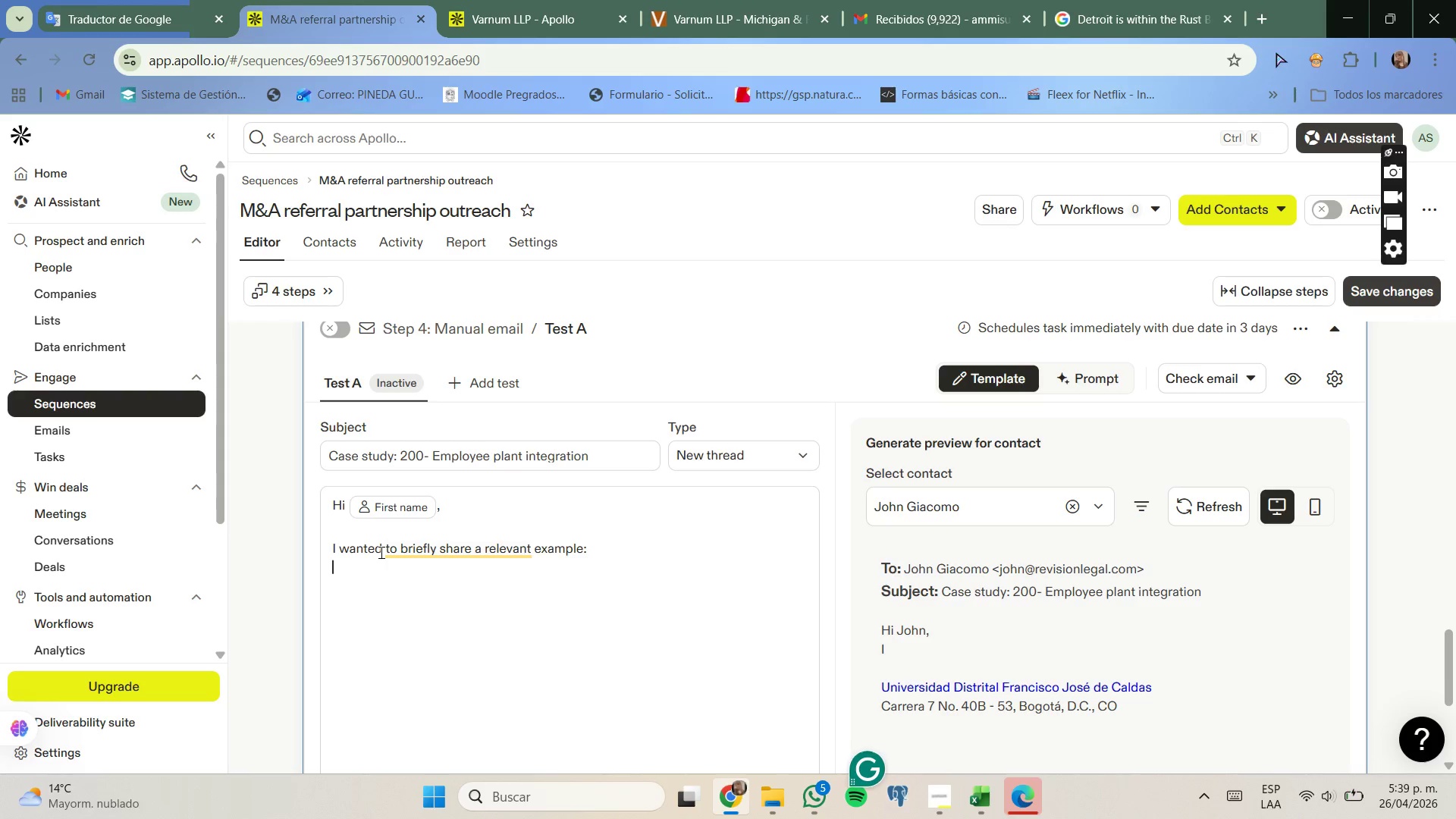 
key(Enter)
 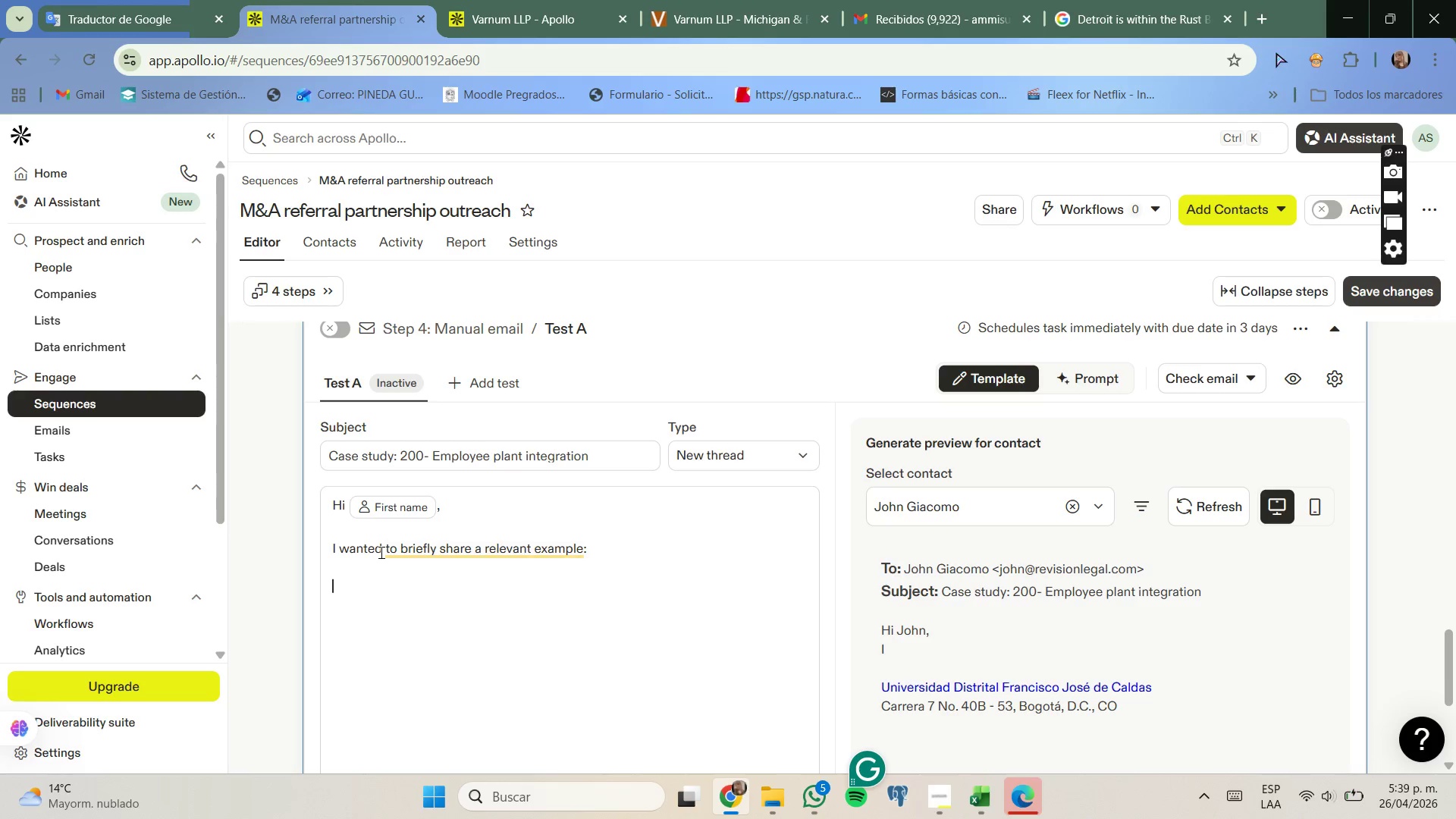 
type(We recently )
 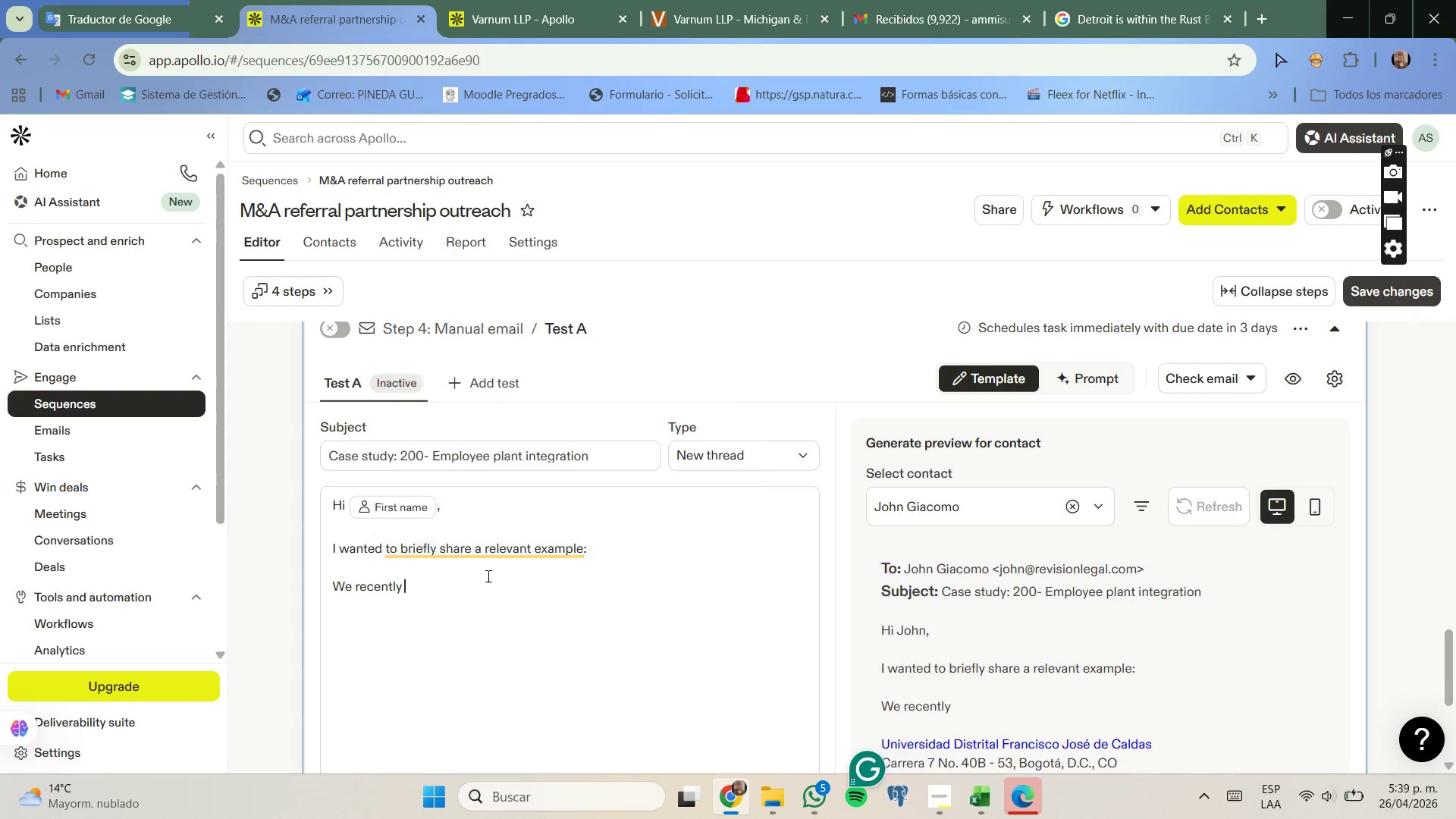 
wait(5.08)
 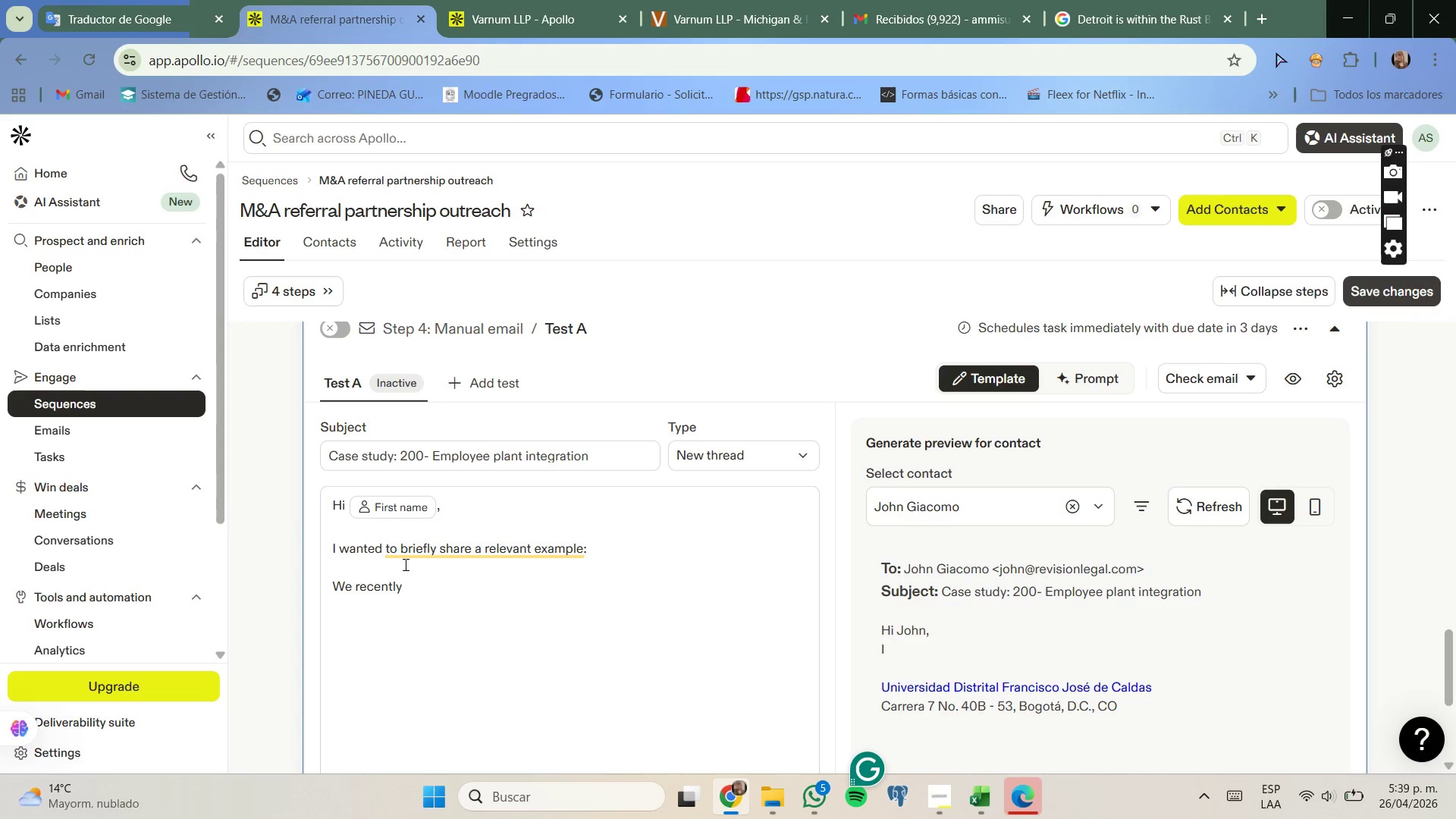 
left_click([488, 588])
 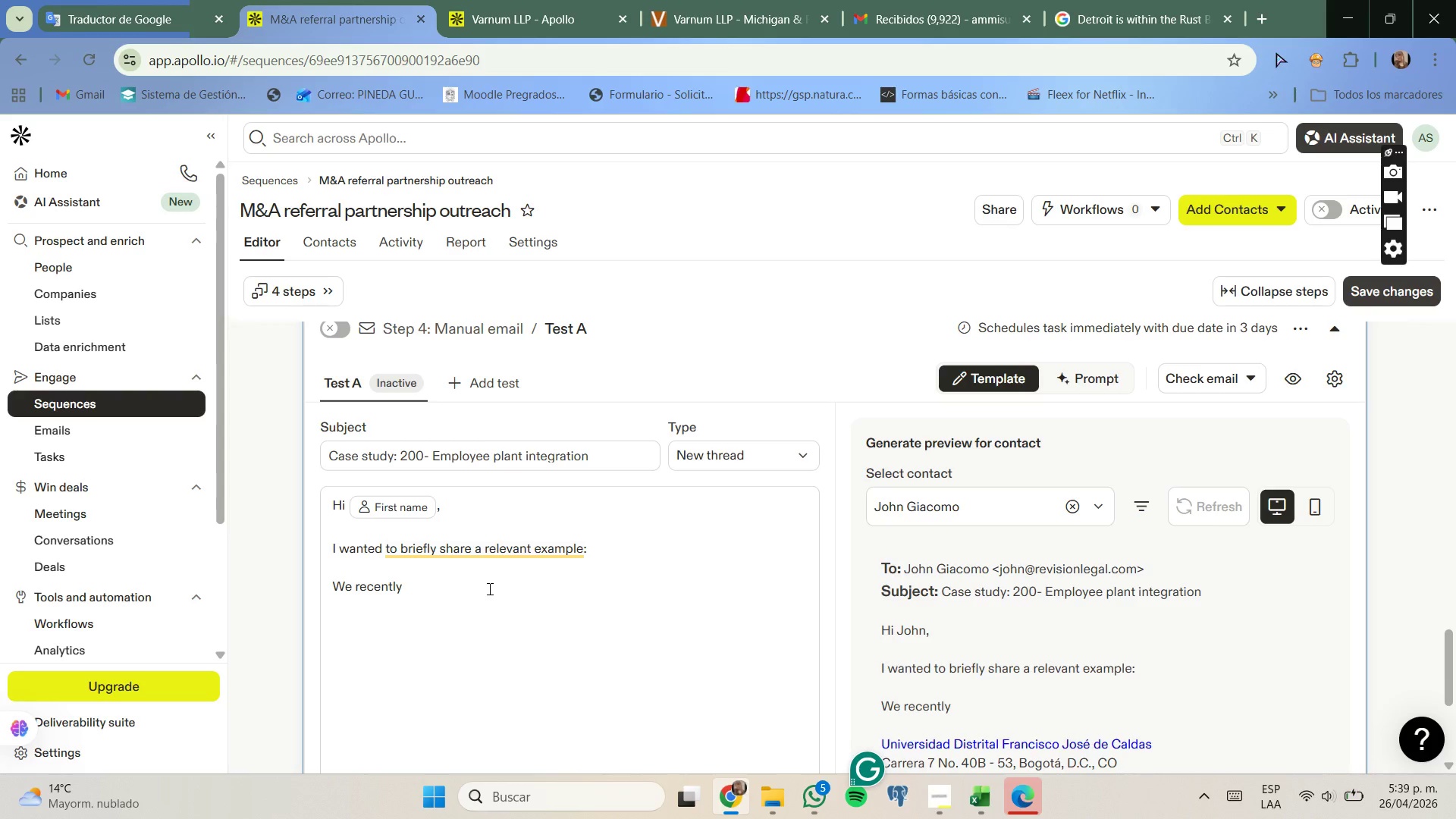 
type(supported the operational integration of a 200- )
key(Backspace)
type(person manufacturing plant following an acquisition.)
 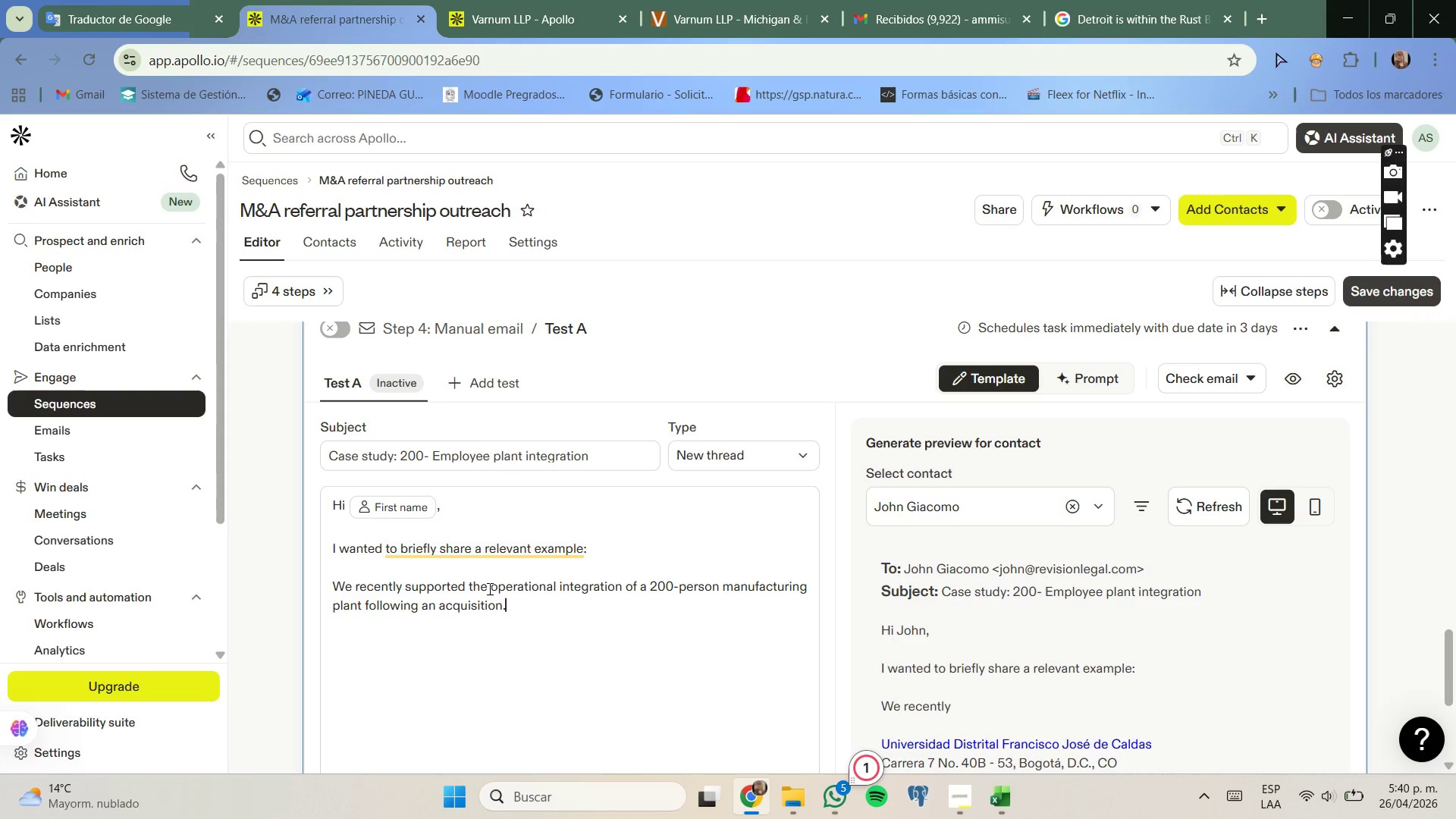 
key(Enter)
 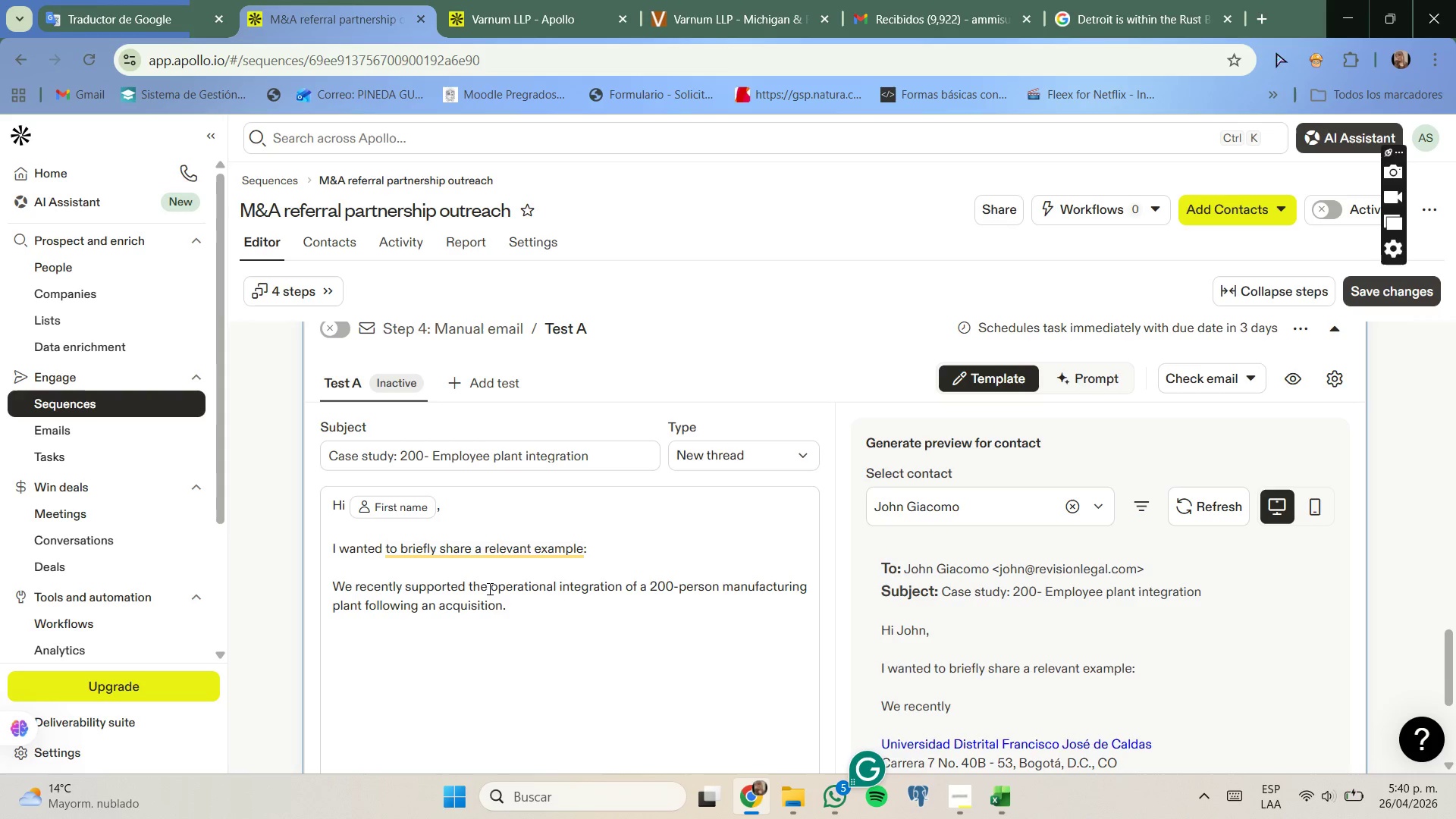 
key(Enter)
 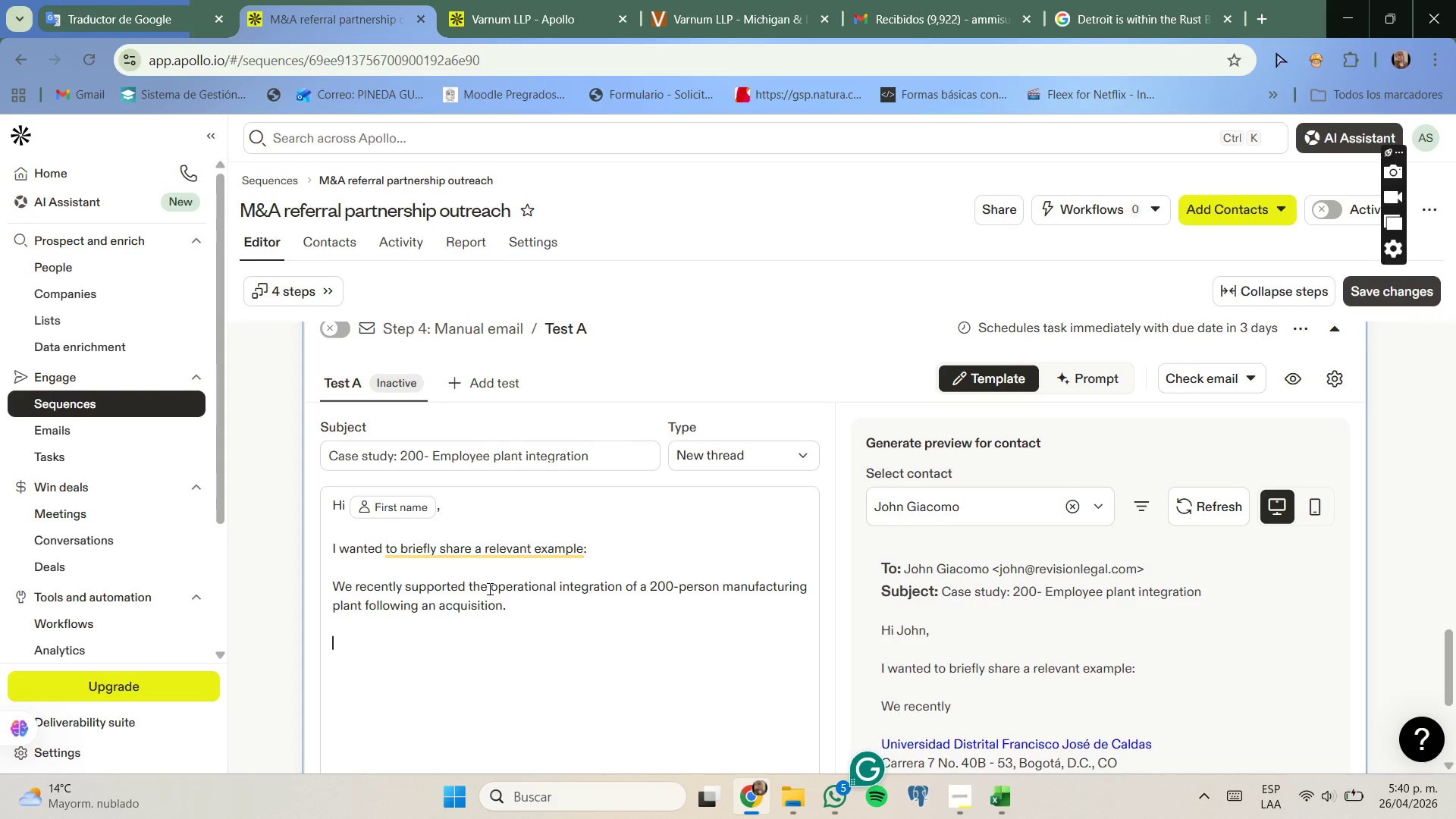 
type(By focusing on earlly)
key(Backspace)
key(Backspace)
type(y-stage risk alignment, the cliet)
key(Backspace)
type(nt avoided major disruption ]s)
key(Backspace)
key(Backspace)
key(Backspace)
type(s in produuction and retained key personnel.)
 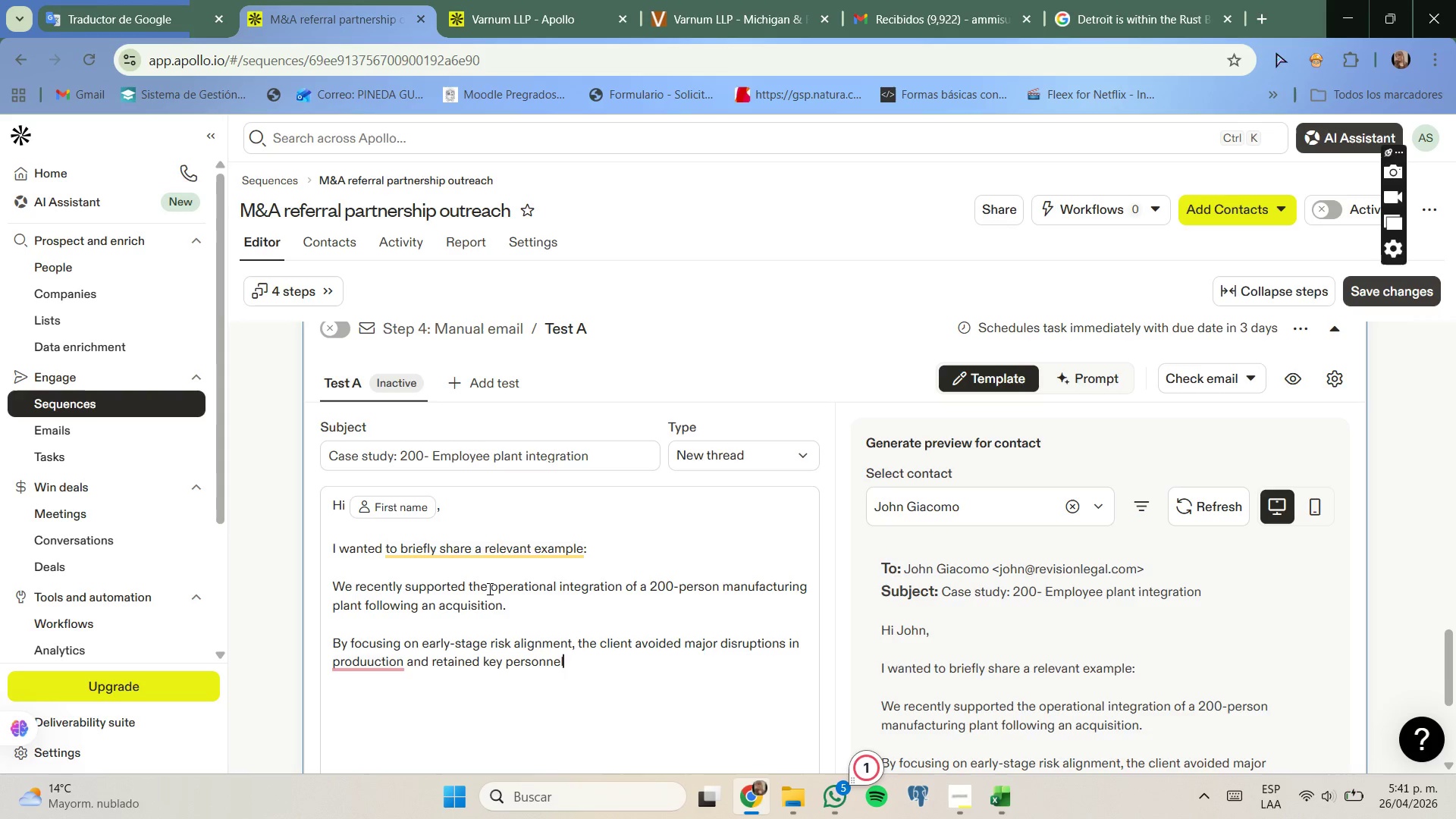 
key(Enter)
 